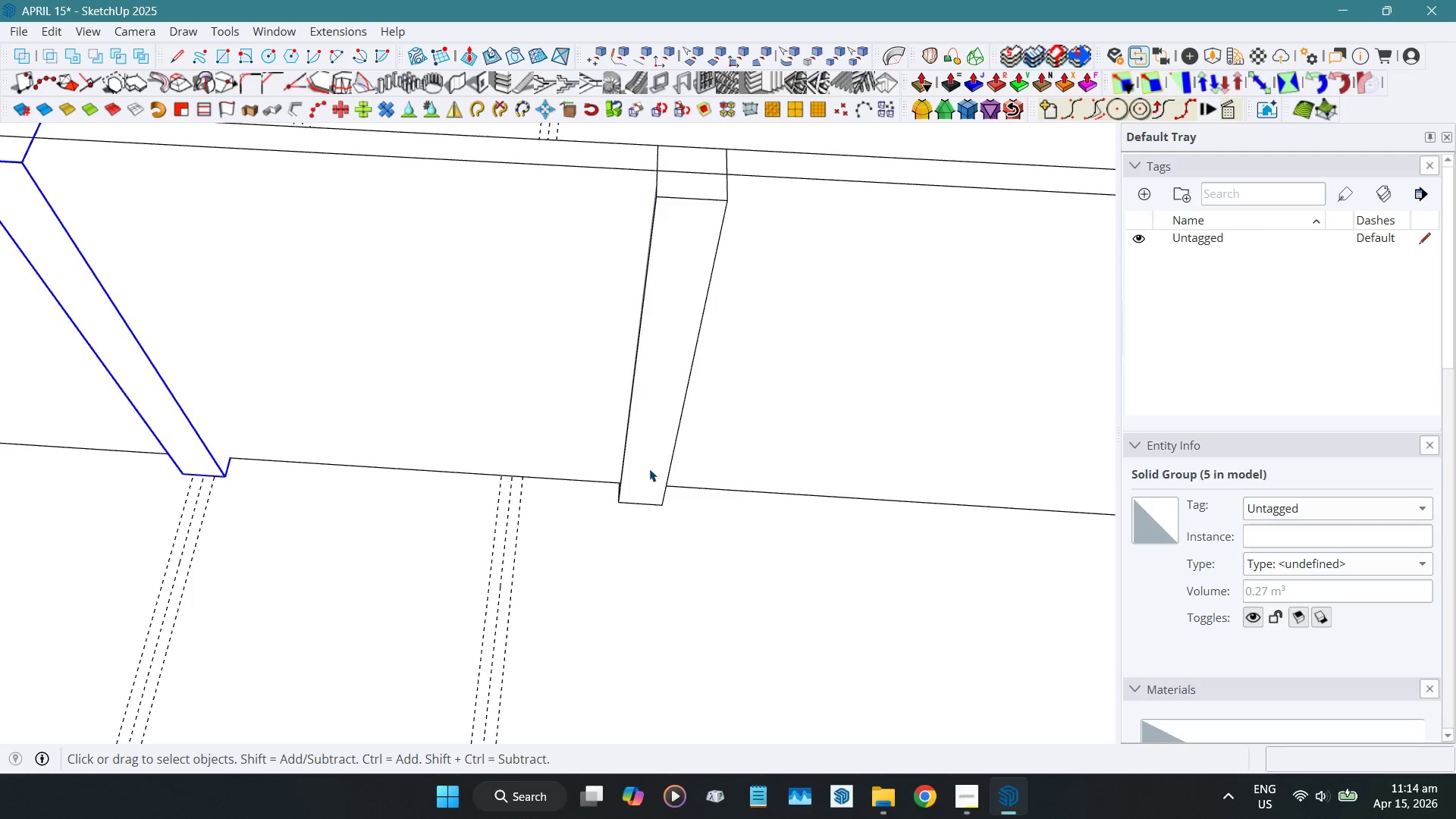 
key(Shift+ShiftLeft)
 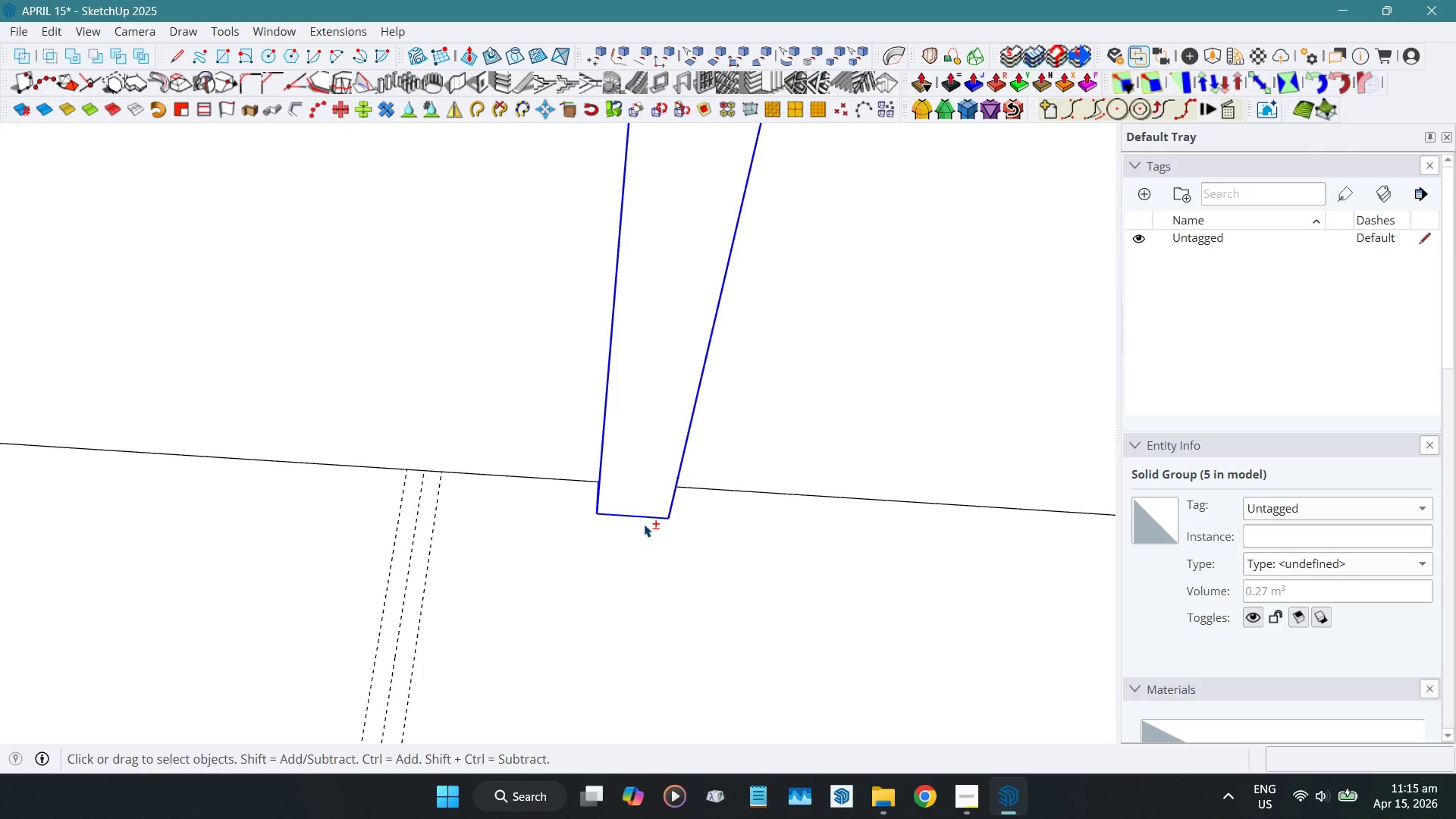 
key(Shift+W)
 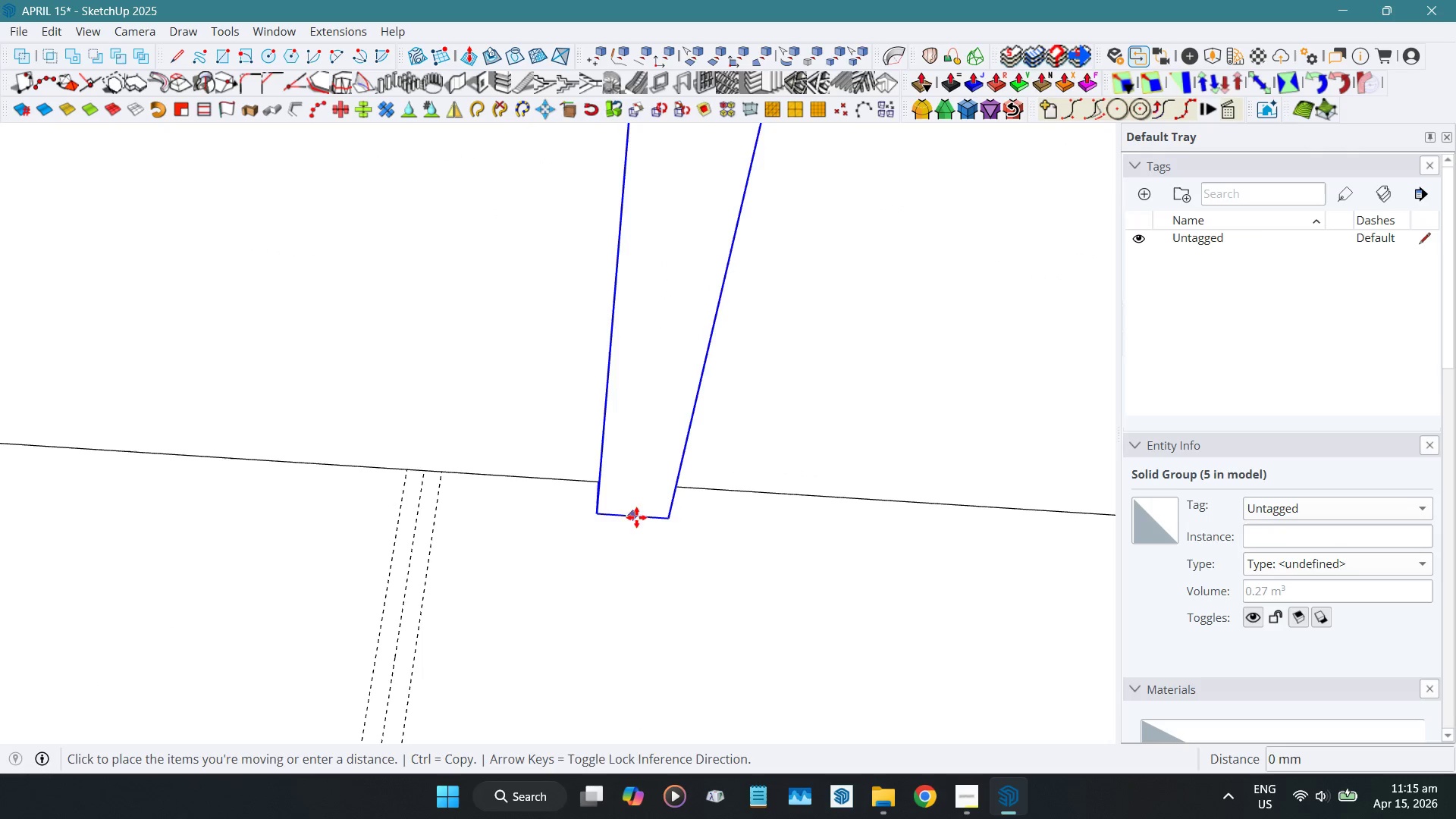 
scroll: coordinate [652, 485], scroll_direction: up, amount: 5.0
 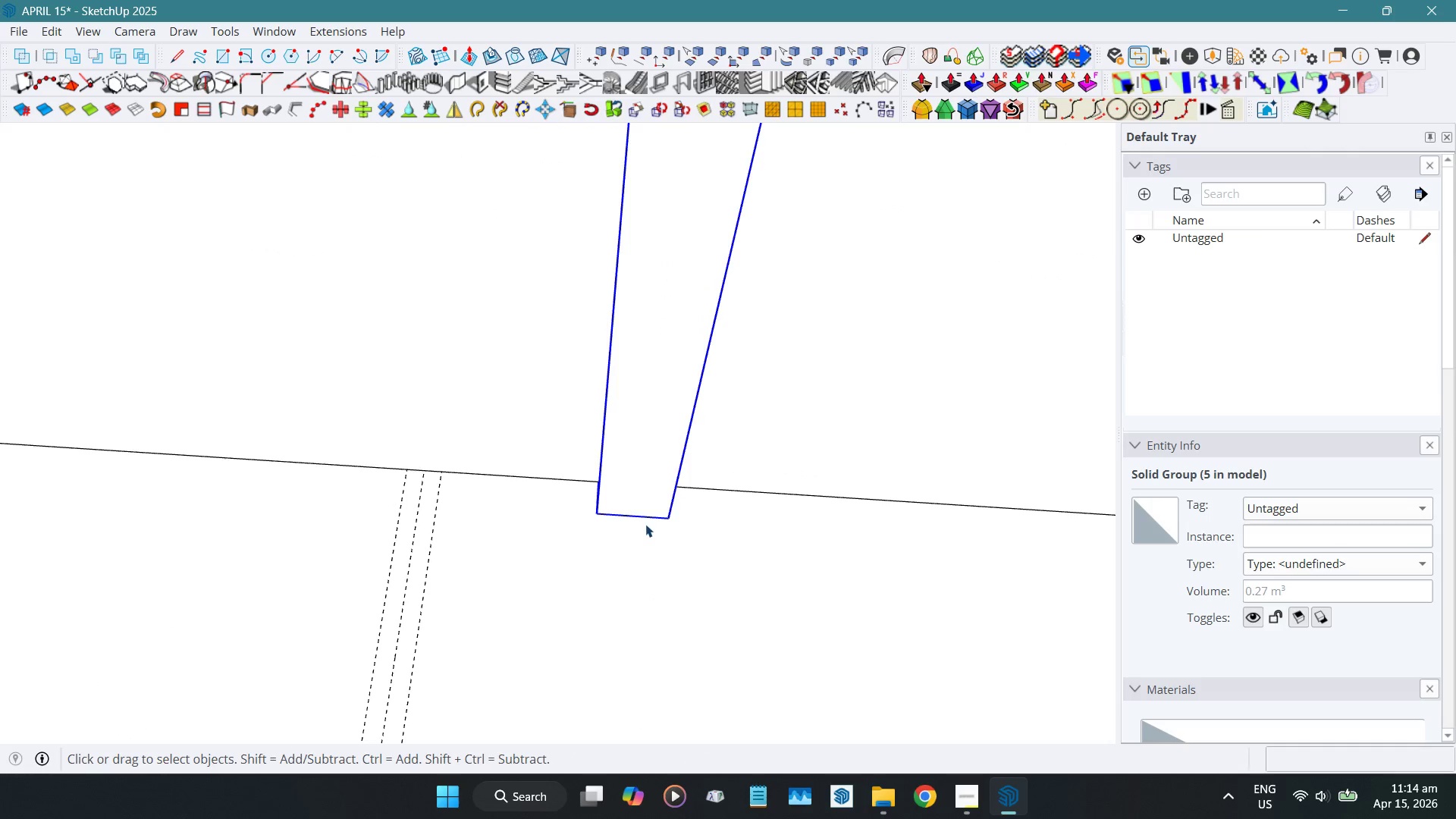 
hold_key(key=ShiftLeft, duration=1.34)
left_click([403, 602])
 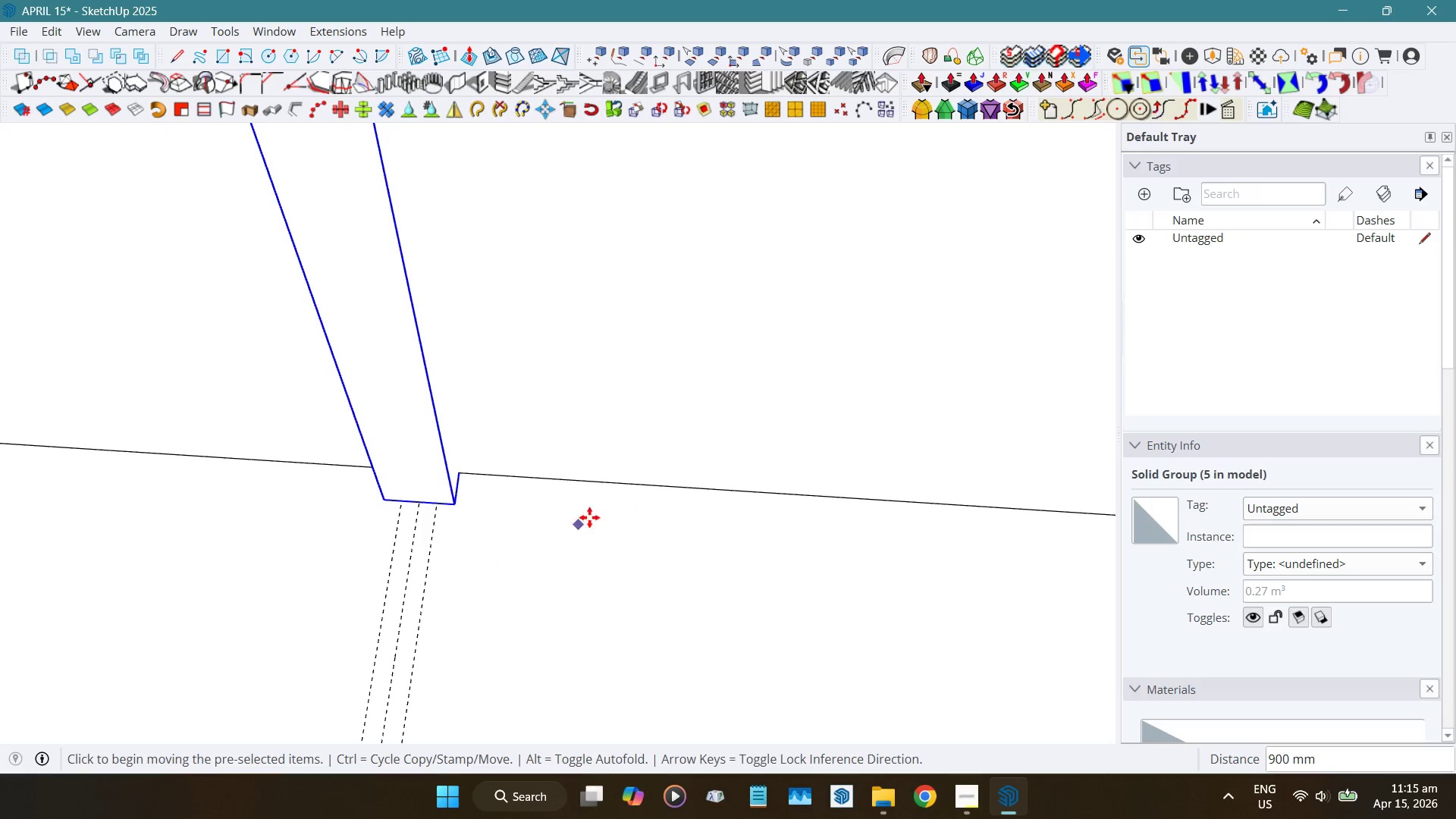 
key(Space)
 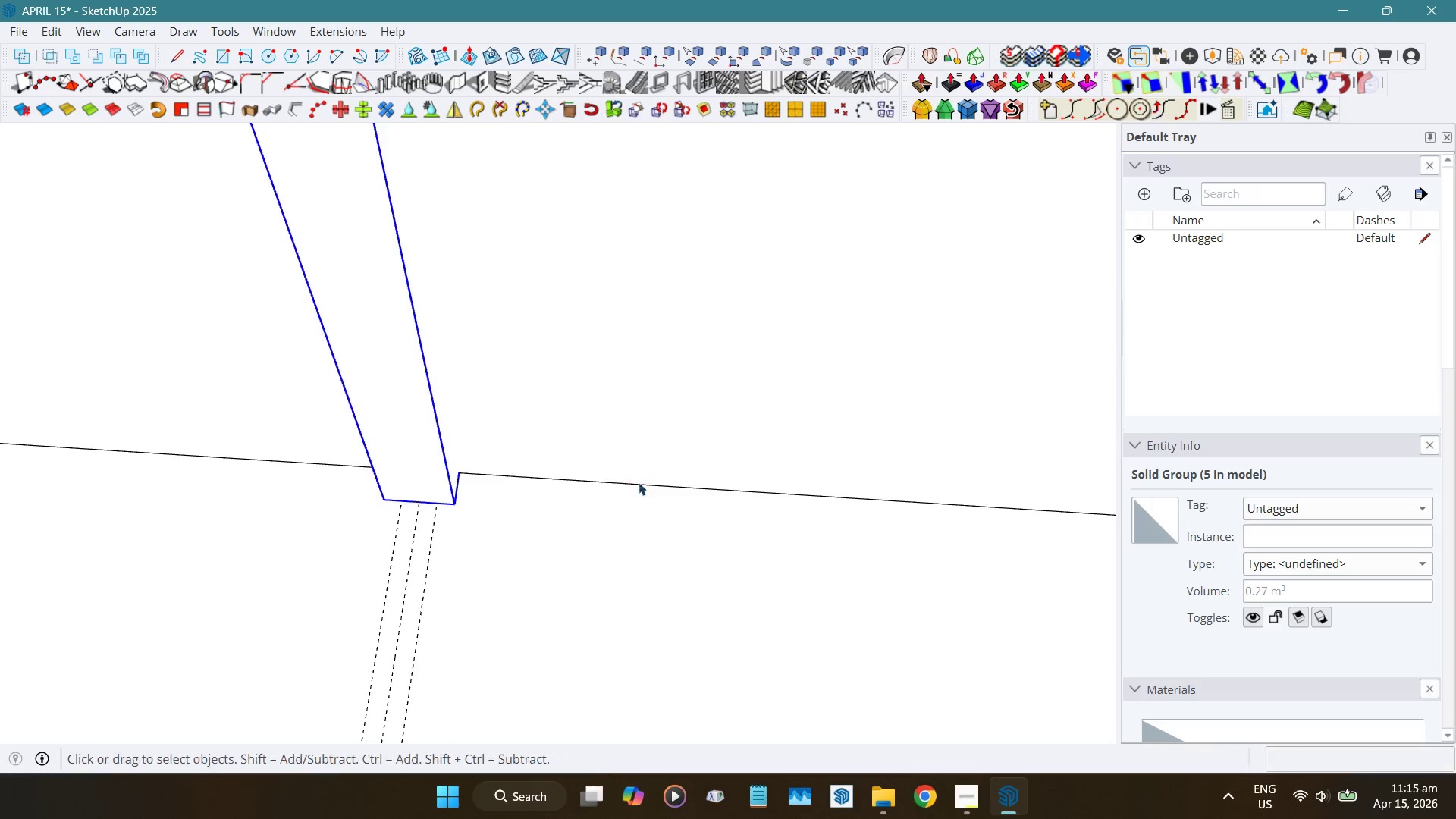 
scroll: coordinate [721, 337], scroll_direction: down, amount: 23.0
 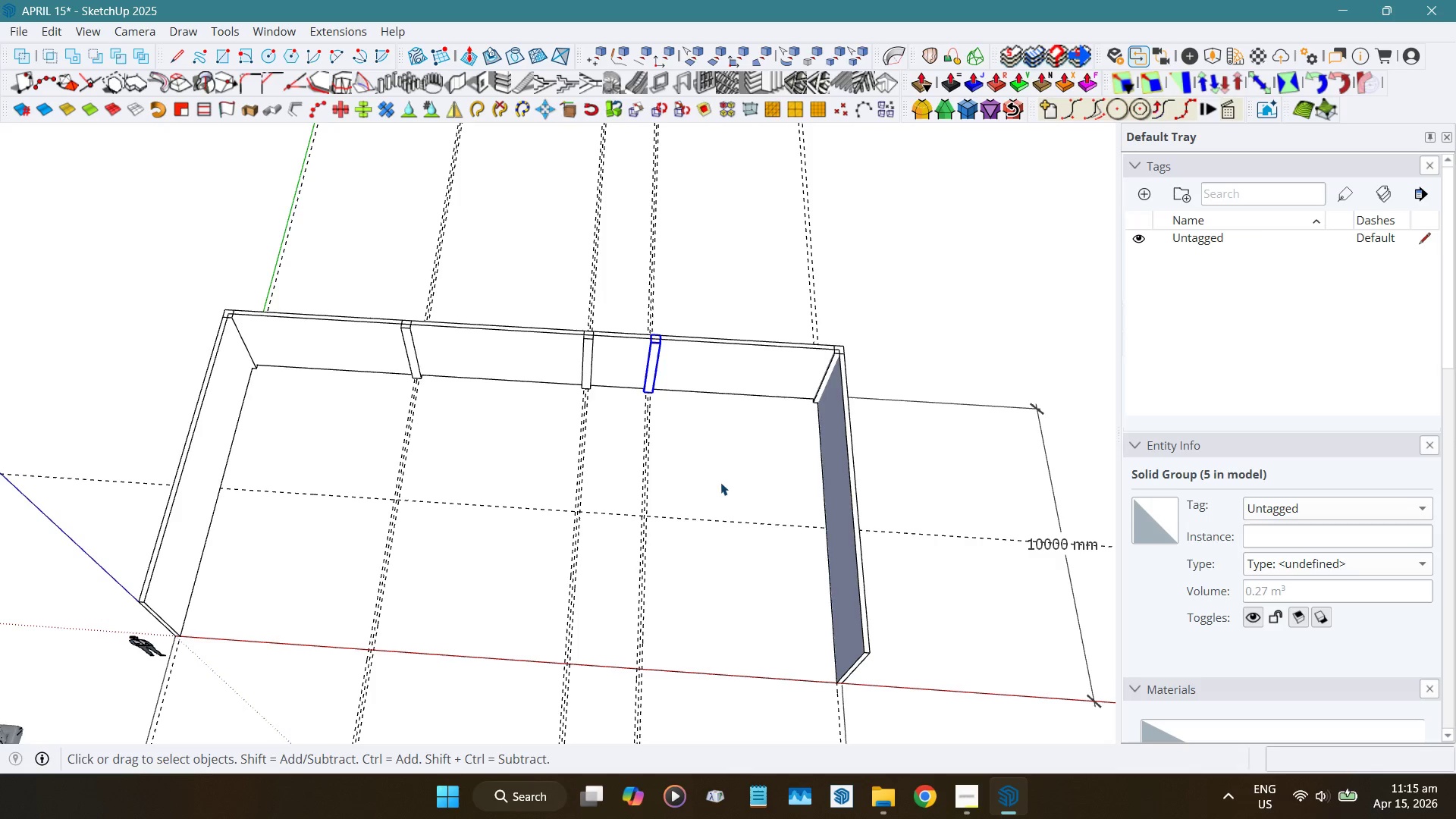 
wait(7.24)
 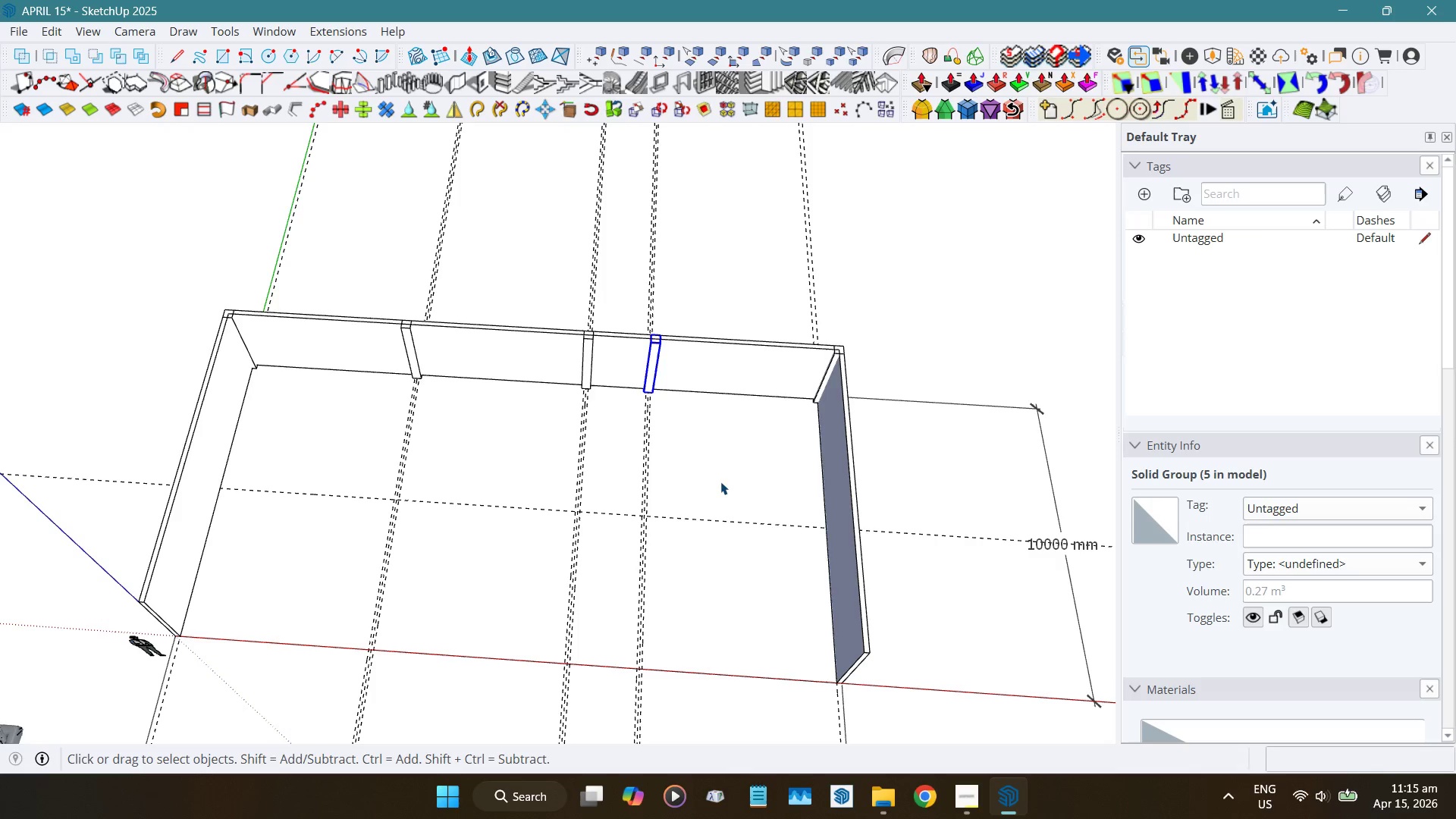 
hold_key(key=ShiftLeft, duration=0.33)
 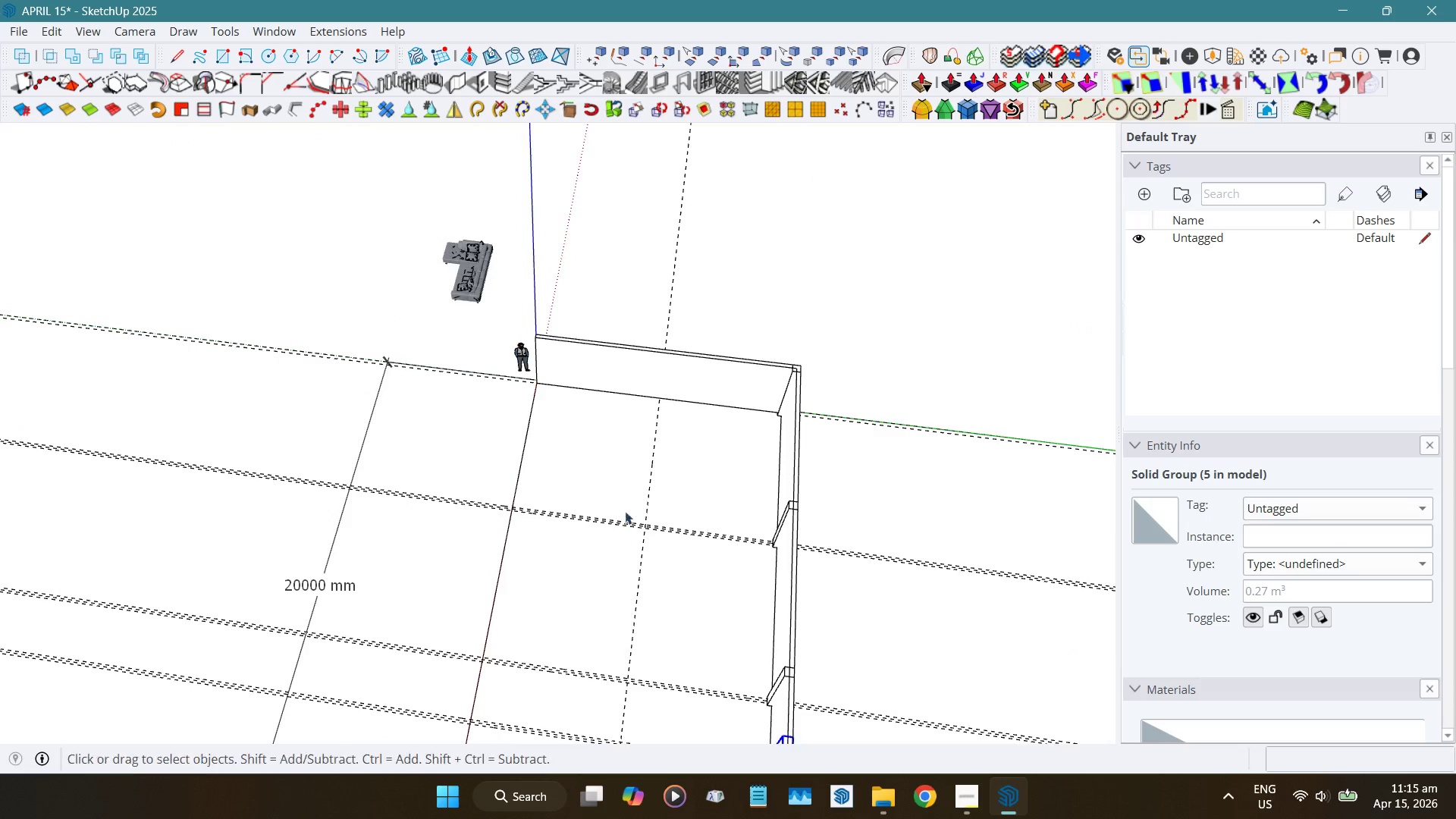 
scroll: coordinate [831, 485], scroll_direction: up, amount: 8.0
 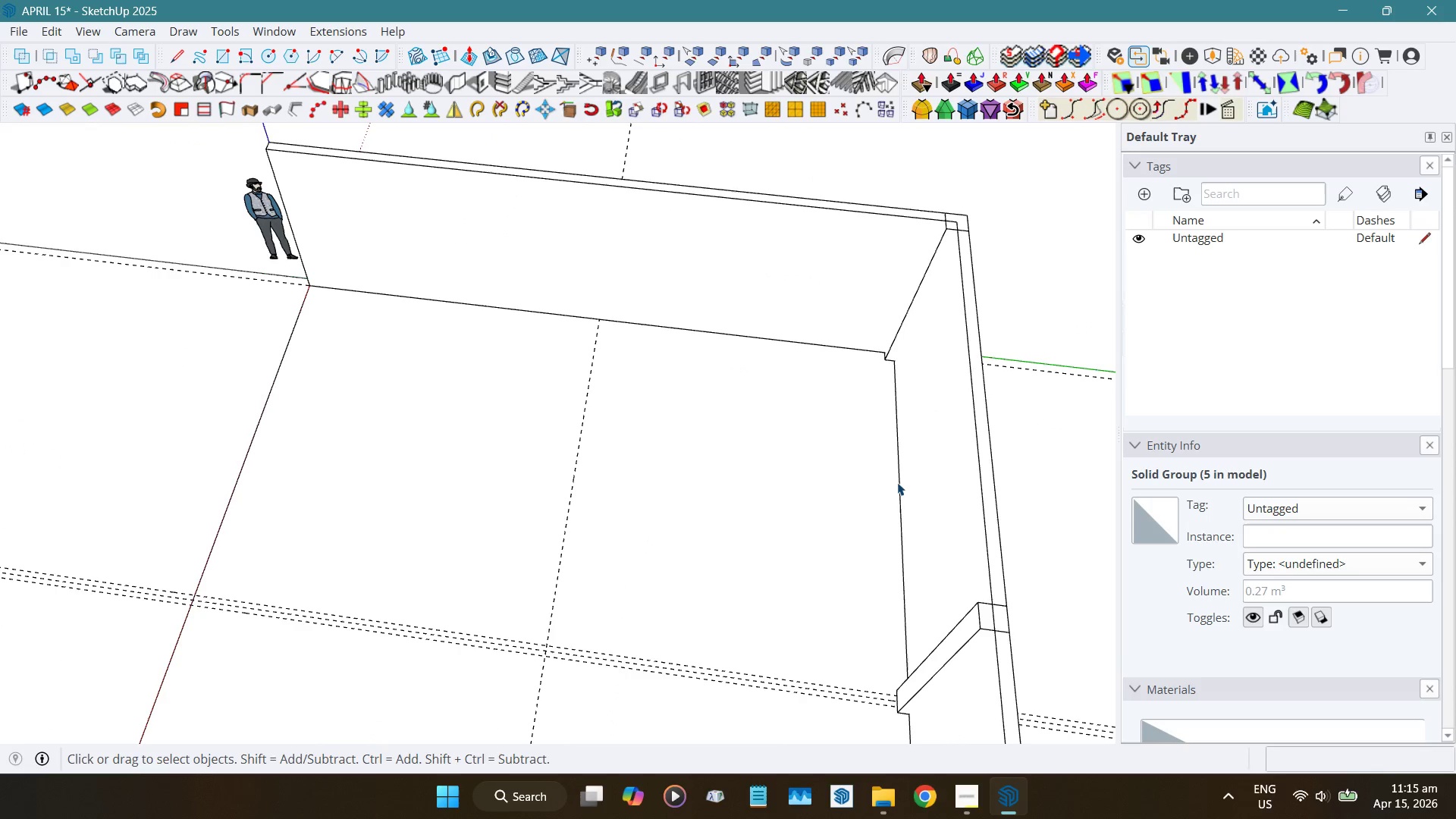 
key(T)
 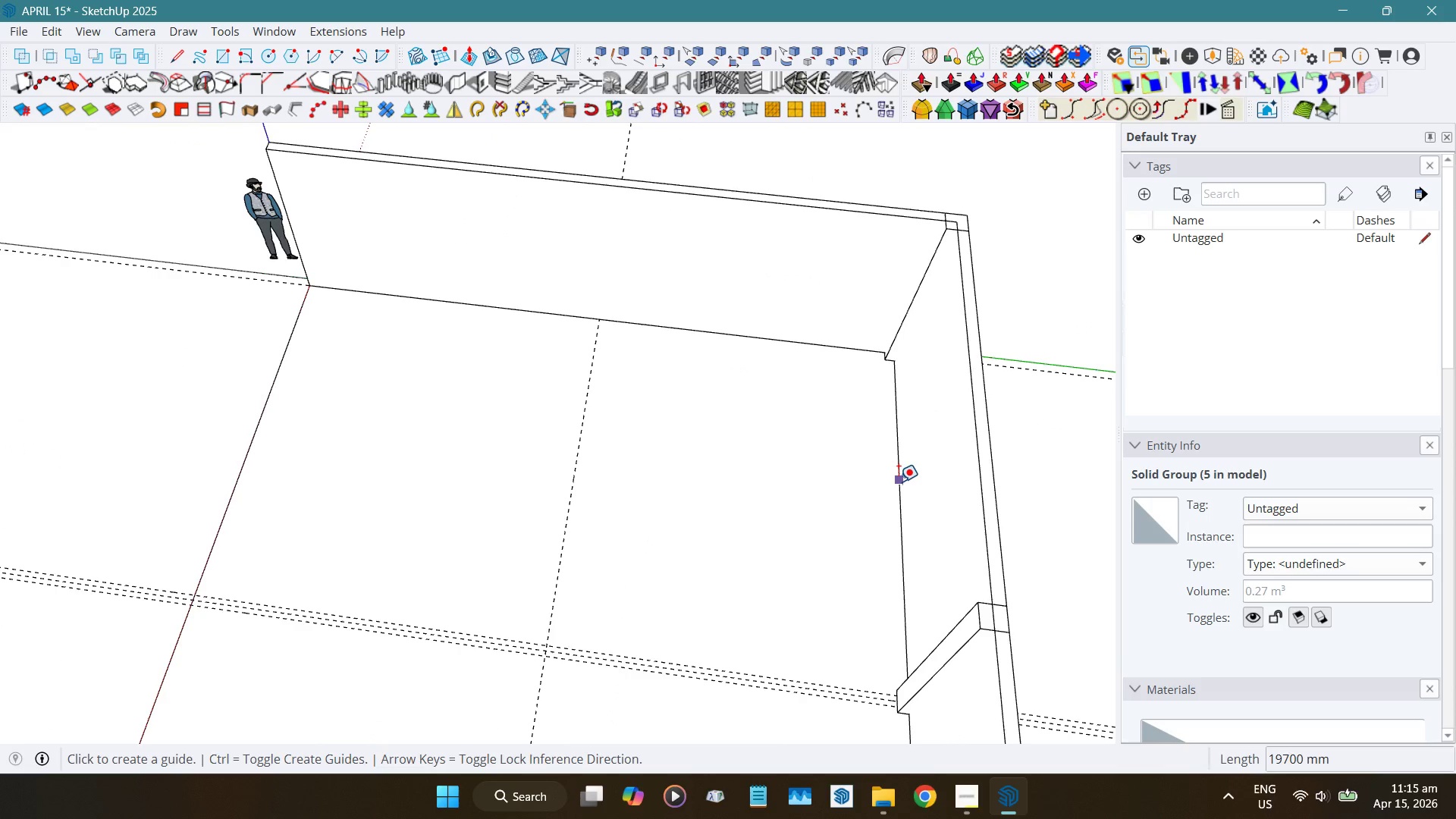 
left_click([899, 482])
 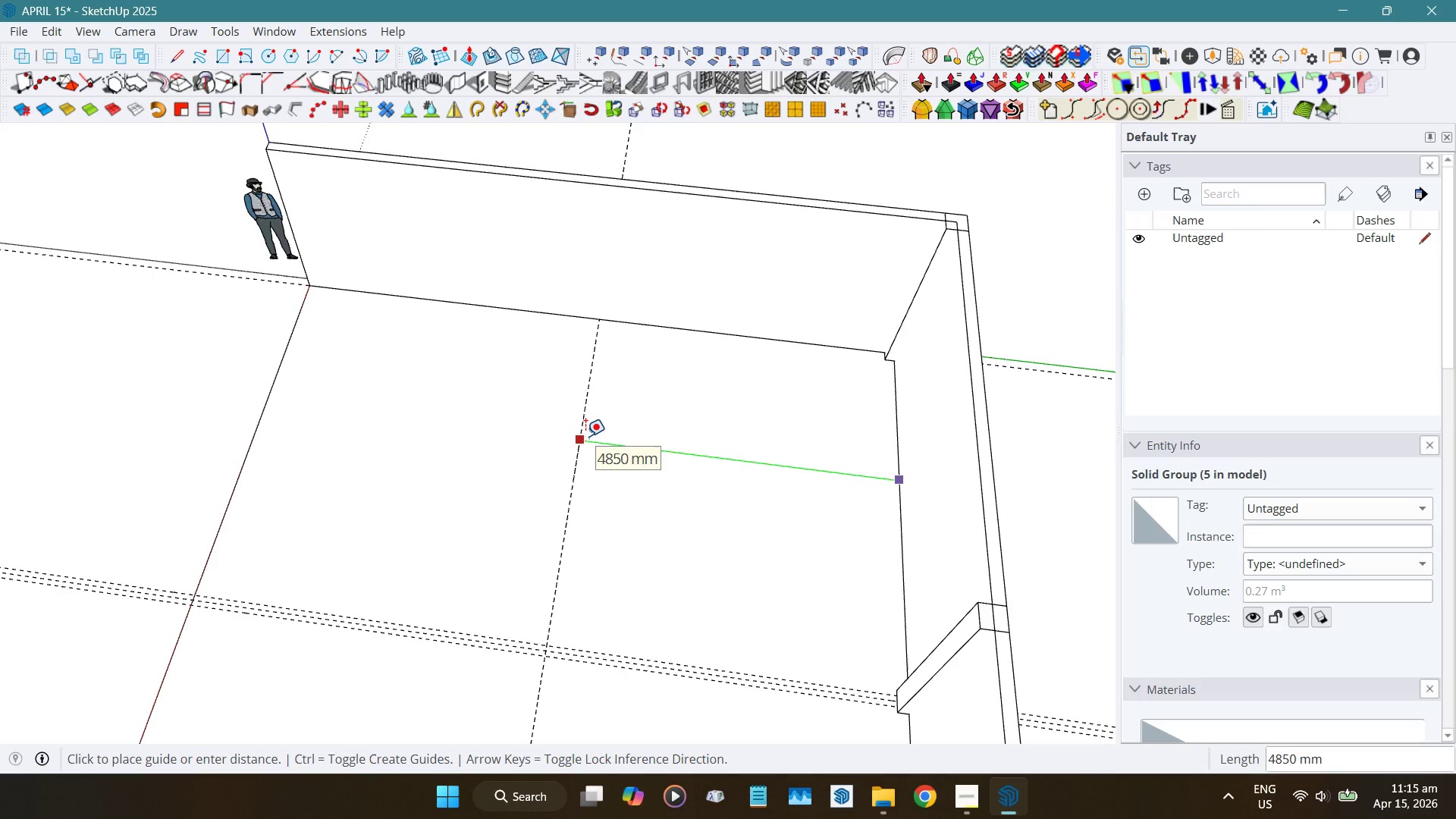 
key(Numpad4)
 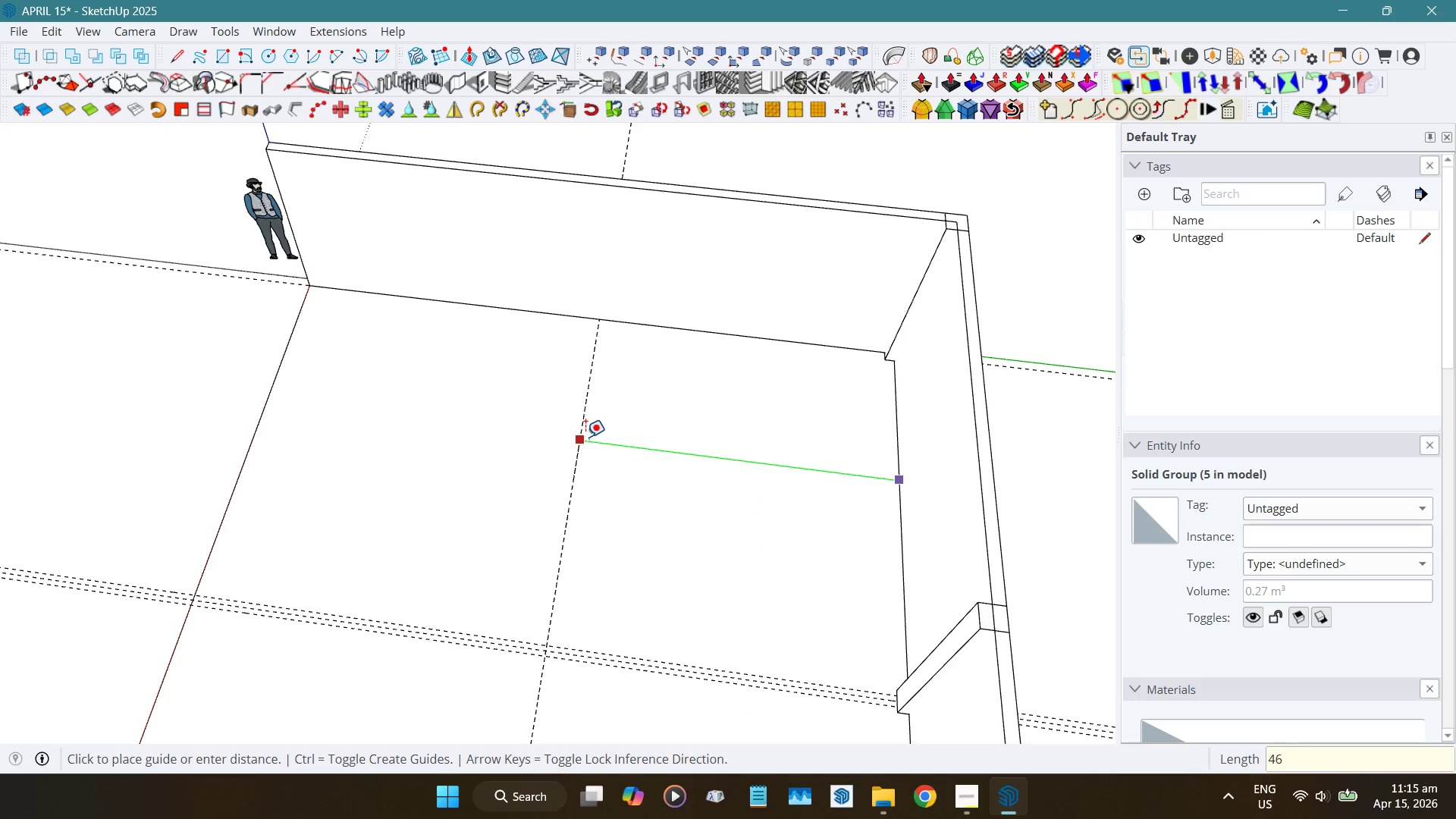 
key(Numpad6)
 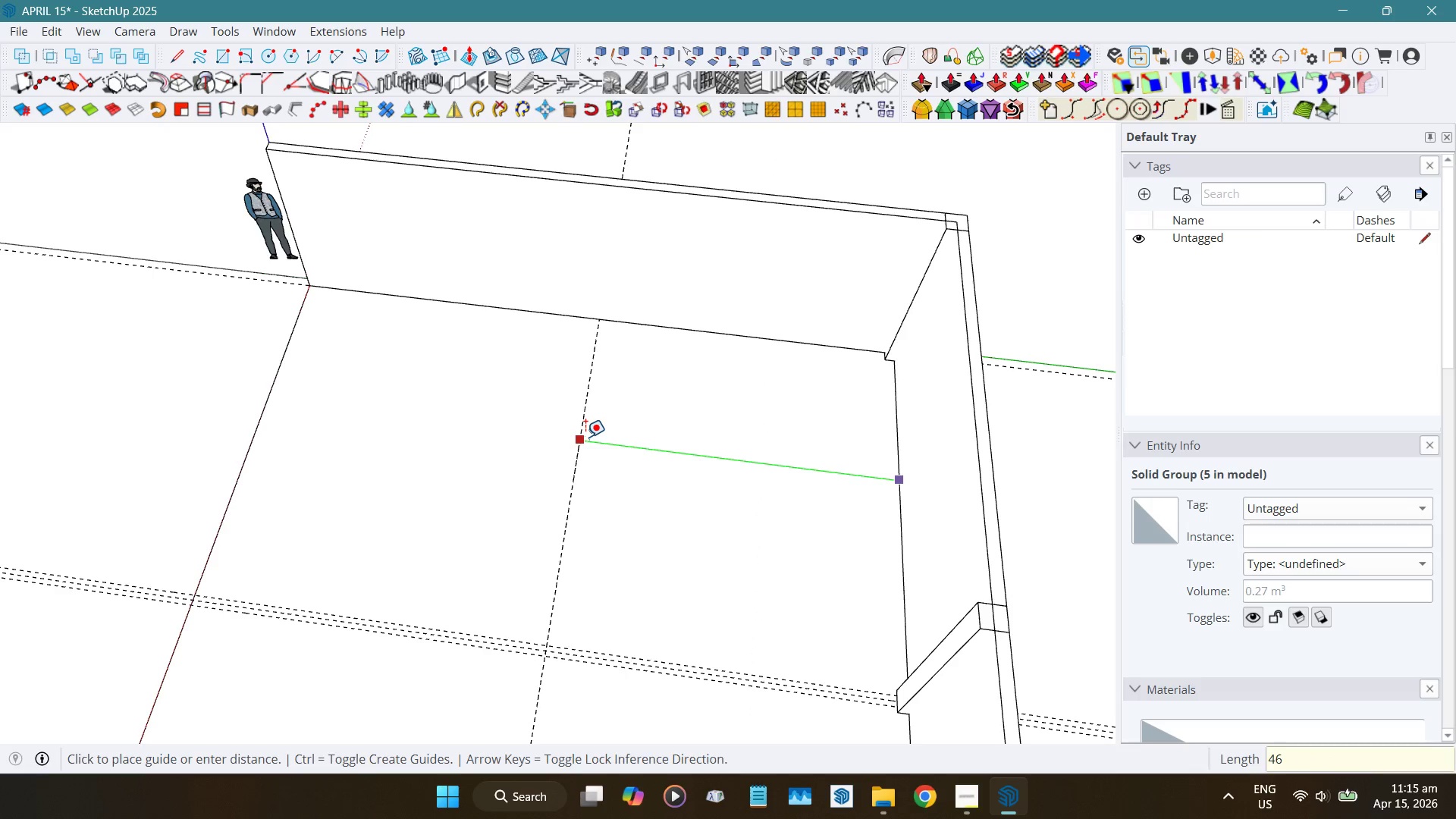 
key(Numpad0)
 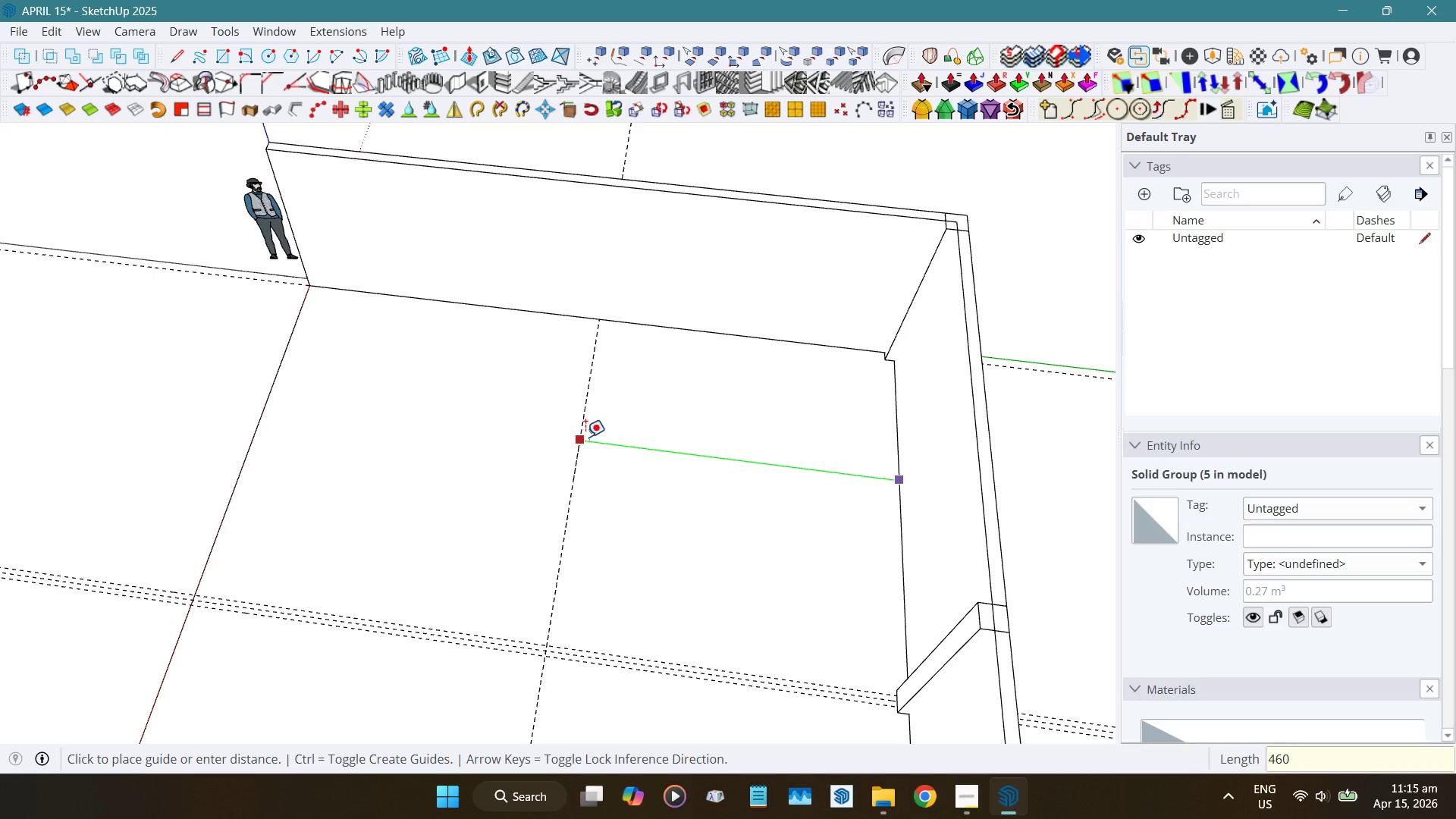 
key(Numpad0)
 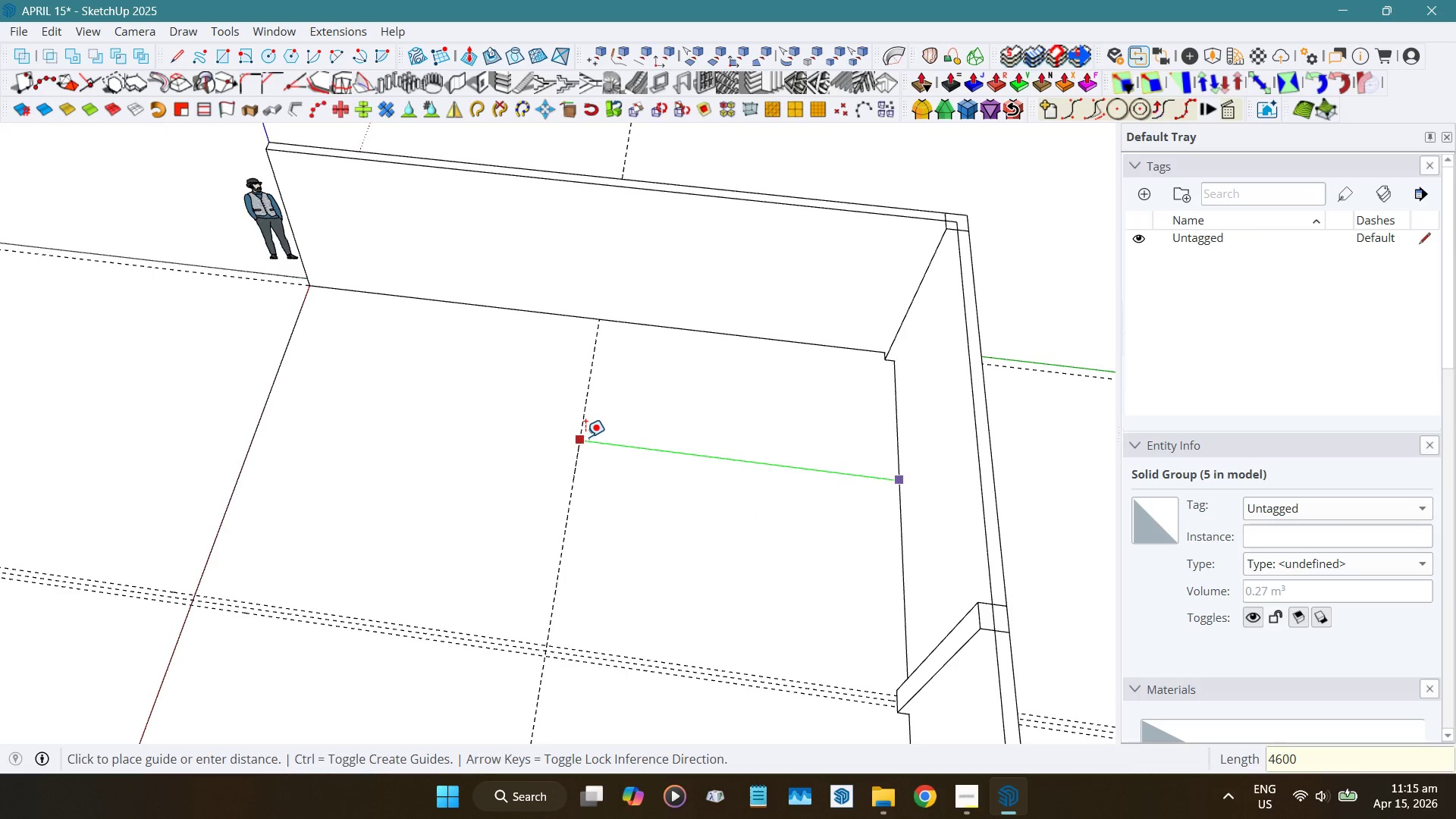 
key(NumpadEnter)
 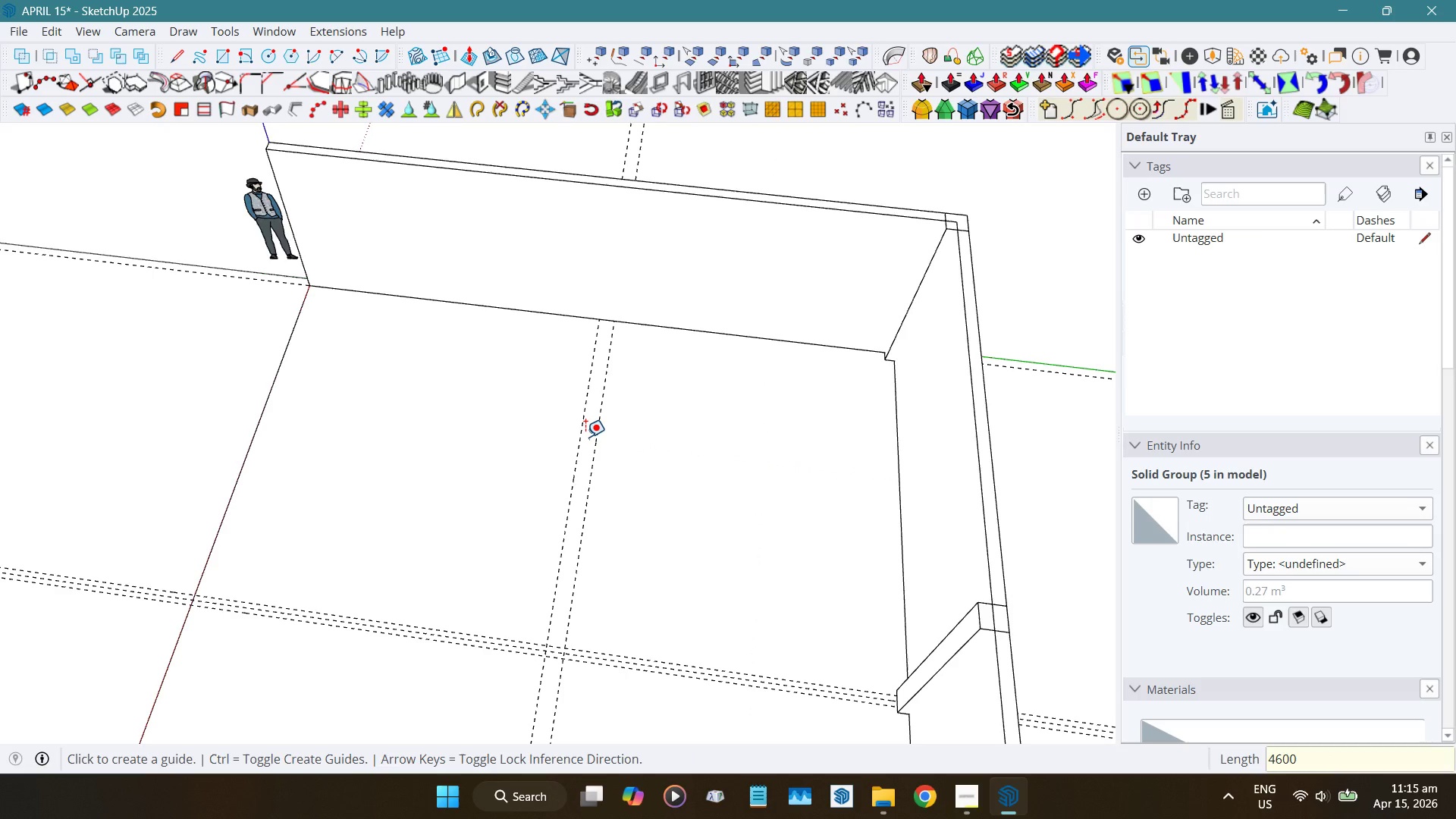 
wait(5.8)
 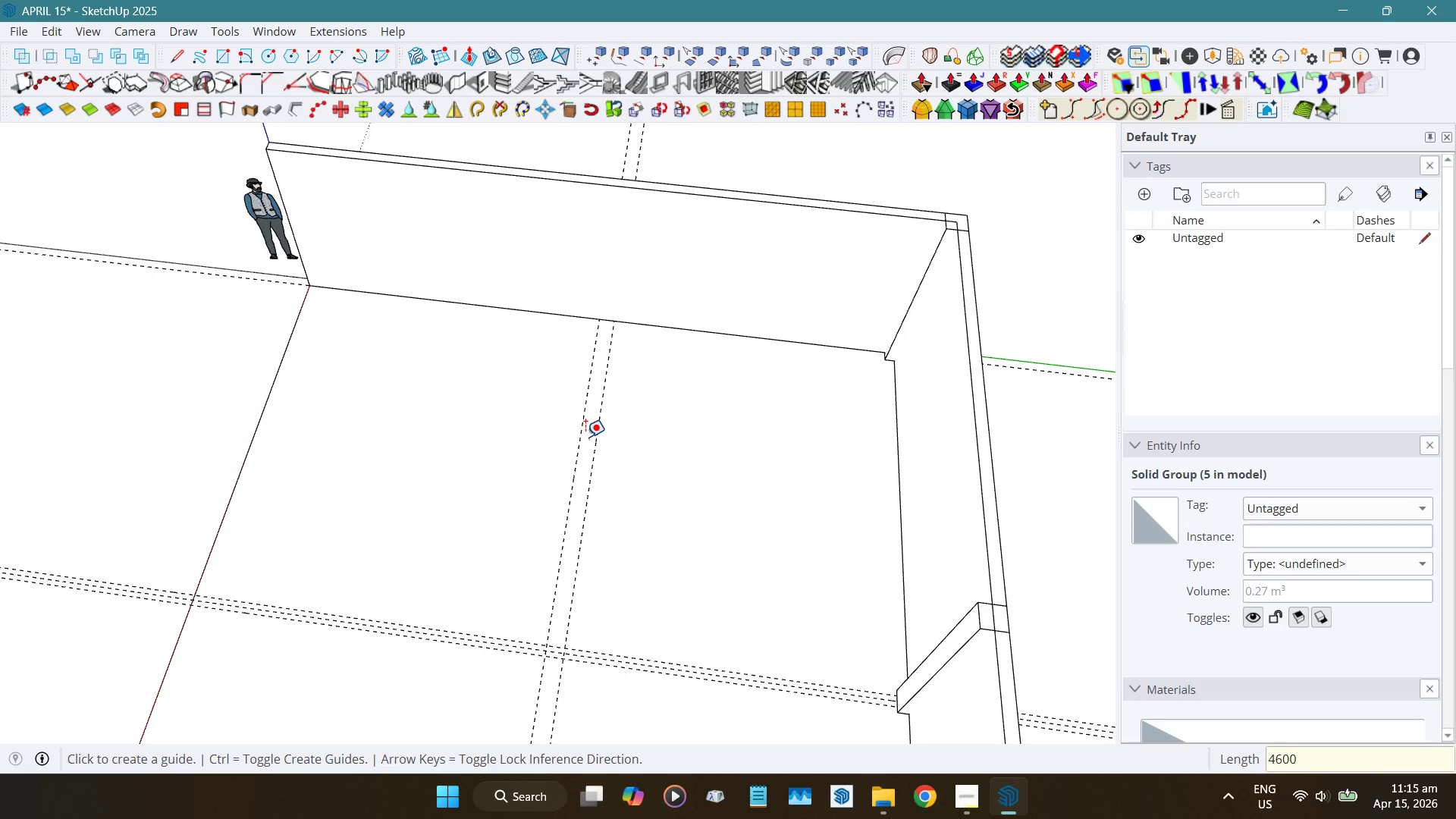 
scroll: coordinate [585, 437], scroll_direction: up, amount: 3.0
 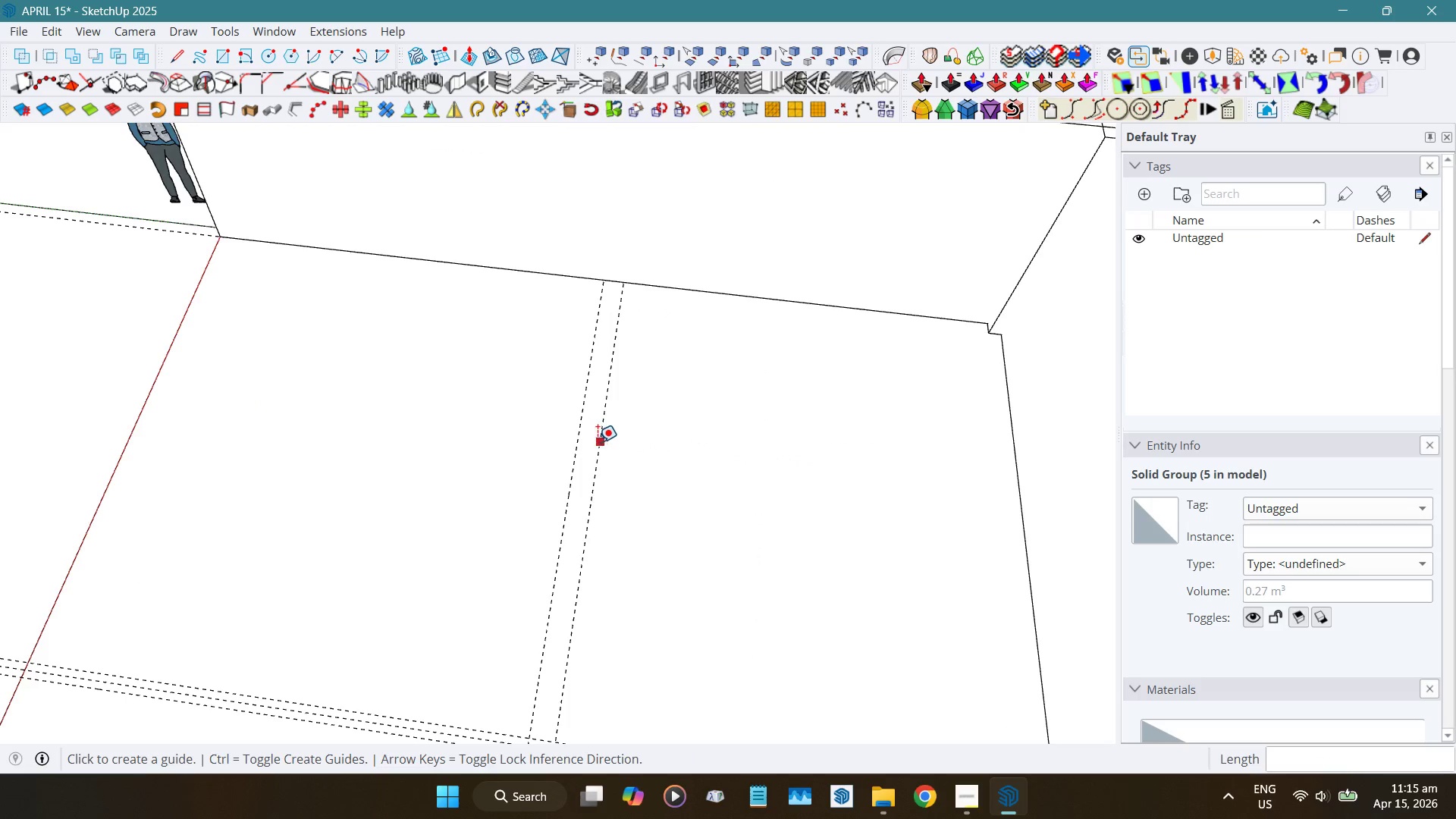 
left_click([598, 442])
 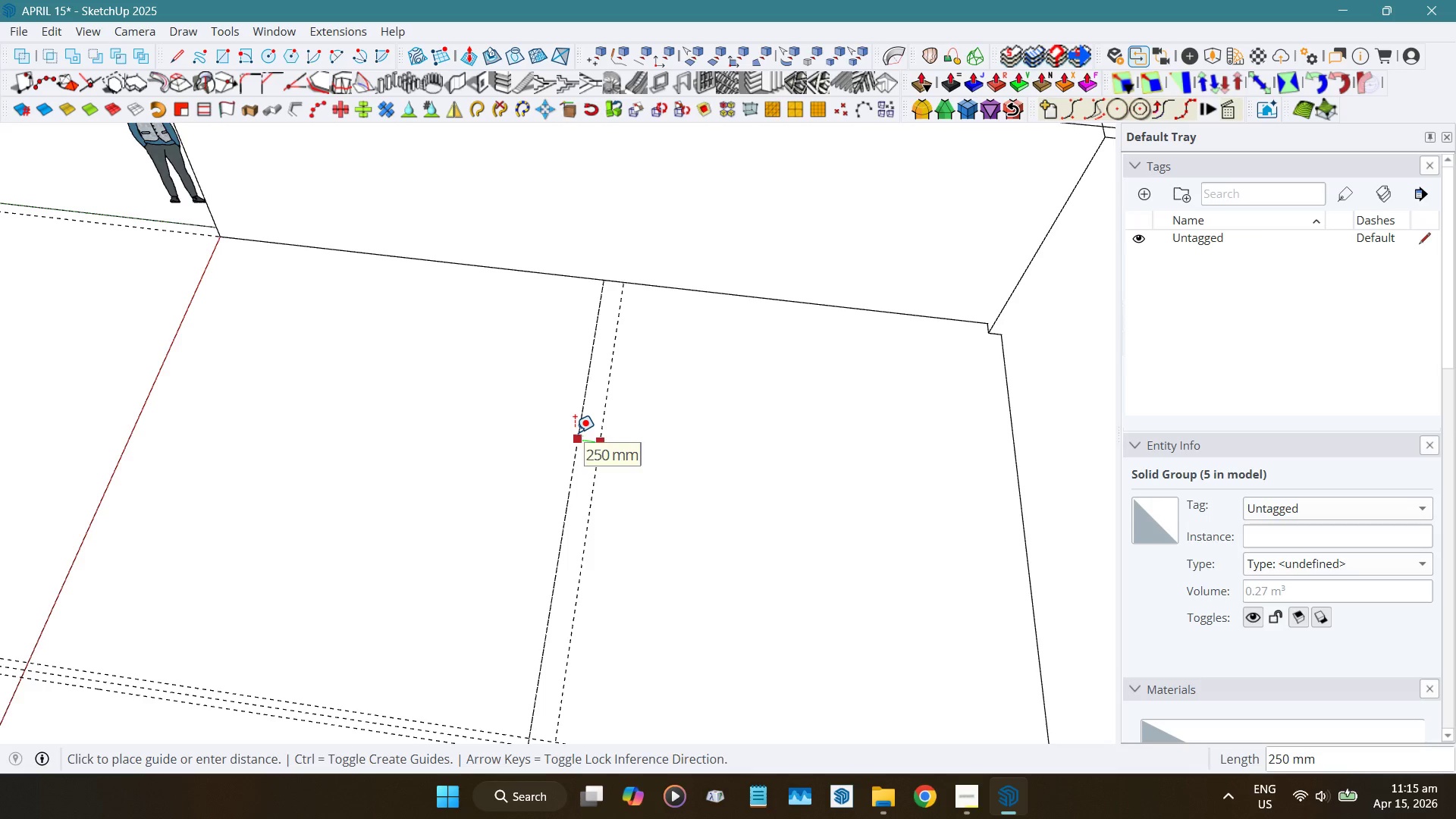 
key(Space)
 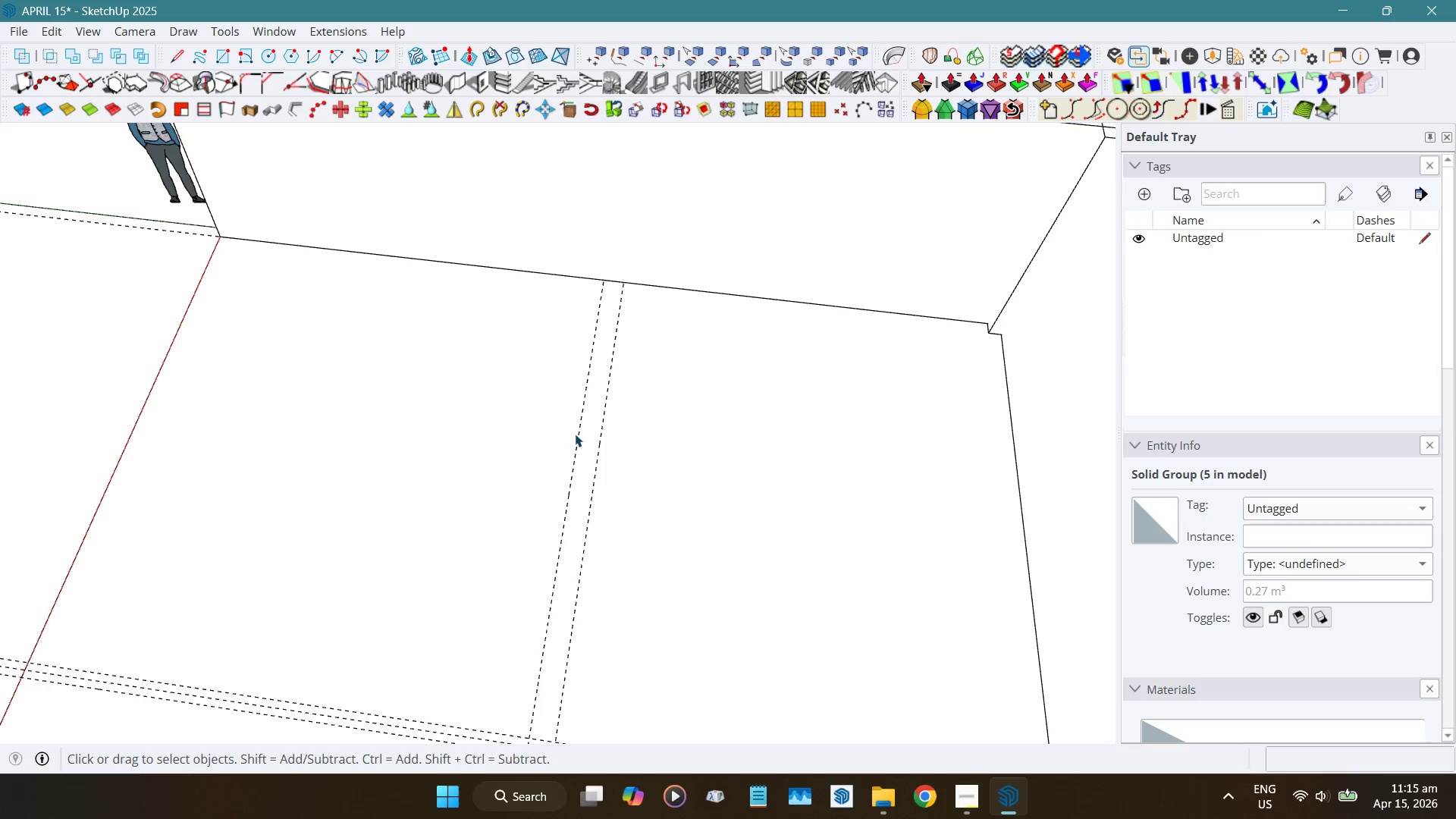 
scroll: coordinate [534, 430], scroll_direction: down, amount: 19.0
 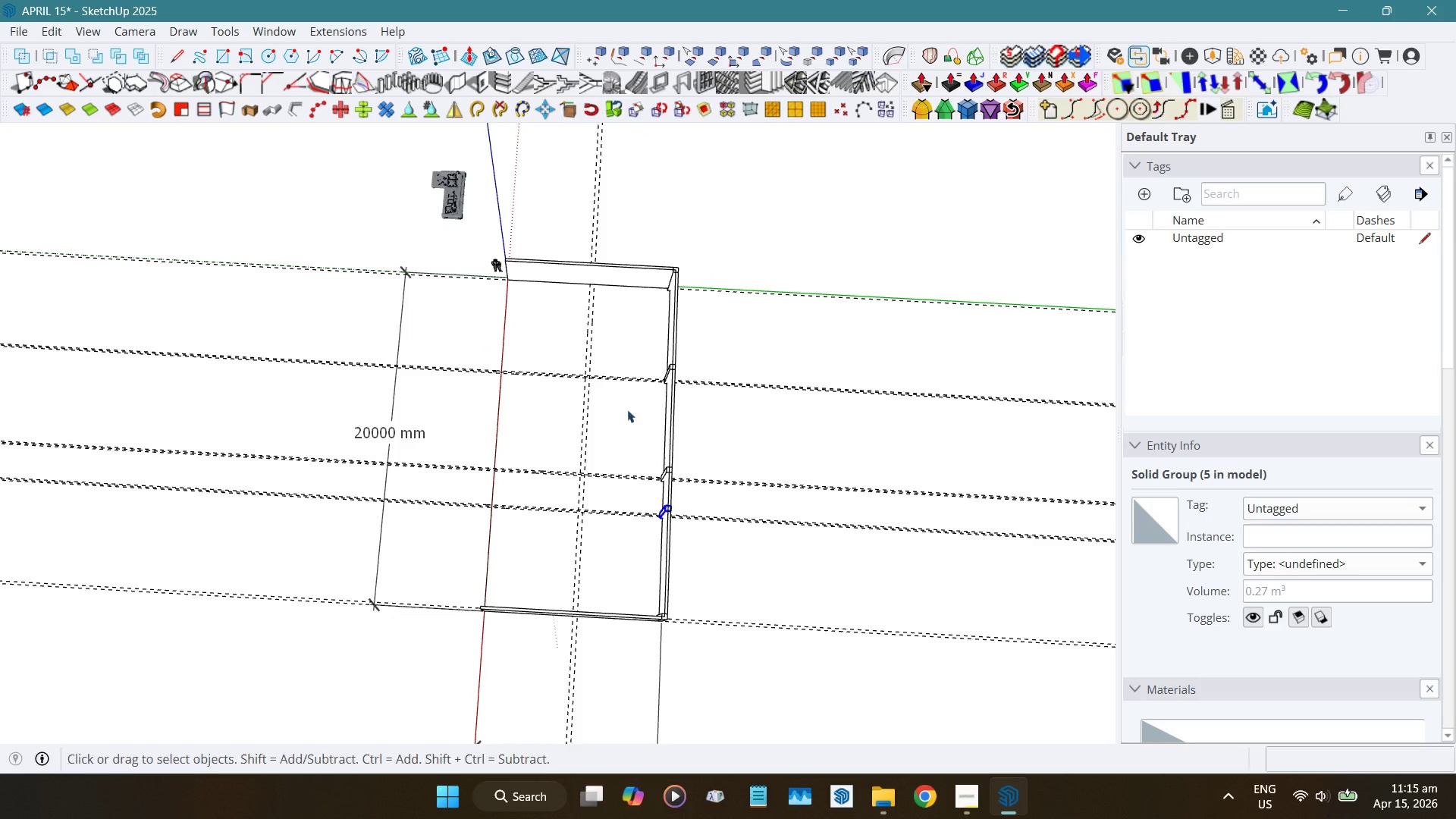 
left_click_drag(start_coordinate=[639, 227], to_coordinate=[739, 680])
 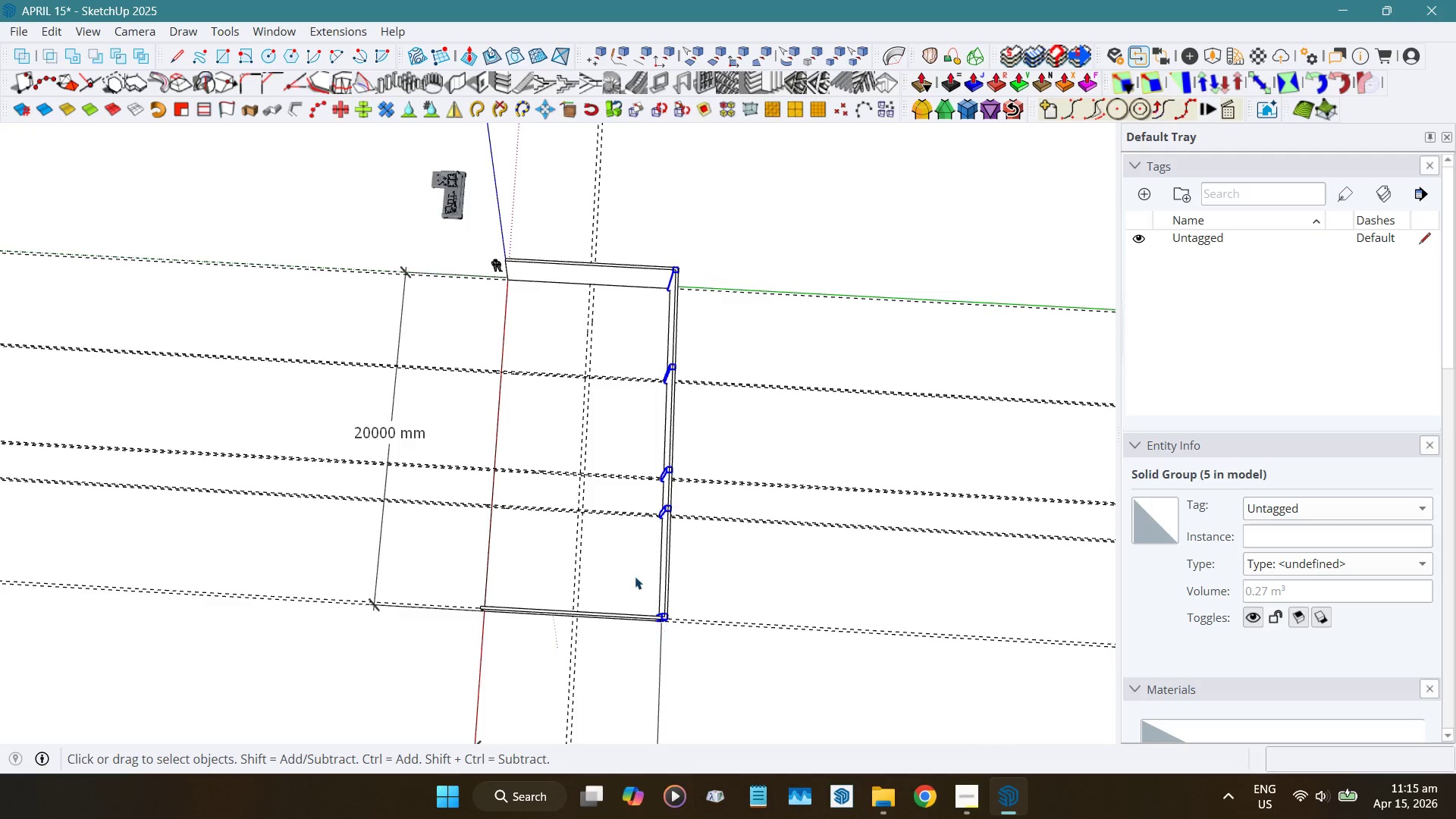 
scroll: coordinate [631, 476], scroll_direction: up, amount: 10.0
 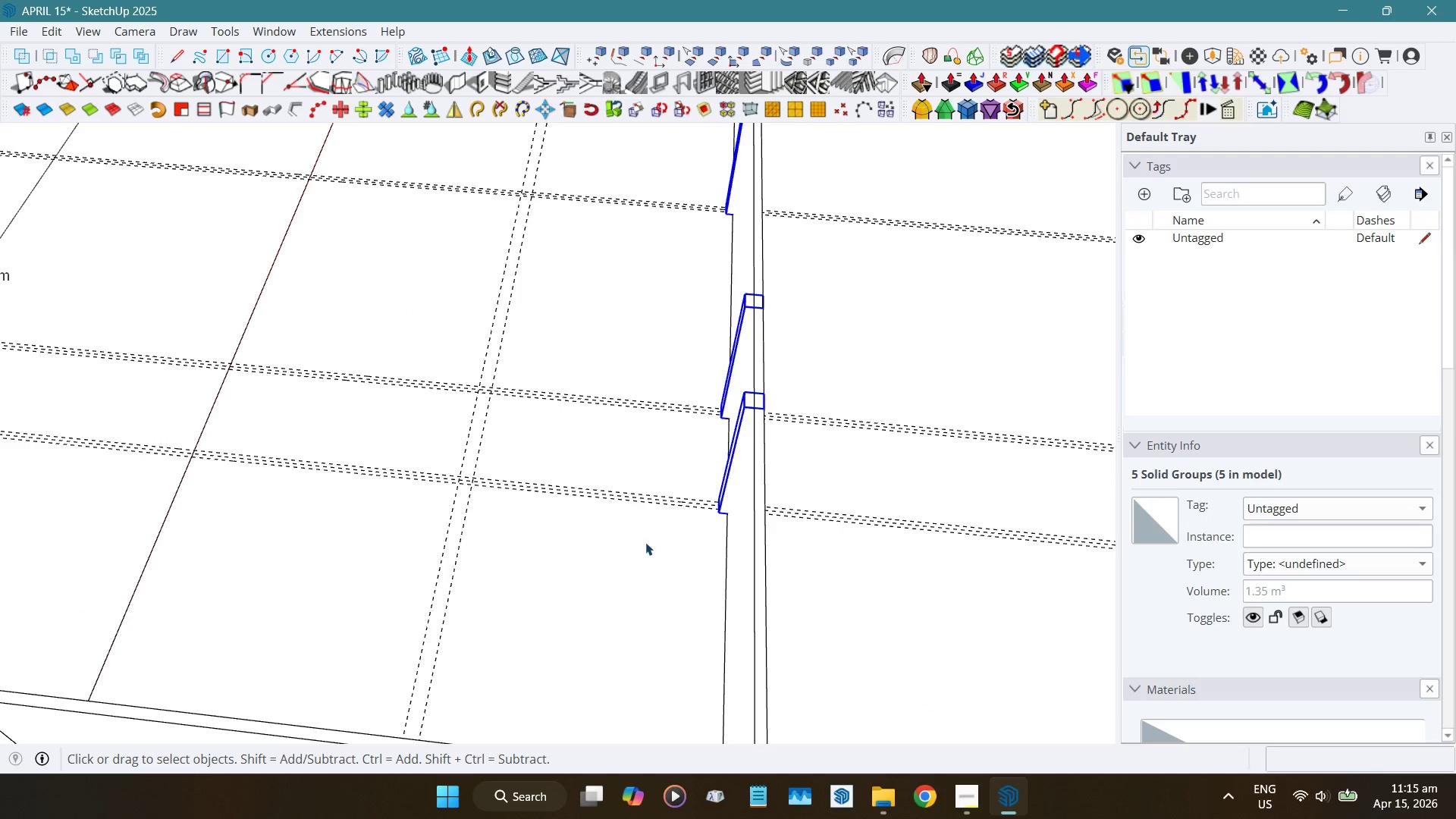 
scroll: coordinate [645, 542], scroll_direction: down, amount: 5.0
 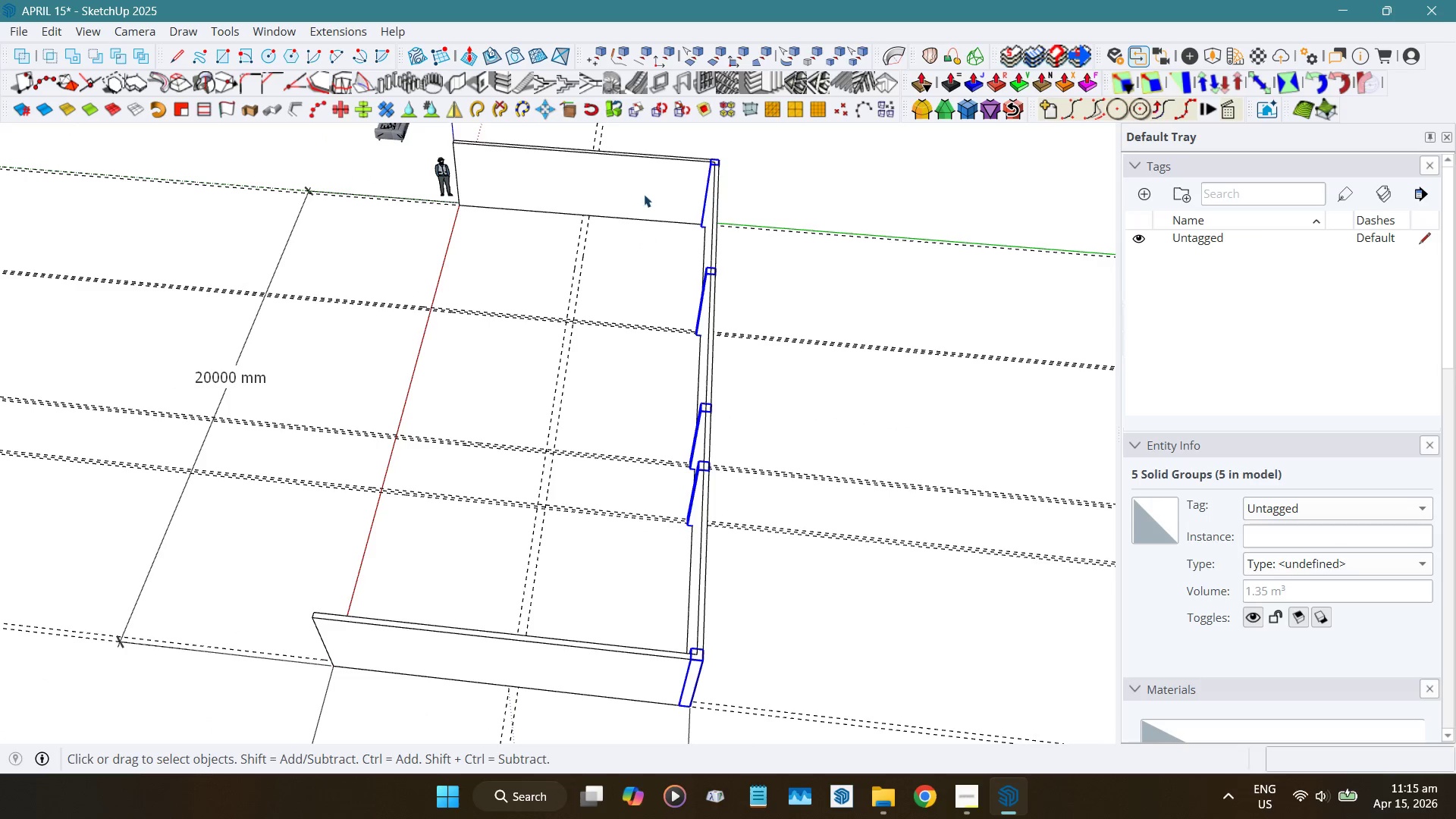 
hold_key(key=ShiftLeft, duration=0.38)
 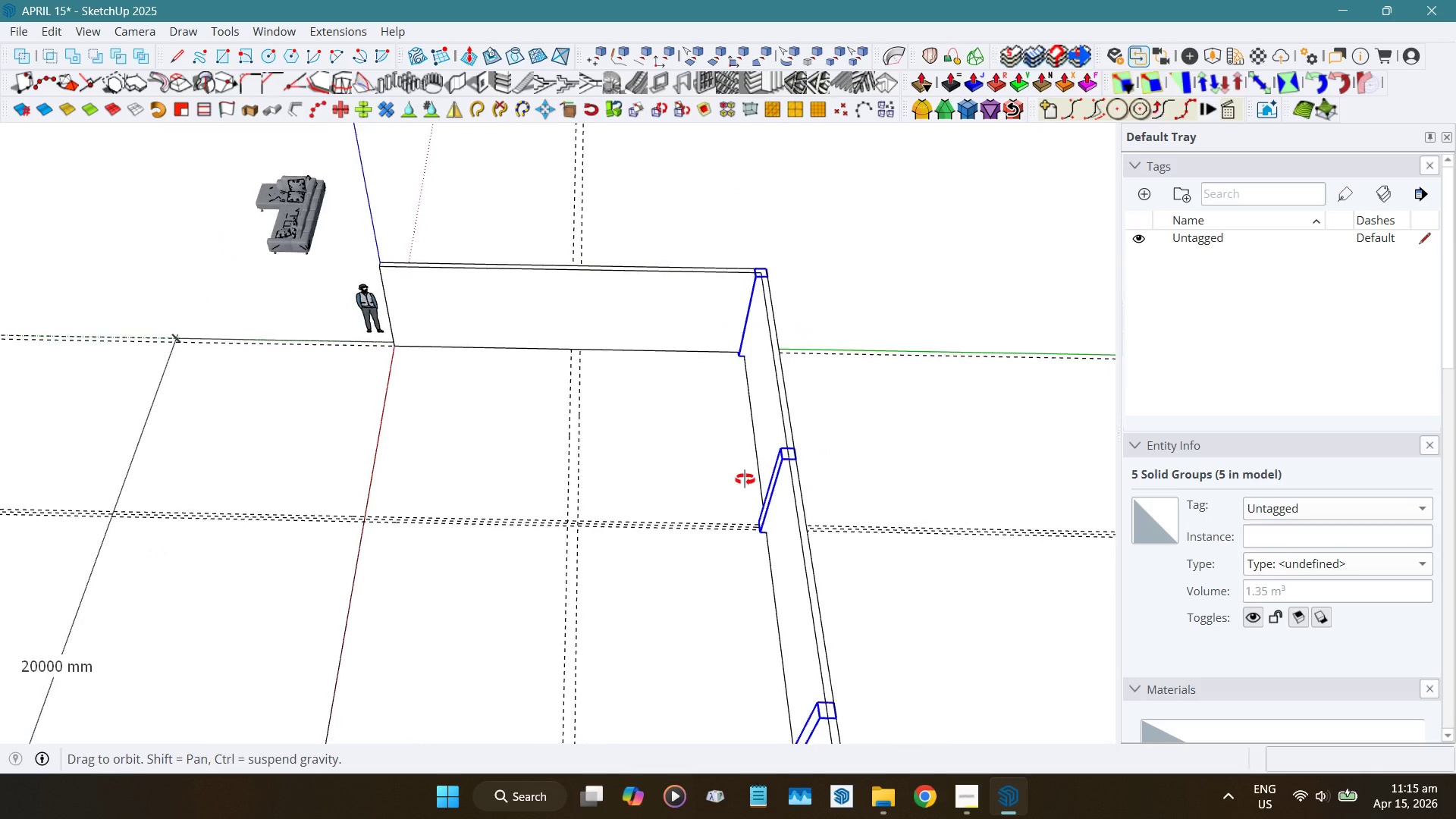 
scroll: coordinate [593, 422], scroll_direction: up, amount: 9.0
 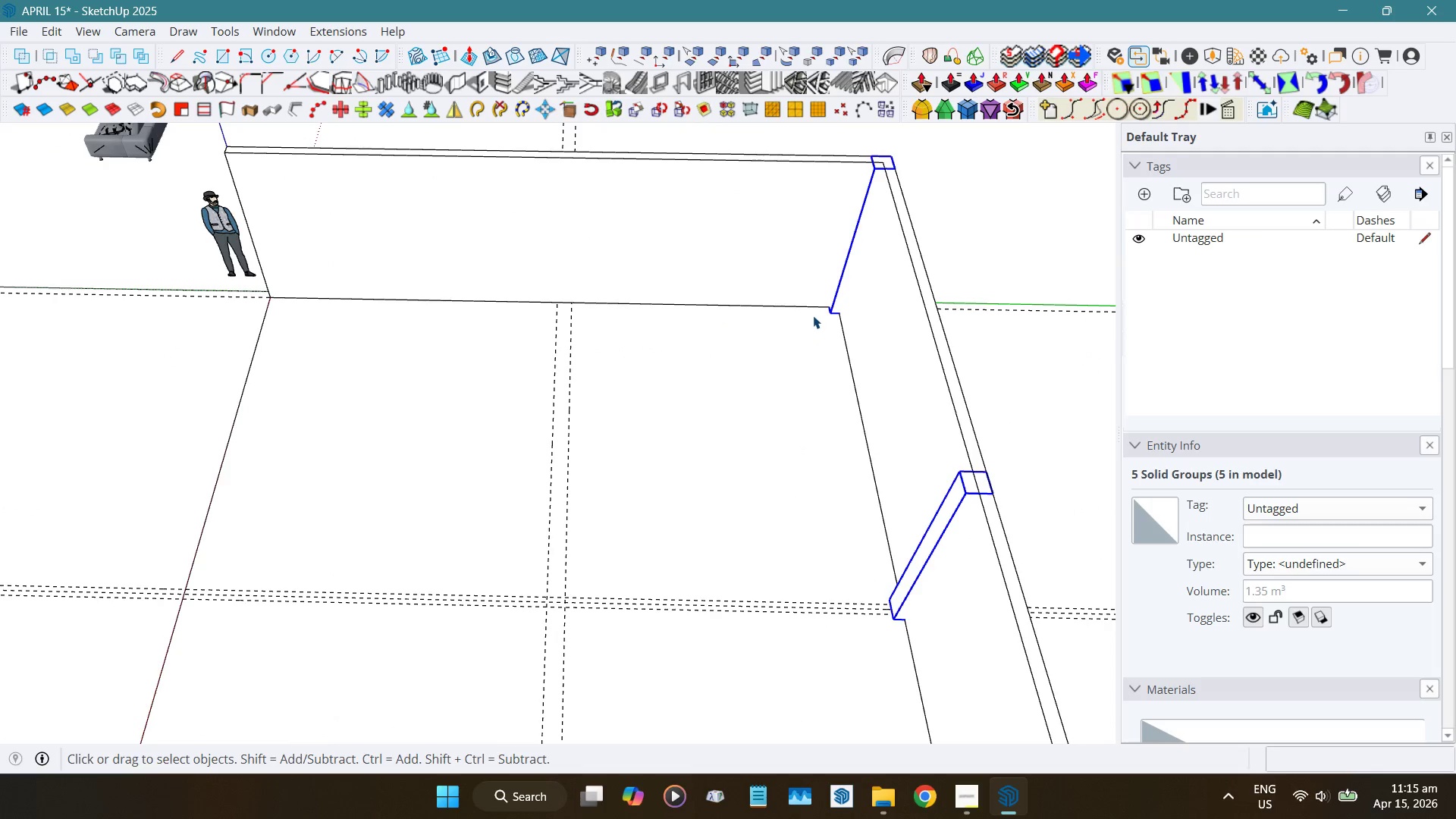 
key(Shift+ShiftLeft)
 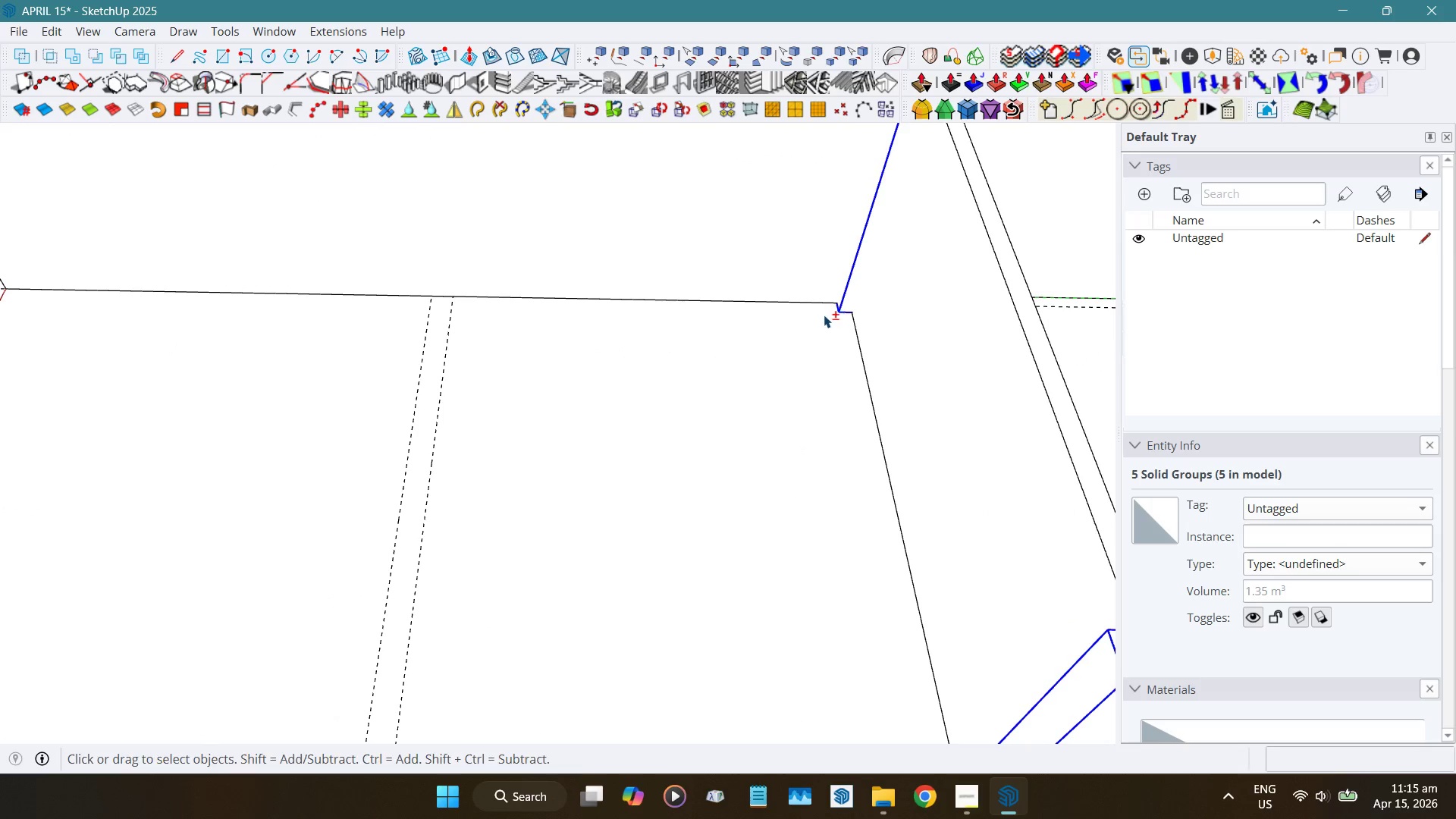 
key(Shift+W)
 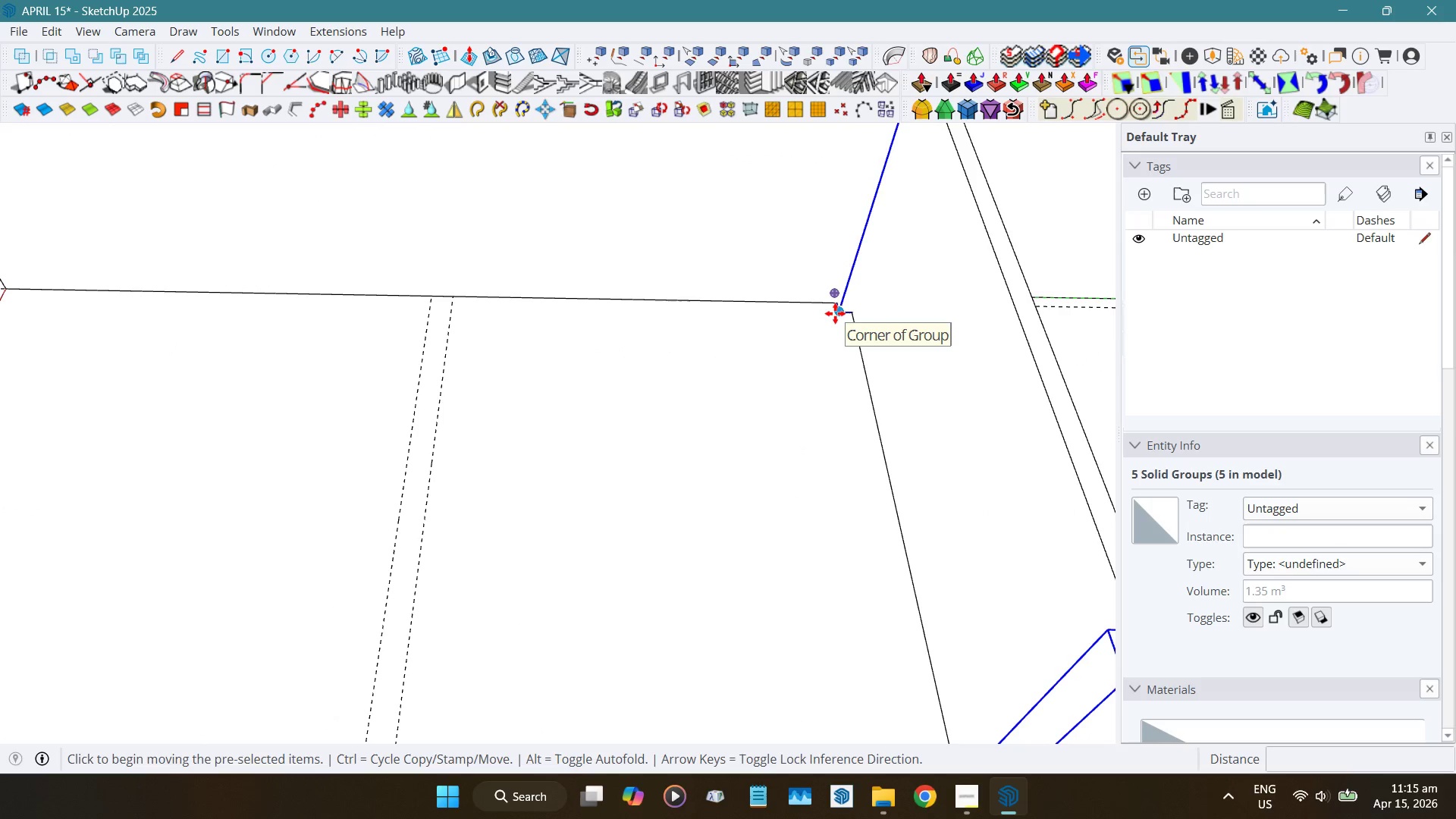 
scroll: coordinate [813, 315], scroll_direction: up, amount: 4.0
 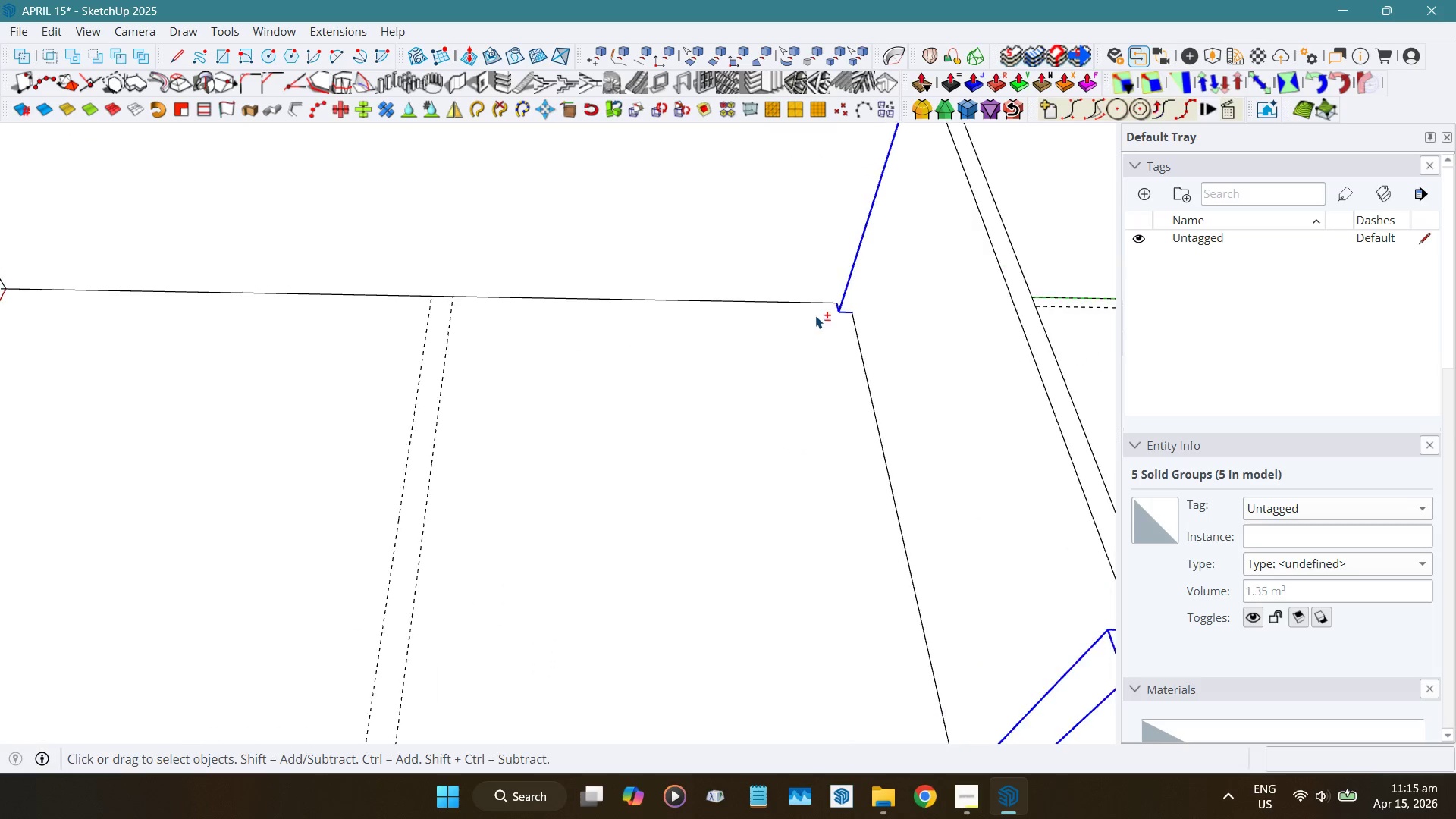 
left_click([835, 313])
 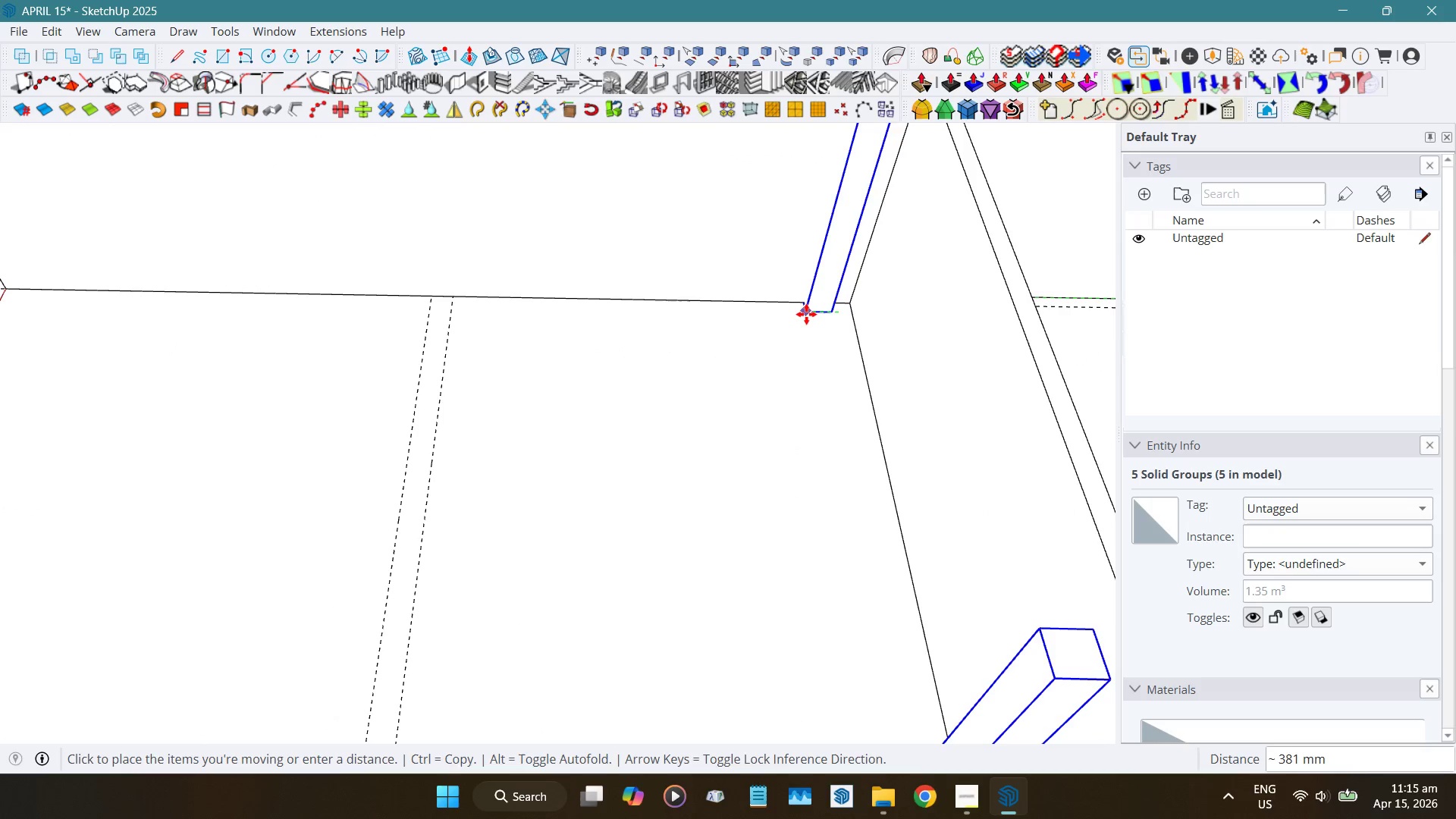 
hold_key(key=ShiftLeft, duration=1.52)
 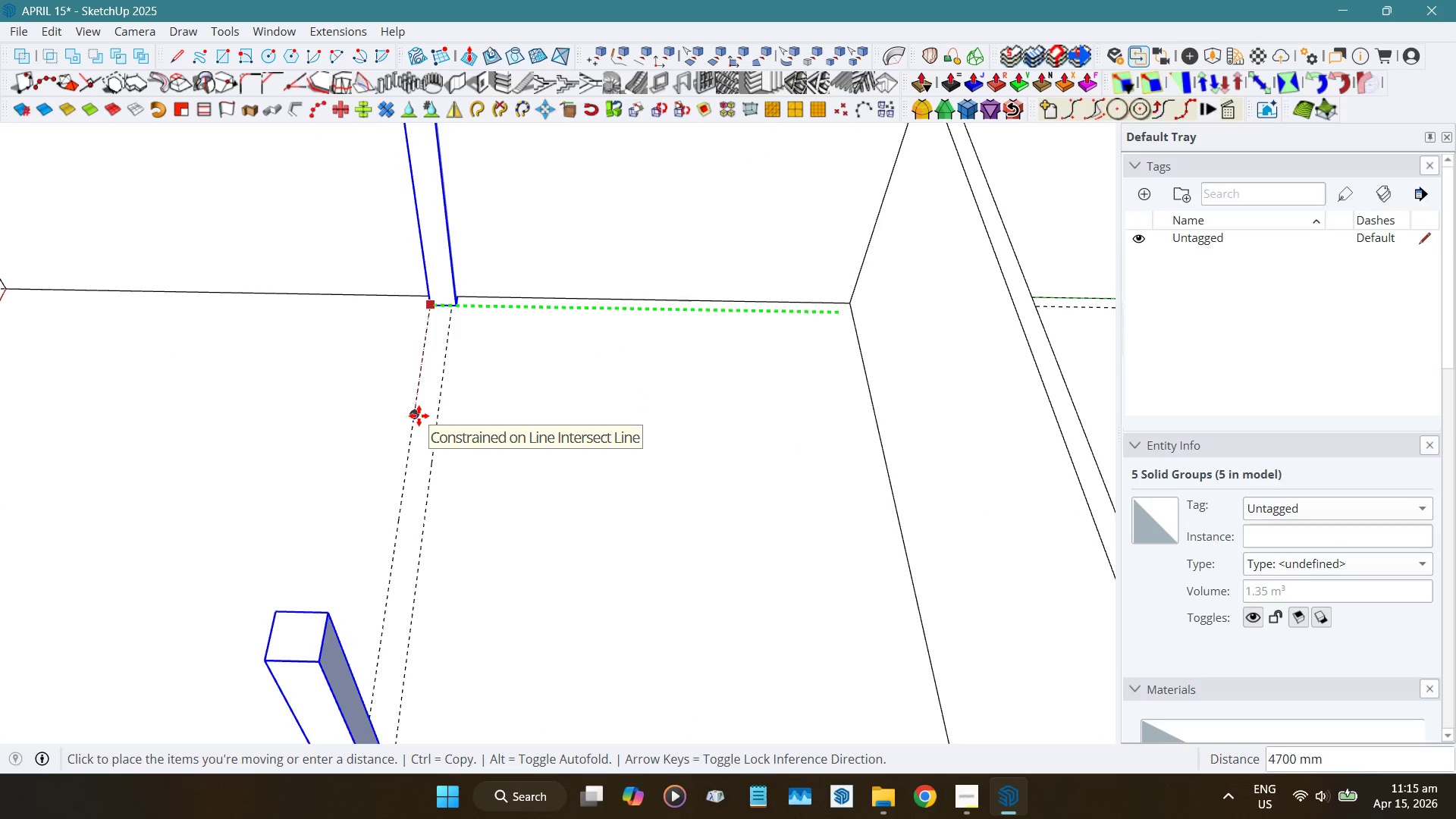 
hold_key(key=ShiftLeft, duration=1.5)
 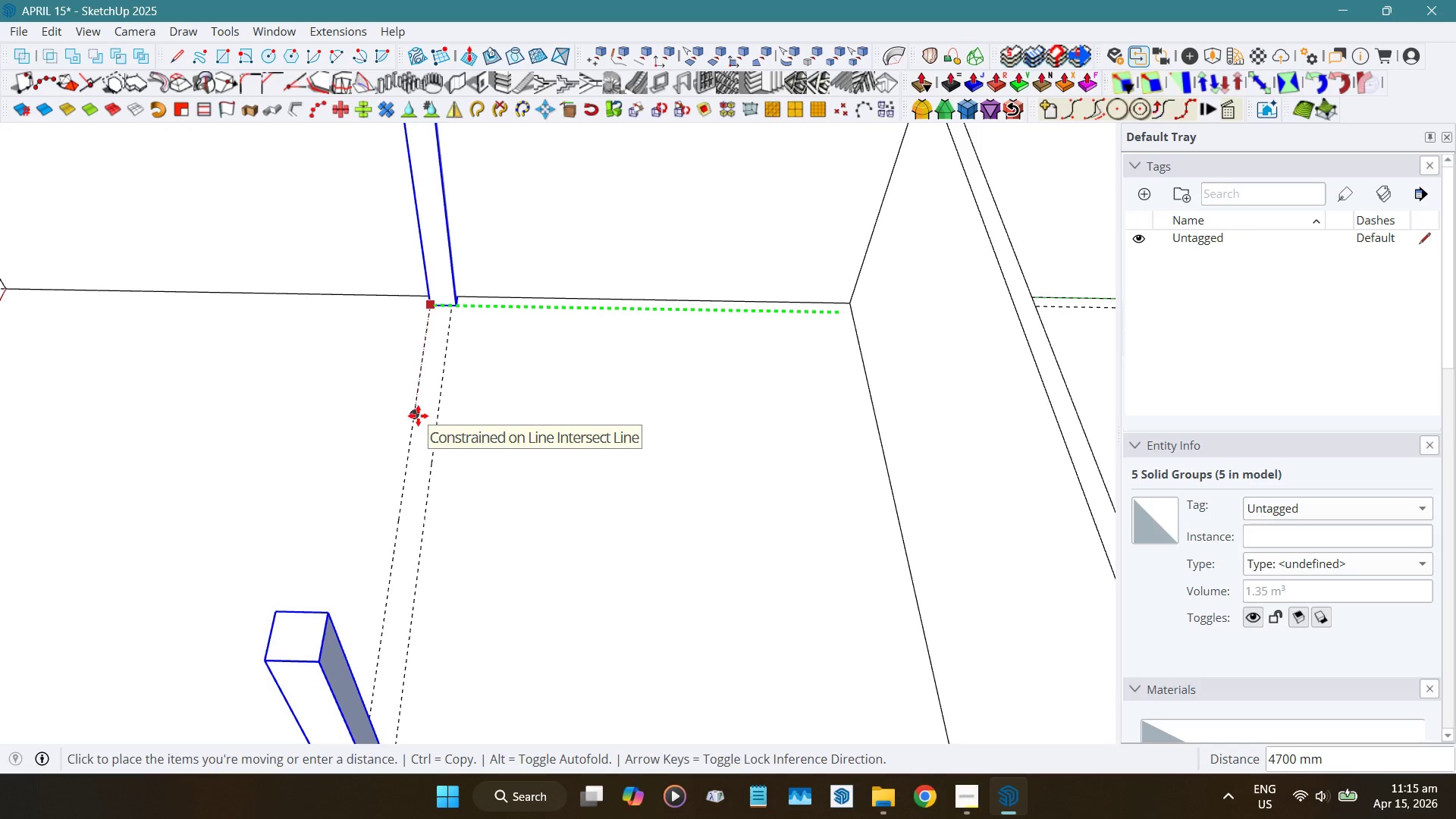 
hold_key(key=ShiftLeft, duration=1.5)
 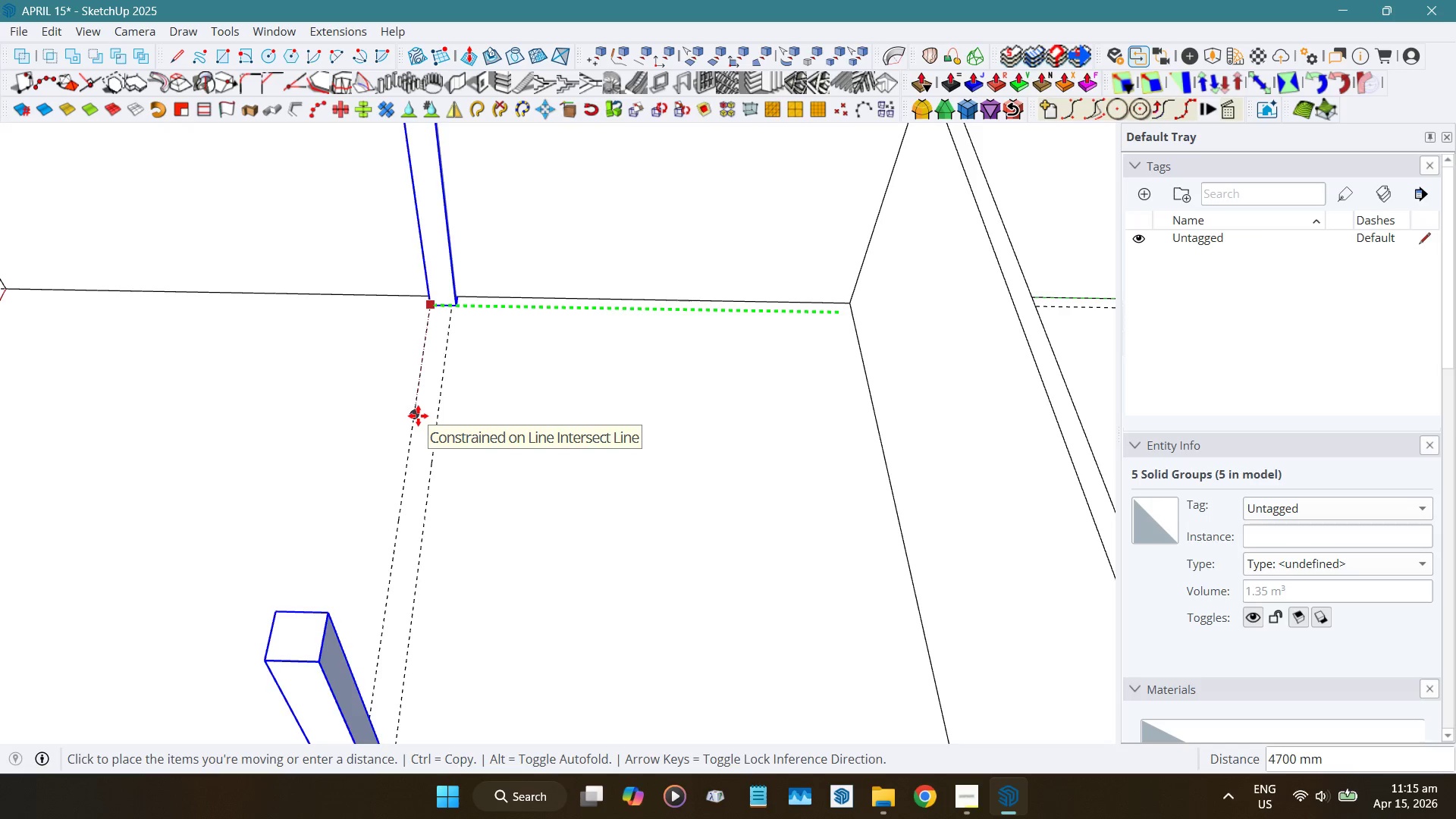 
hold_key(key=ShiftLeft, duration=0.59)
 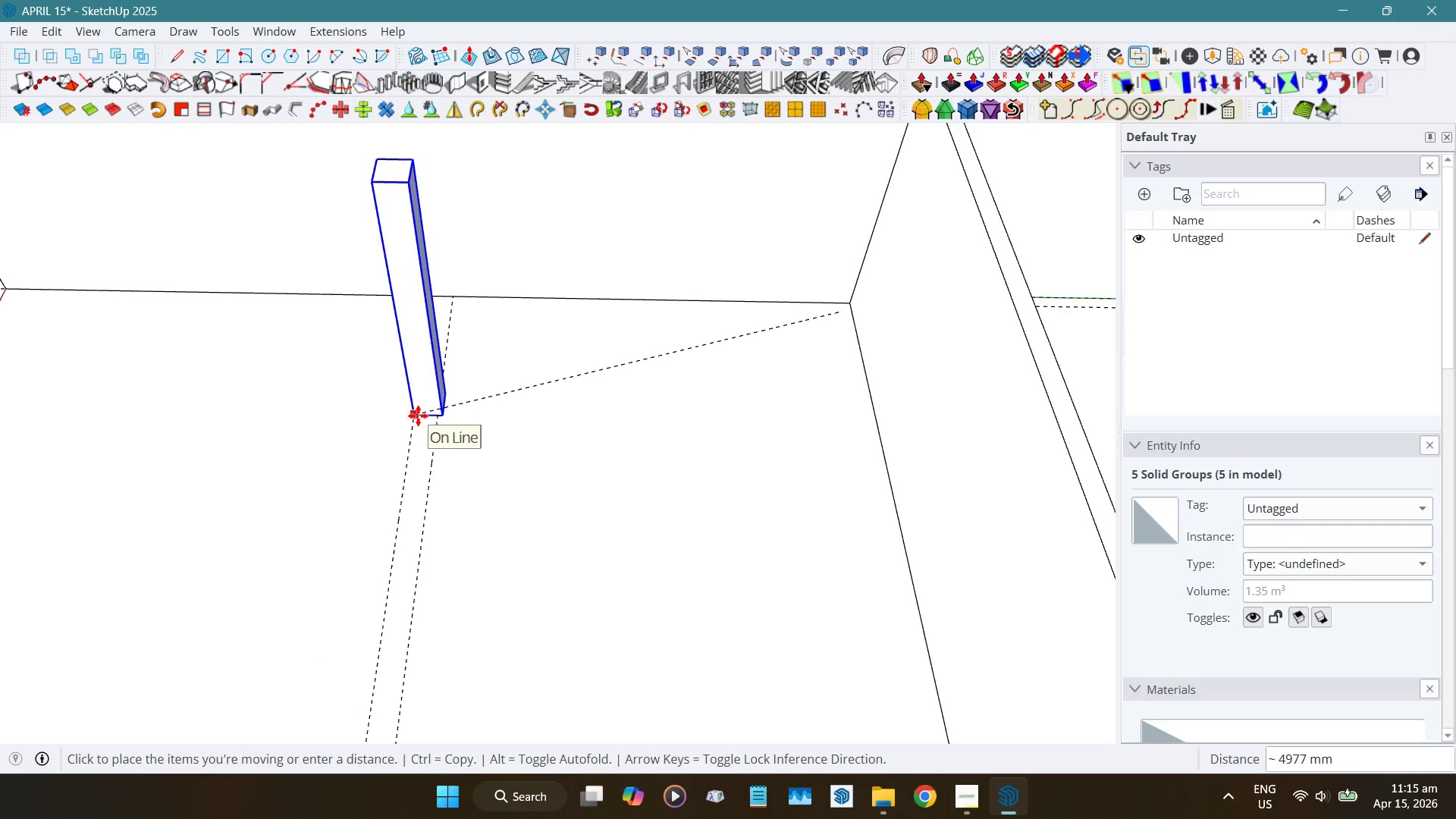 
key(Control+ControlLeft)
 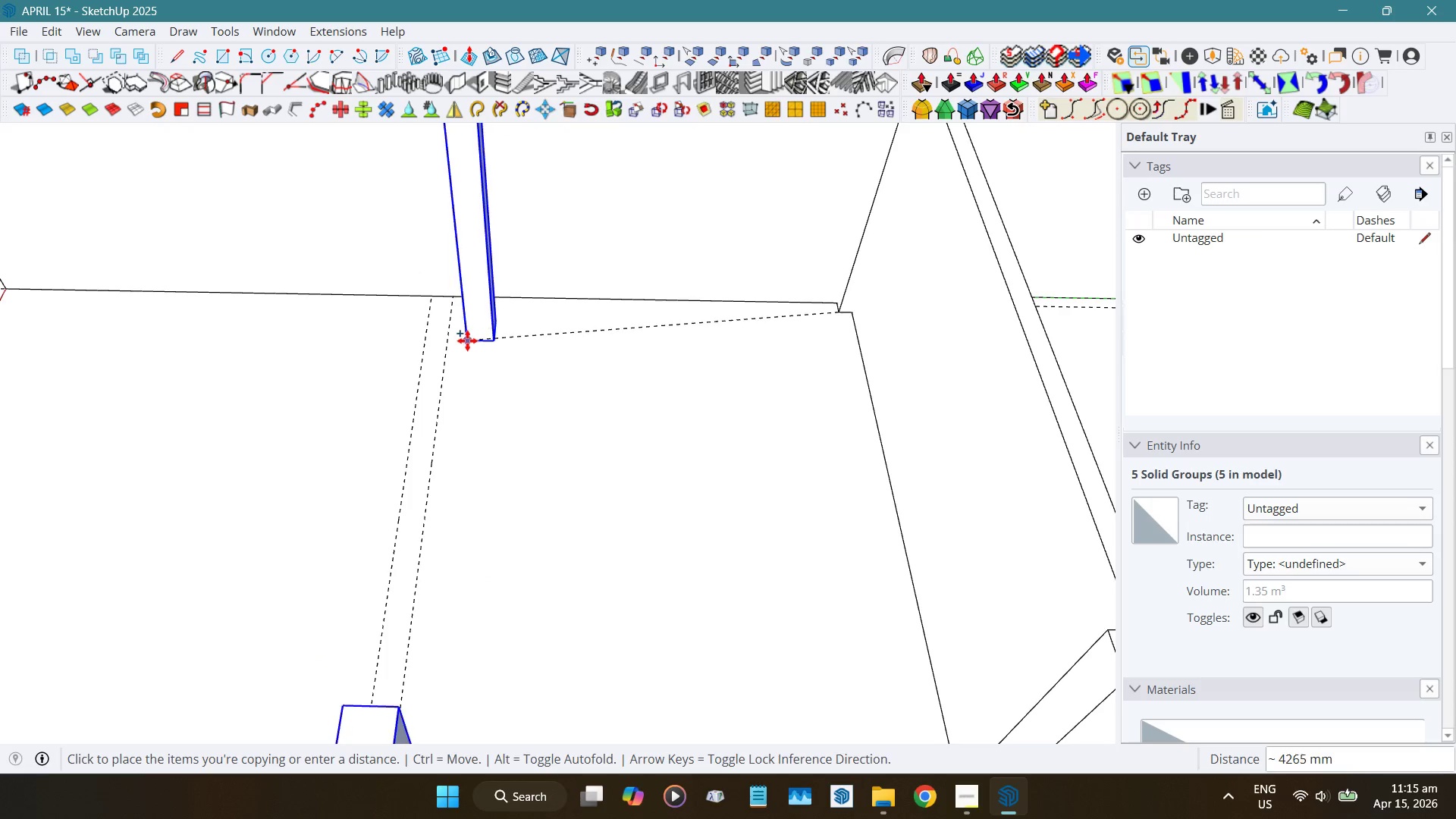 
hold_key(key=ShiftLeft, duration=1.53)
 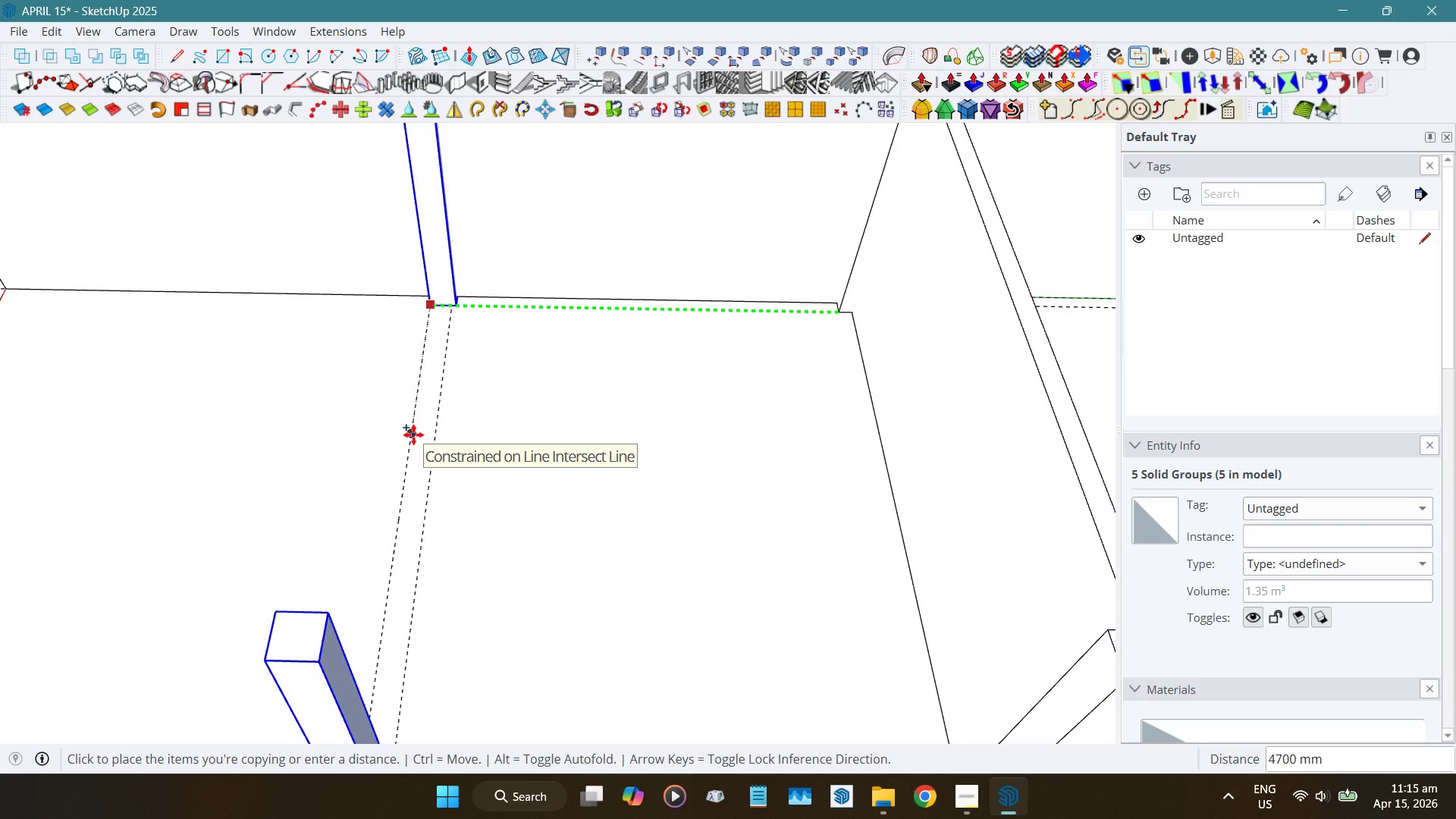 
hold_key(key=ShiftLeft, duration=1.5)
 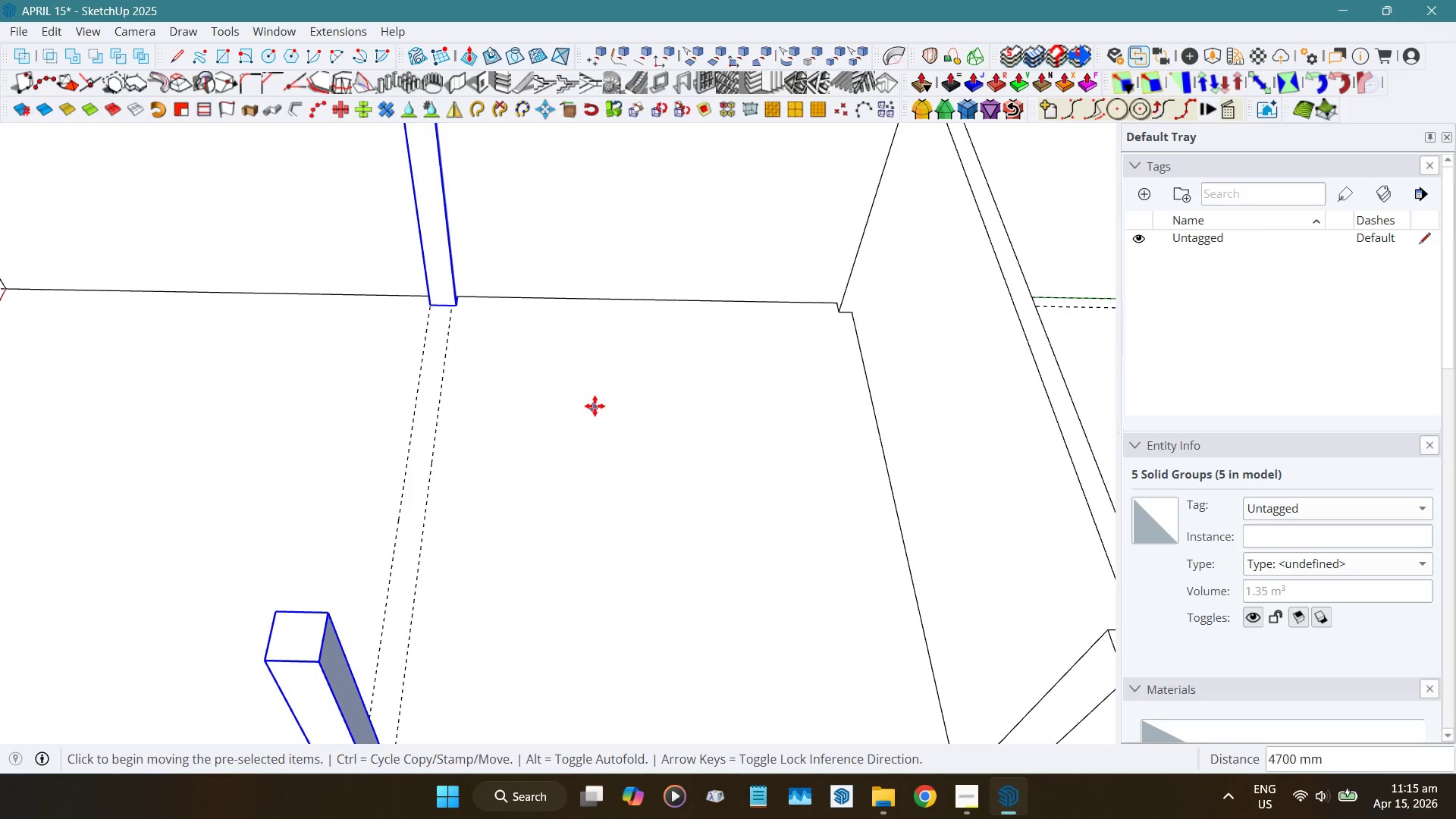 
hold_key(key=ShiftLeft, duration=0.5)
left_click([413, 435])
 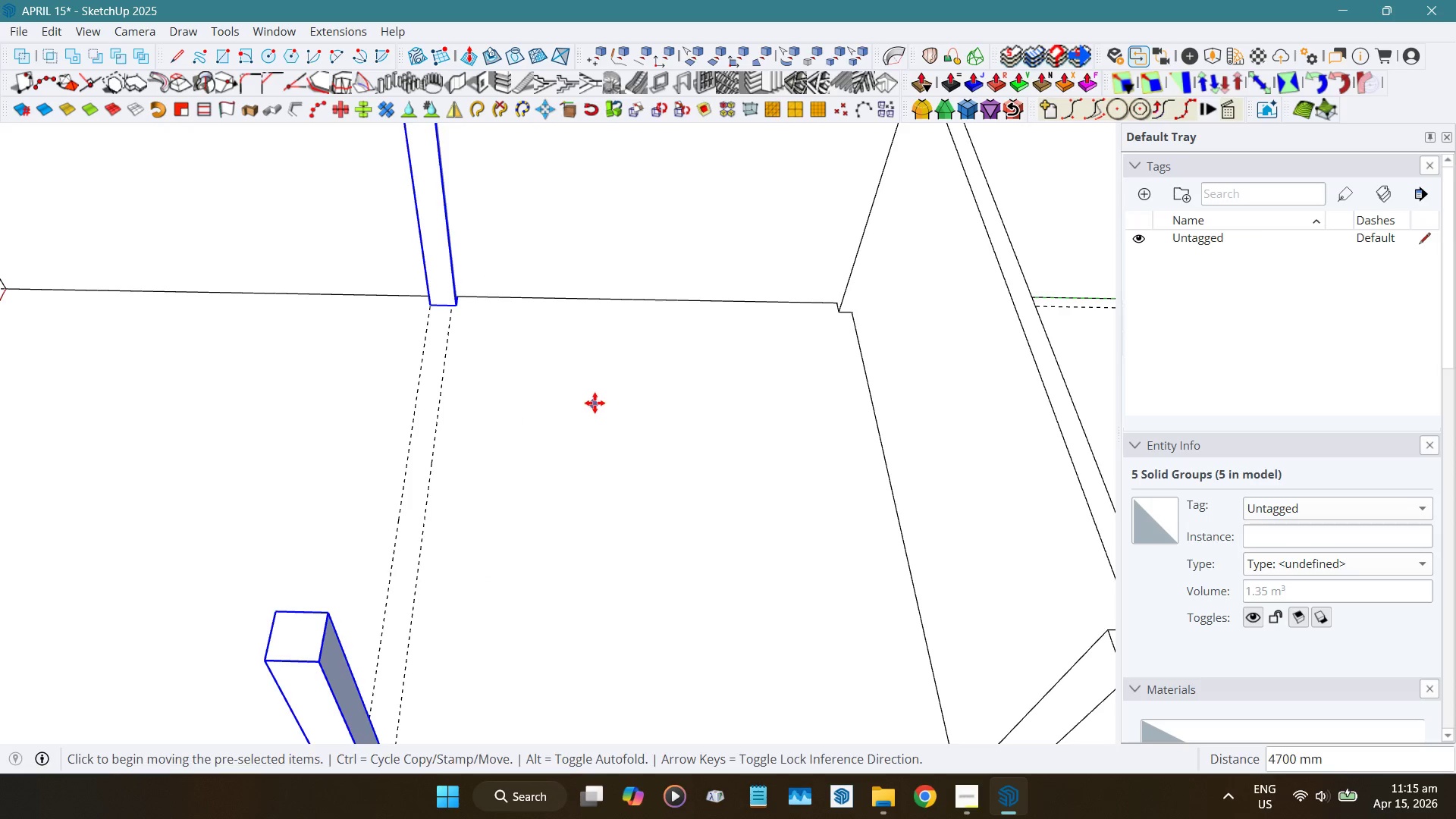 
key(Space)
 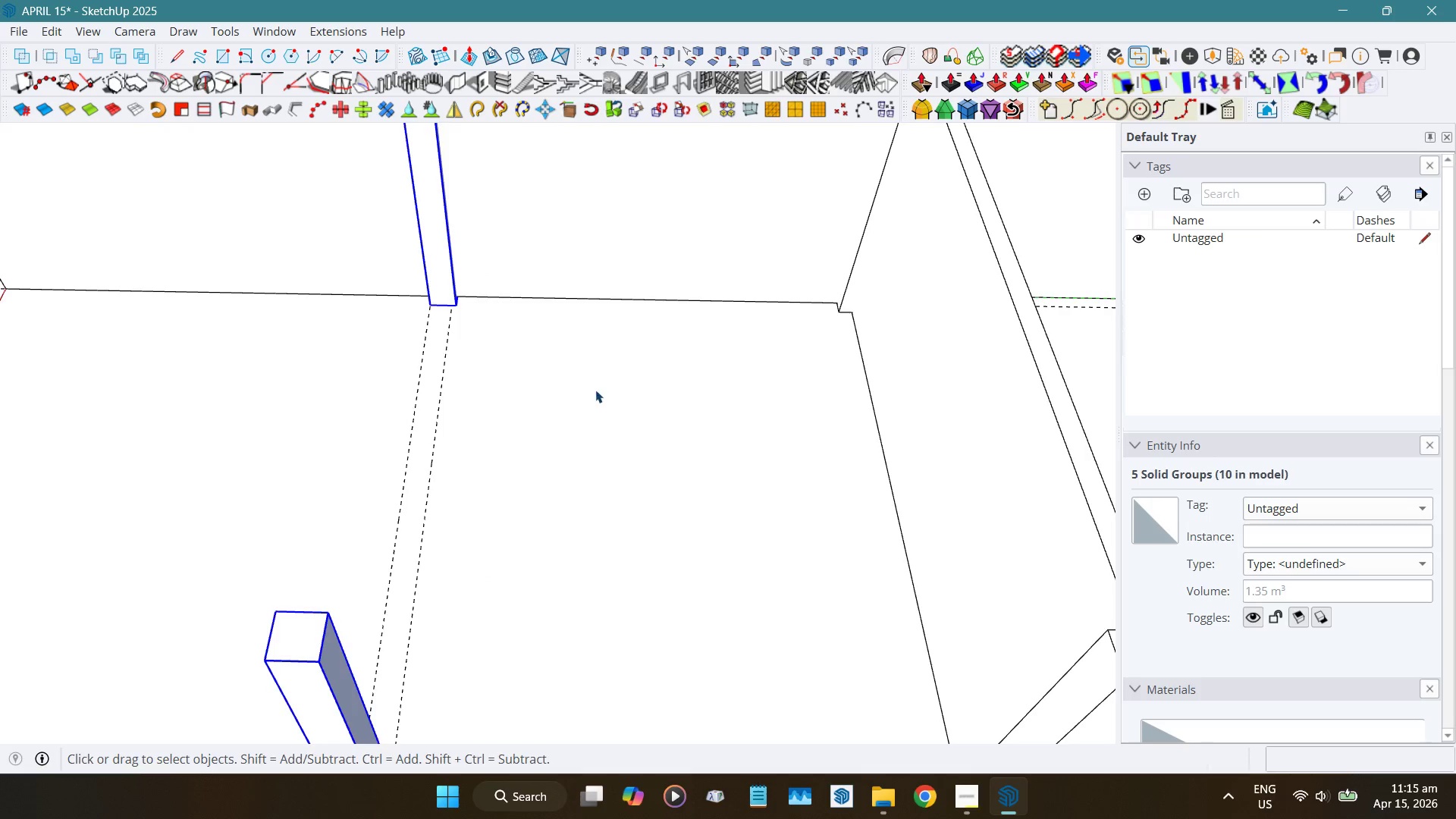 
scroll: coordinate [585, 390], scroll_direction: down, amount: 11.0
 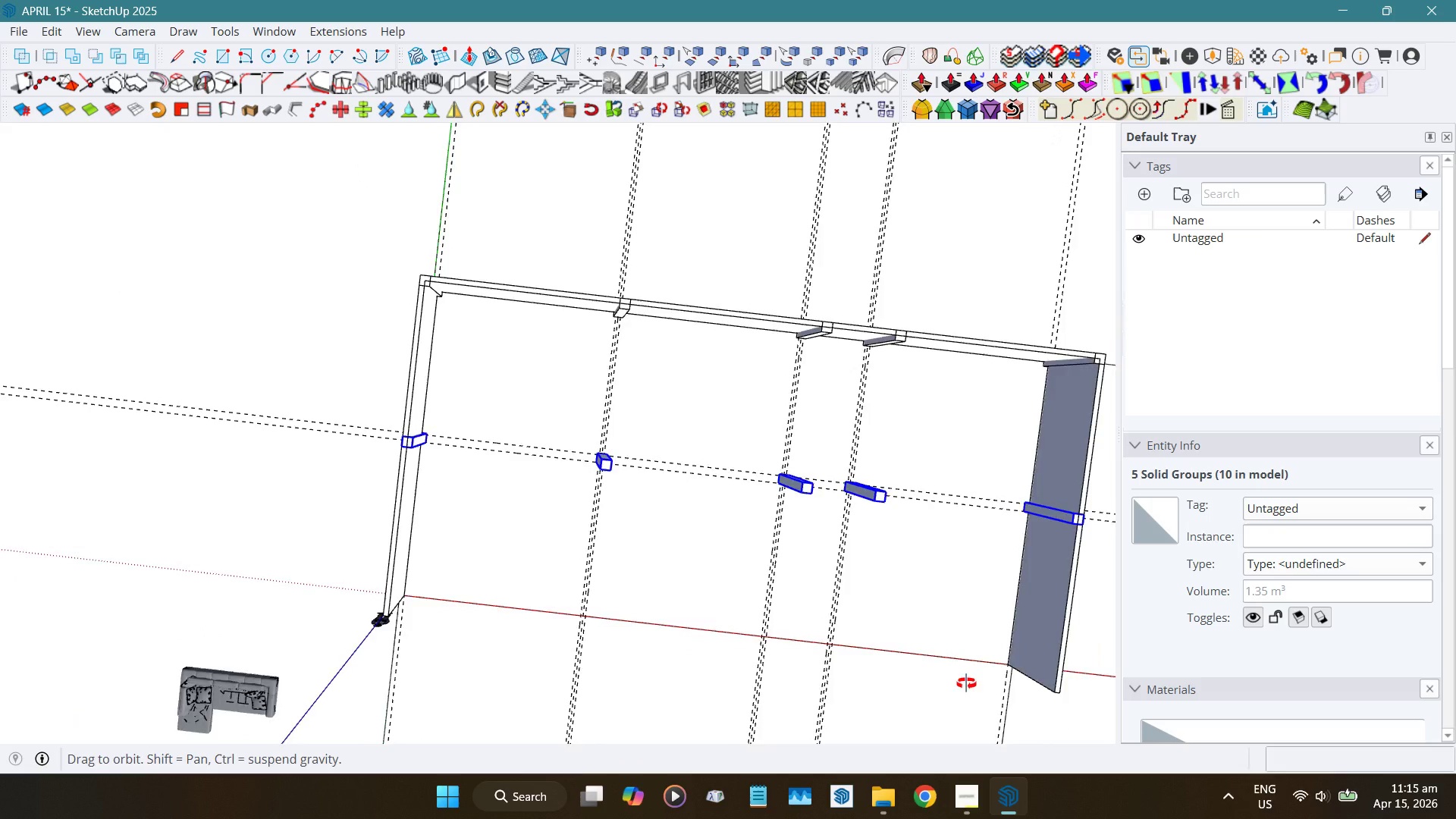 
hold_key(key=ShiftLeft, duration=0.34)
 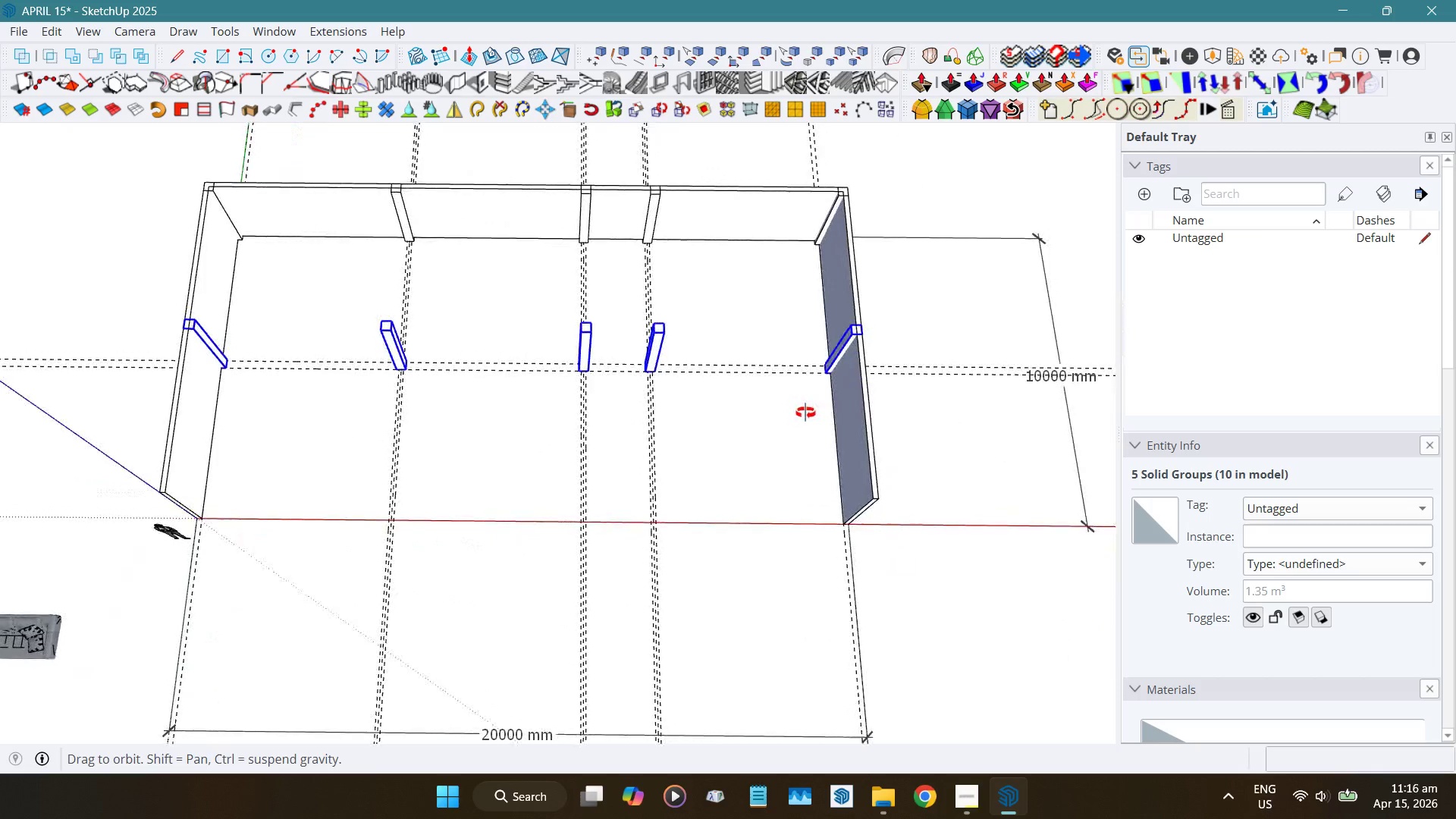 
hold_key(key=ShiftLeft, duration=0.64)
 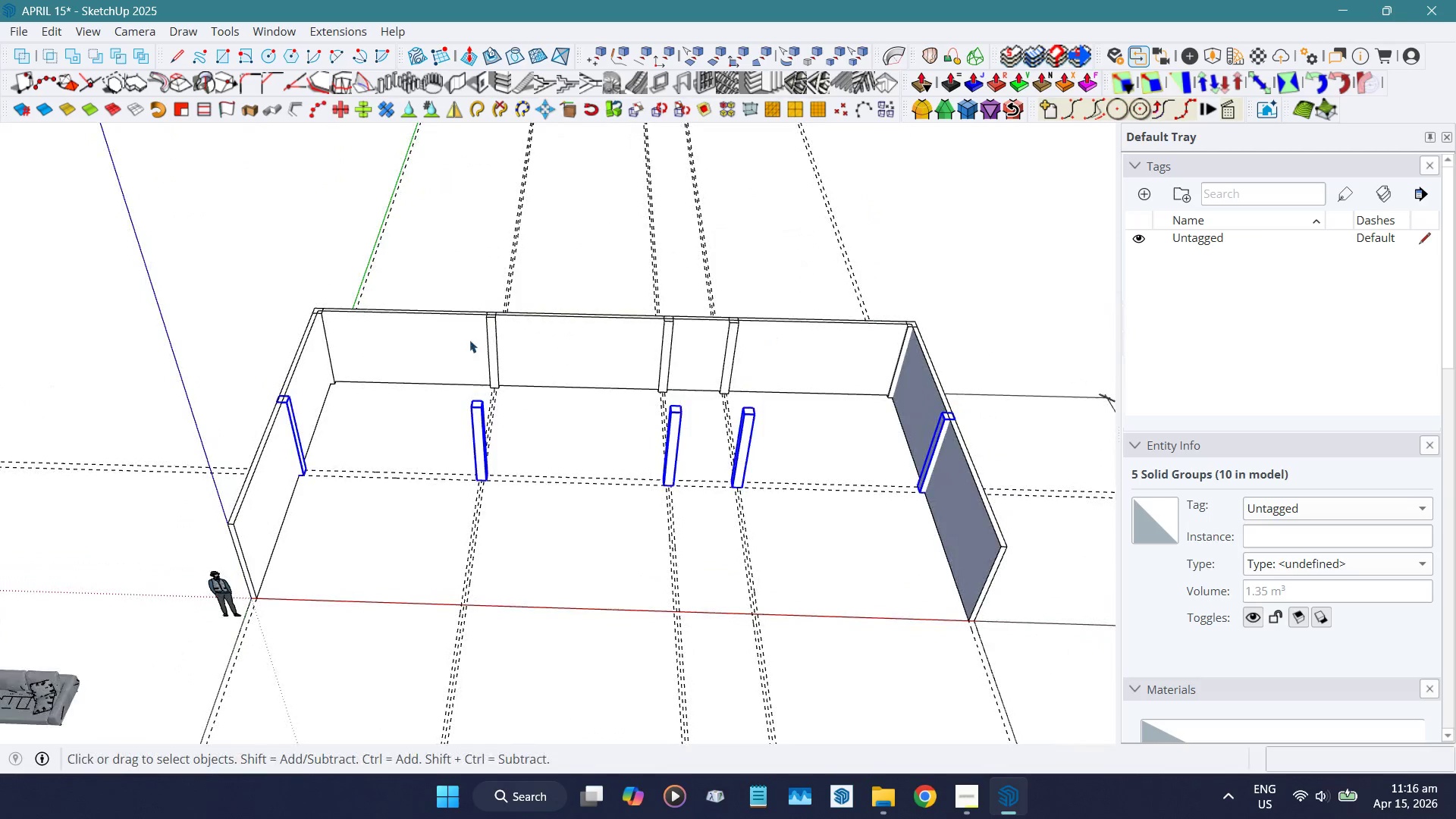 
left_click_drag(start_coordinate=[221, 228], to_coordinate=[1072, 531])
 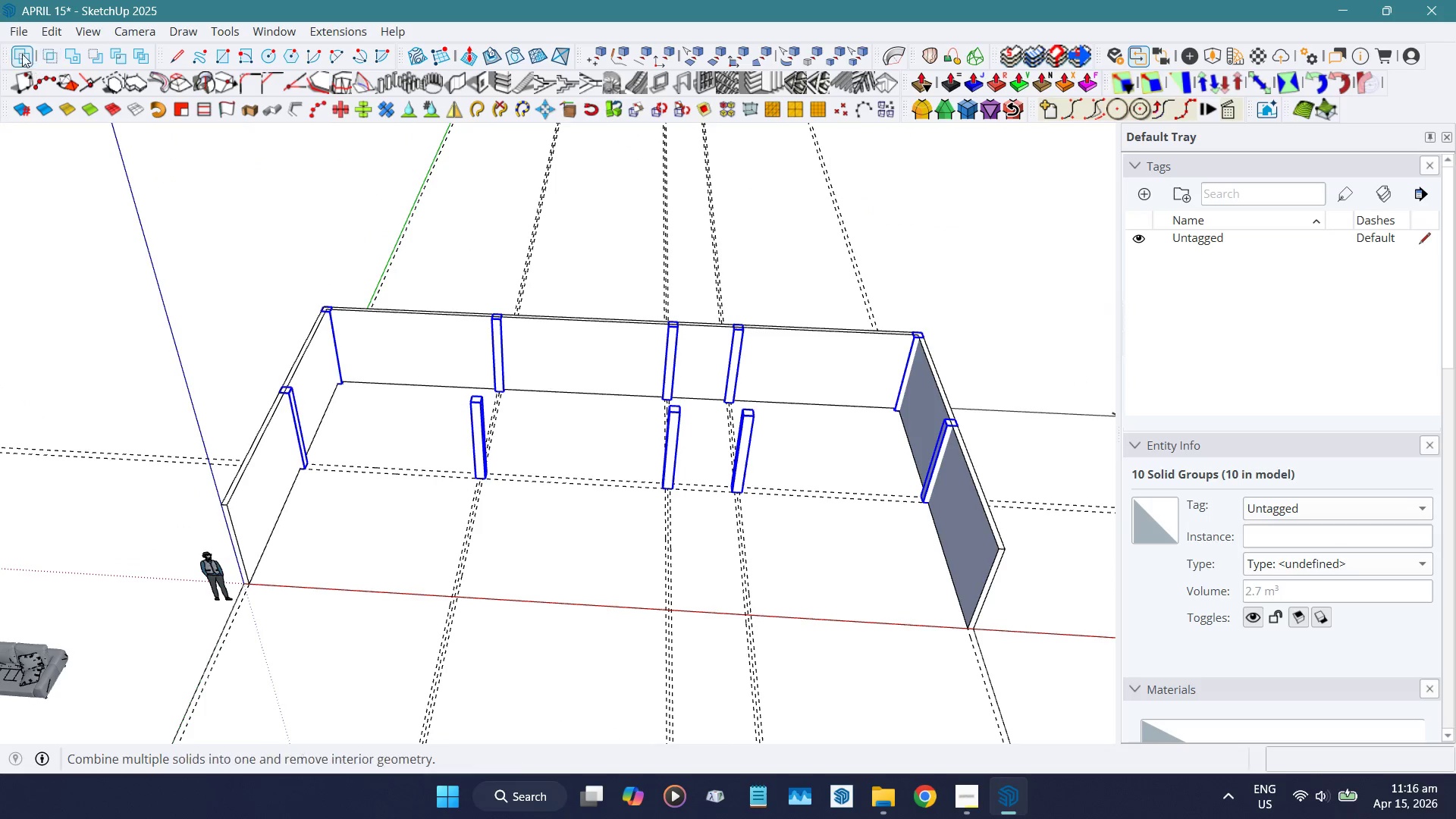 
left_click([17, 53])
 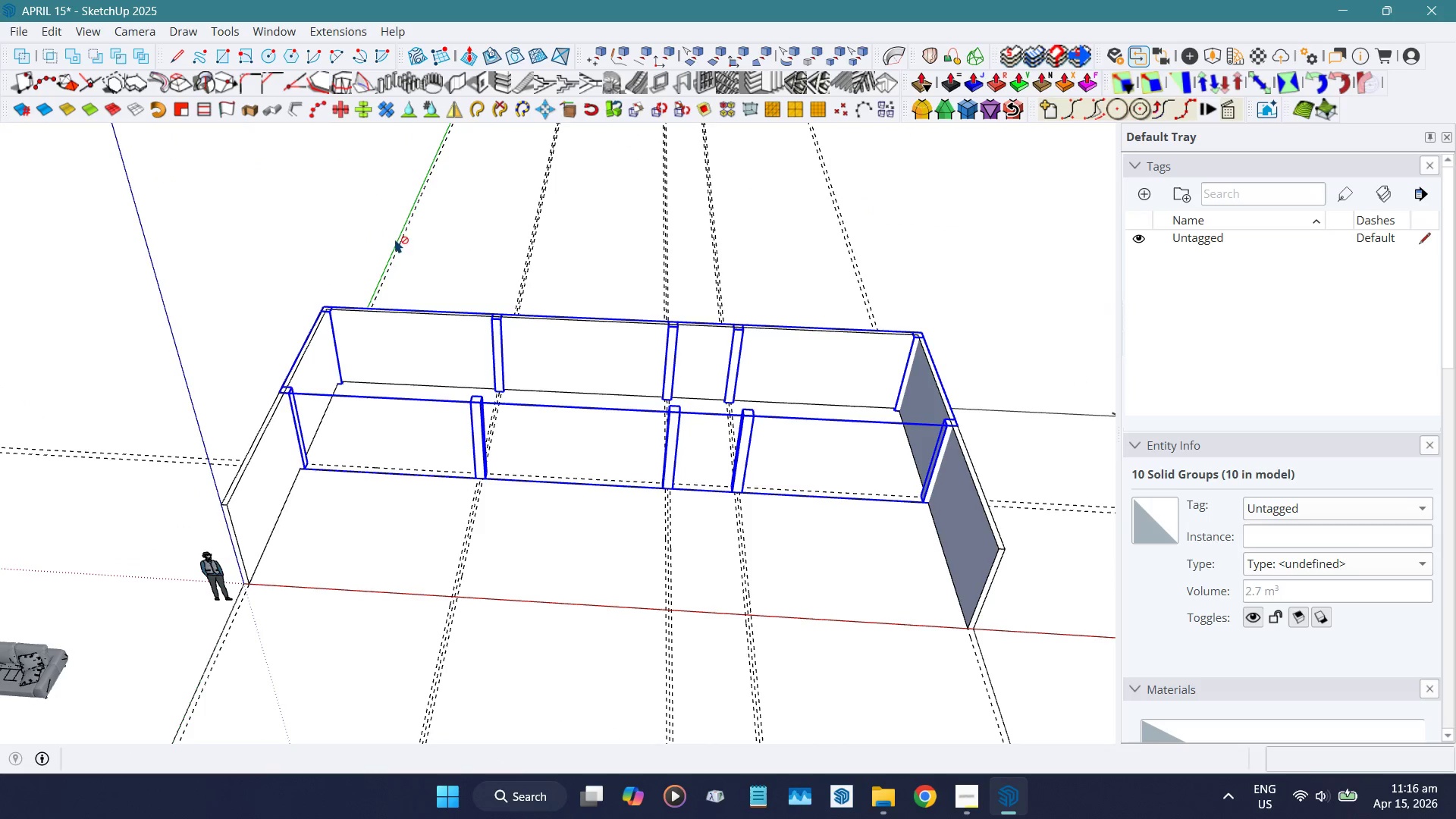 
key(Space)
 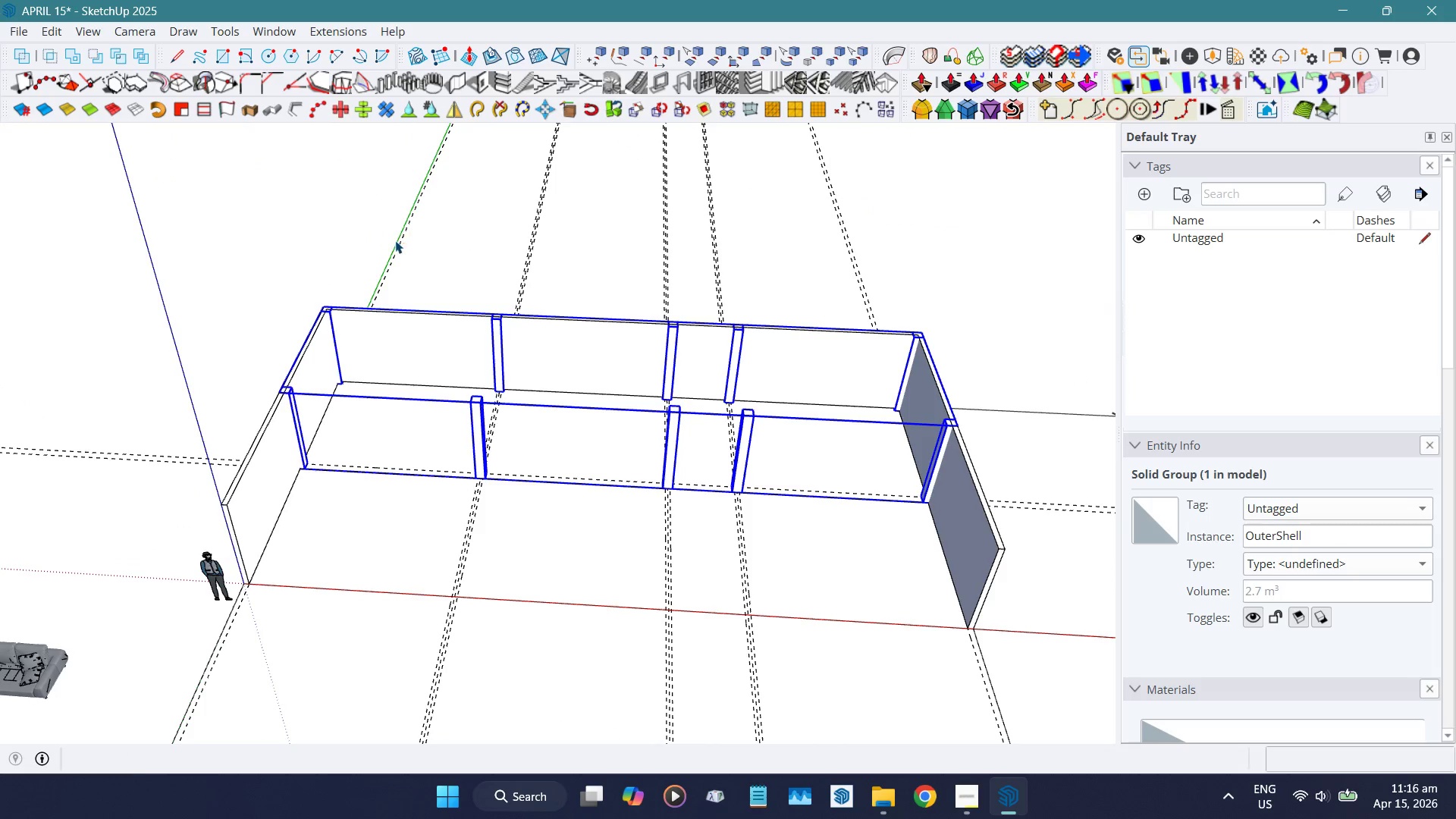 
hold_key(key=ShiftLeft, duration=0.44)
 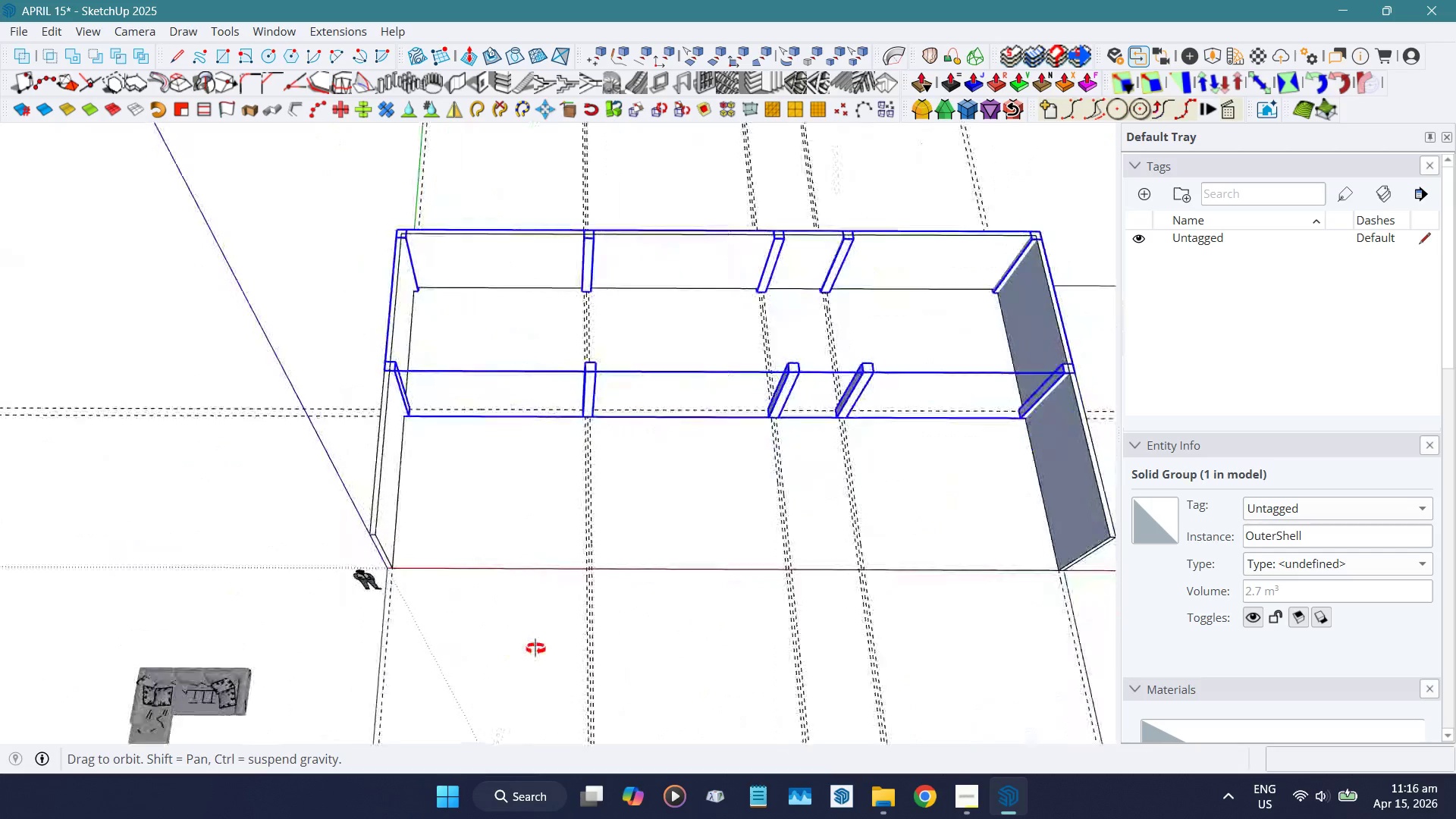 
scroll: coordinate [554, 273], scroll_direction: up, amount: 4.0
 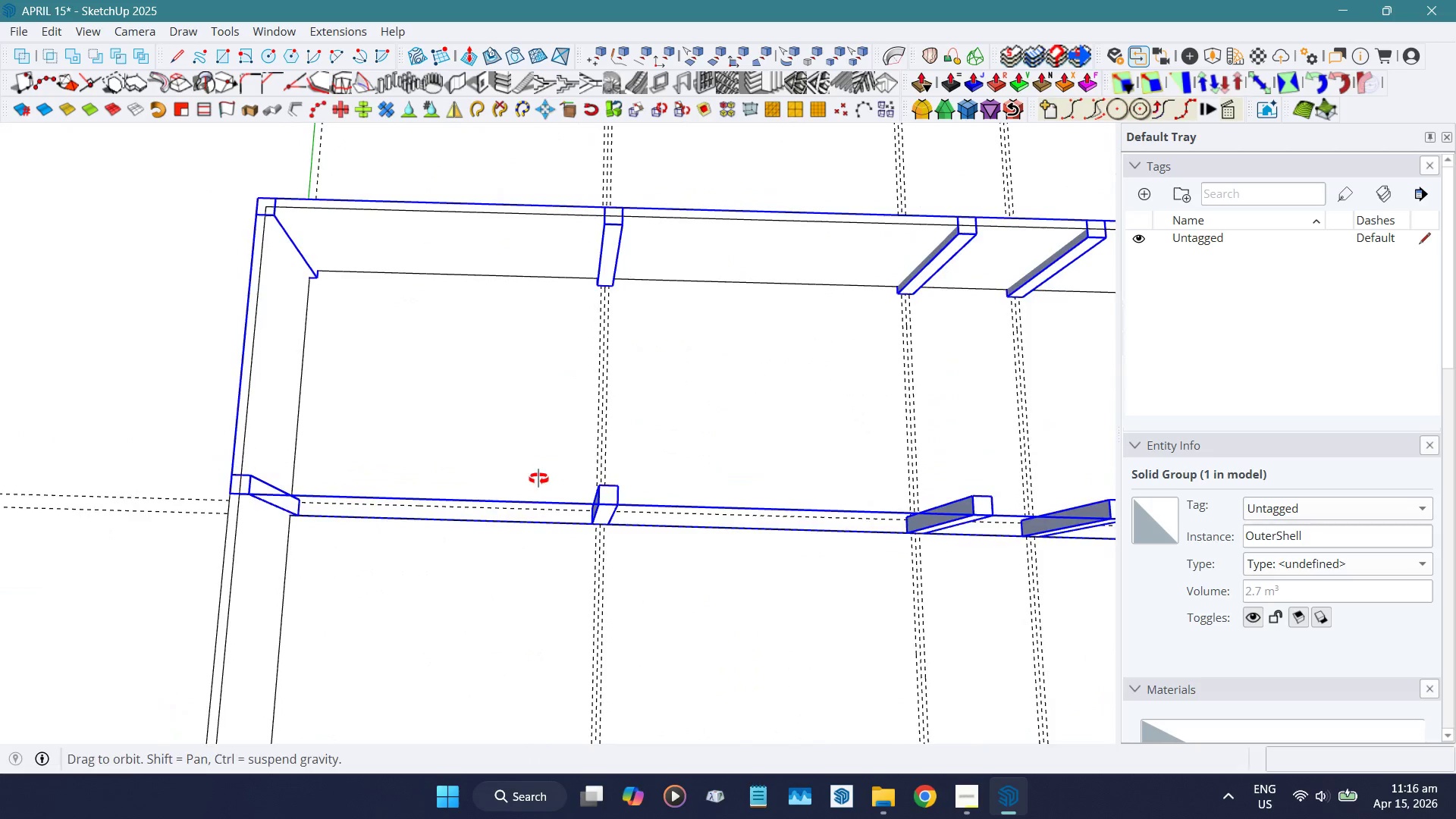 
scroll: coordinate [416, 335], scroll_direction: none, amount: 0.0
 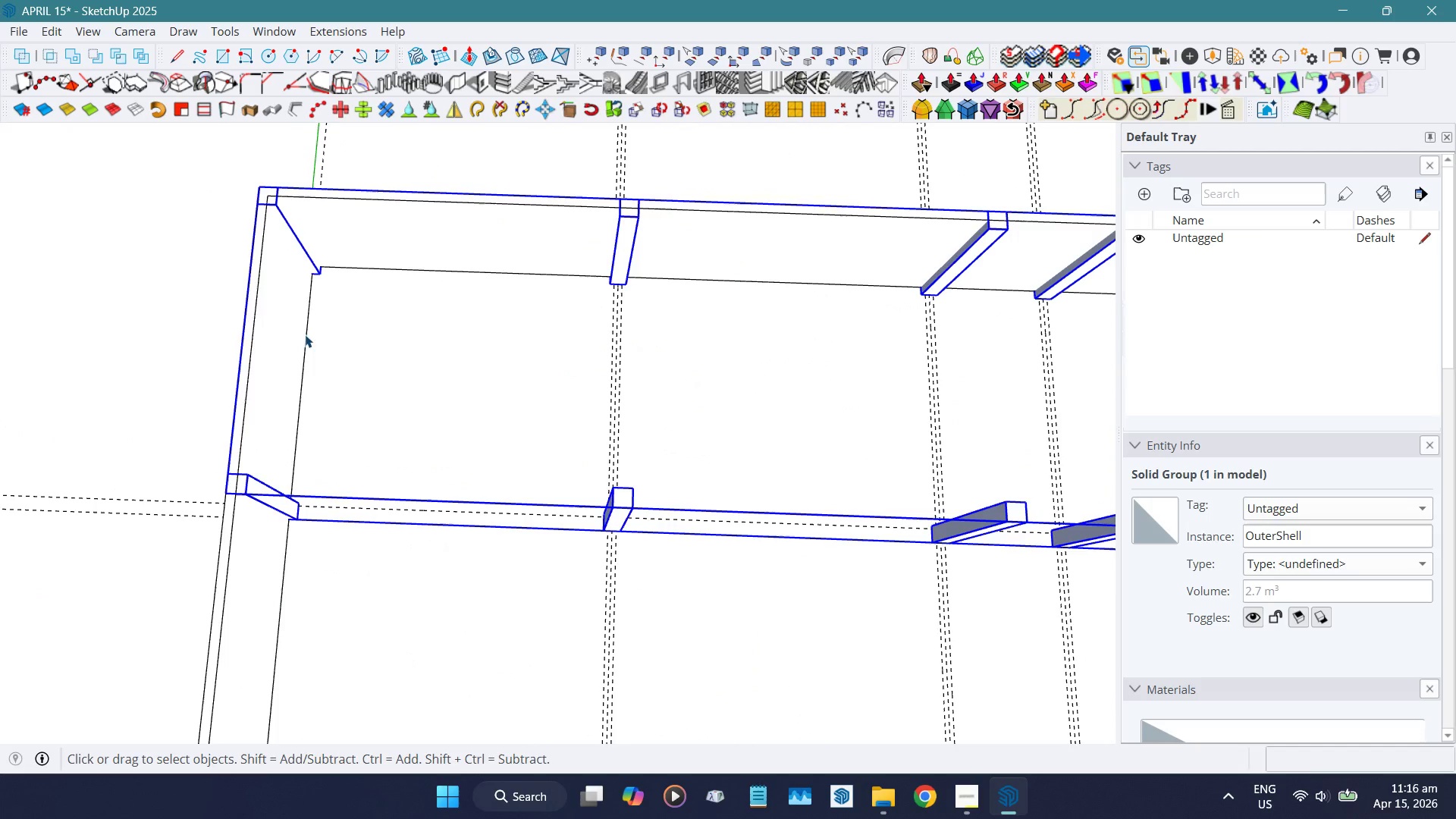 
scroll: coordinate [359, 285], scroll_direction: down, amount: 6.0
 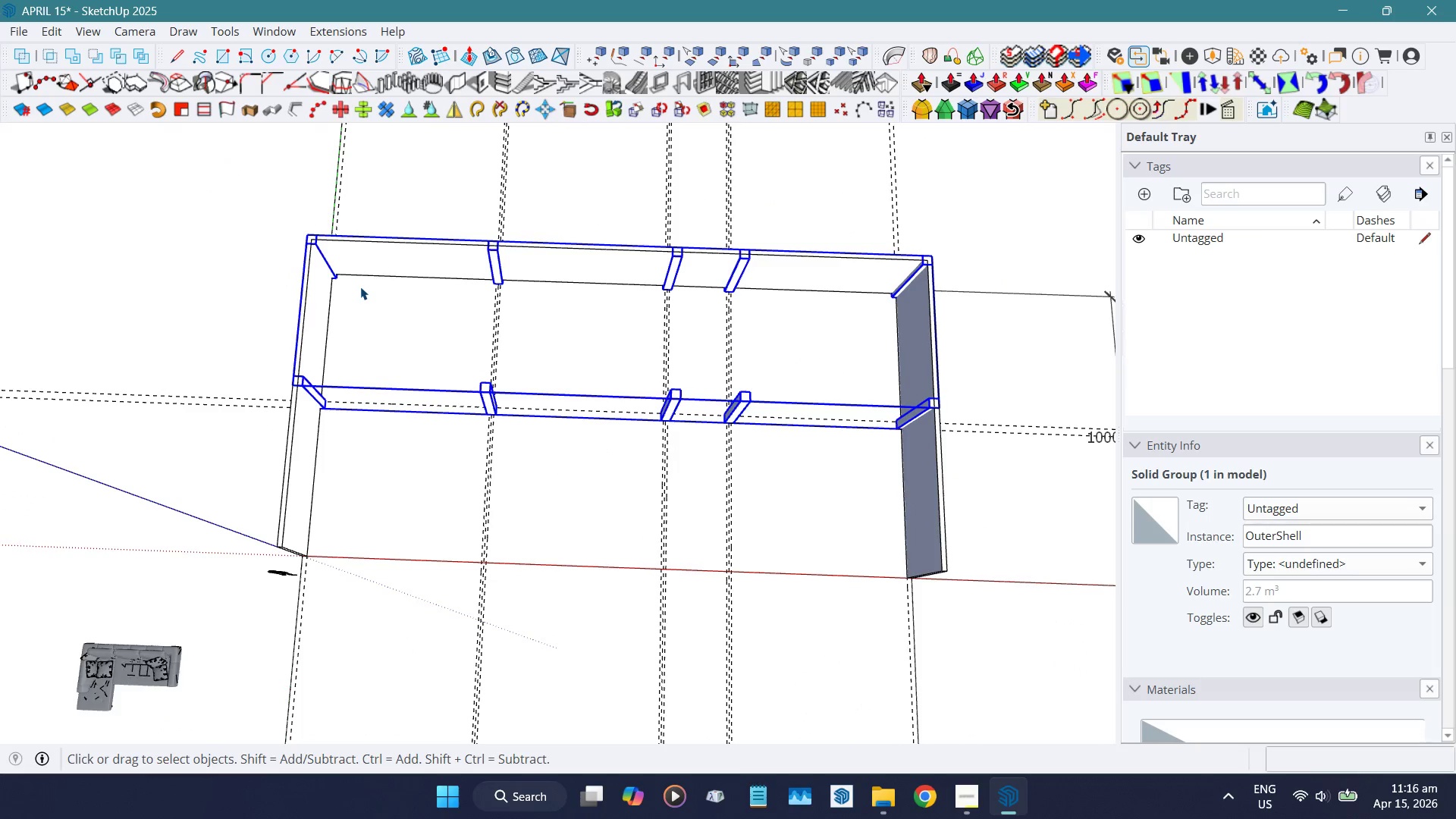 
scroll: coordinate [360, 287], scroll_direction: up, amount: 2.0
 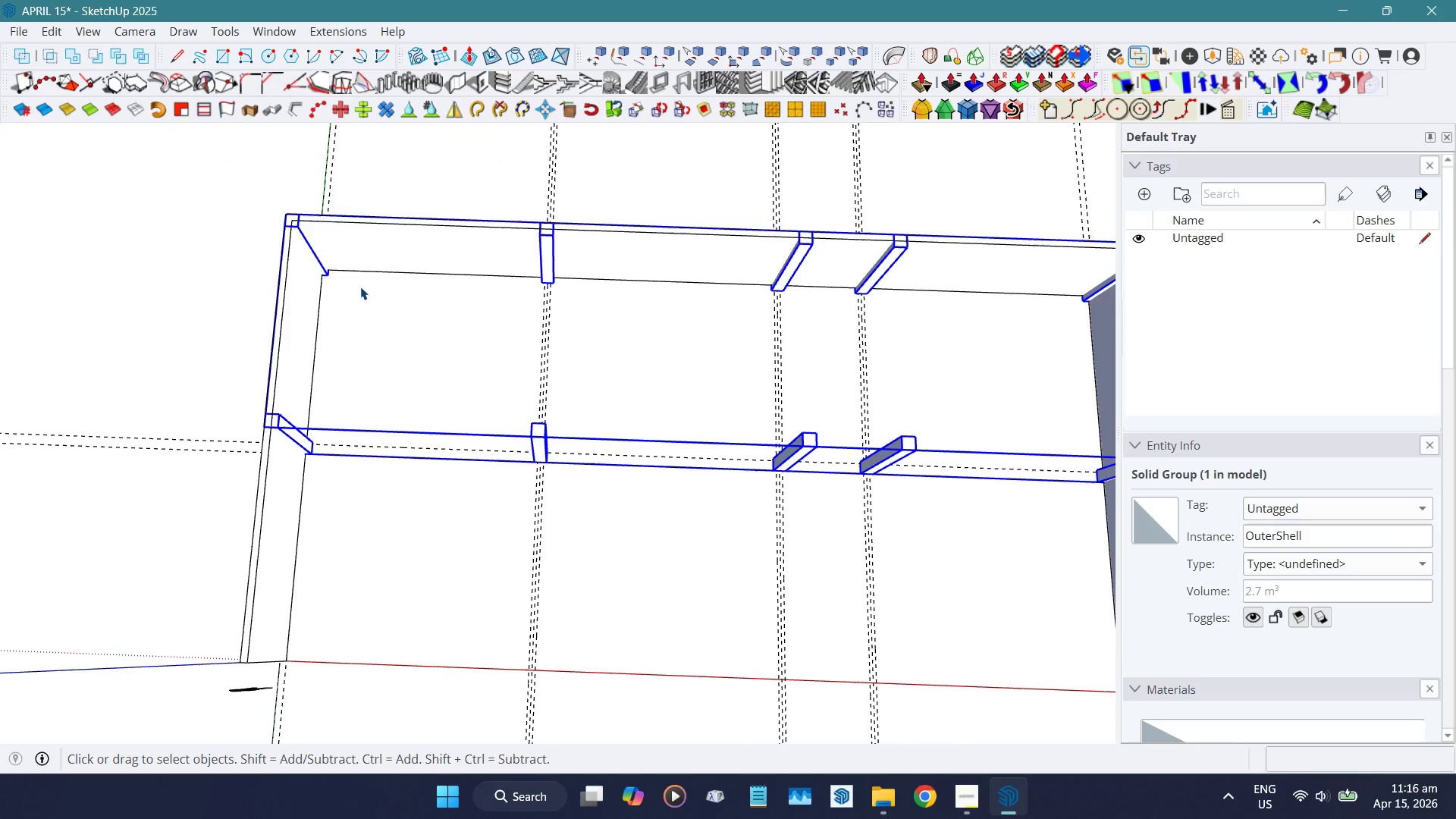 
hold_key(key=ShiftLeft, duration=0.48)
 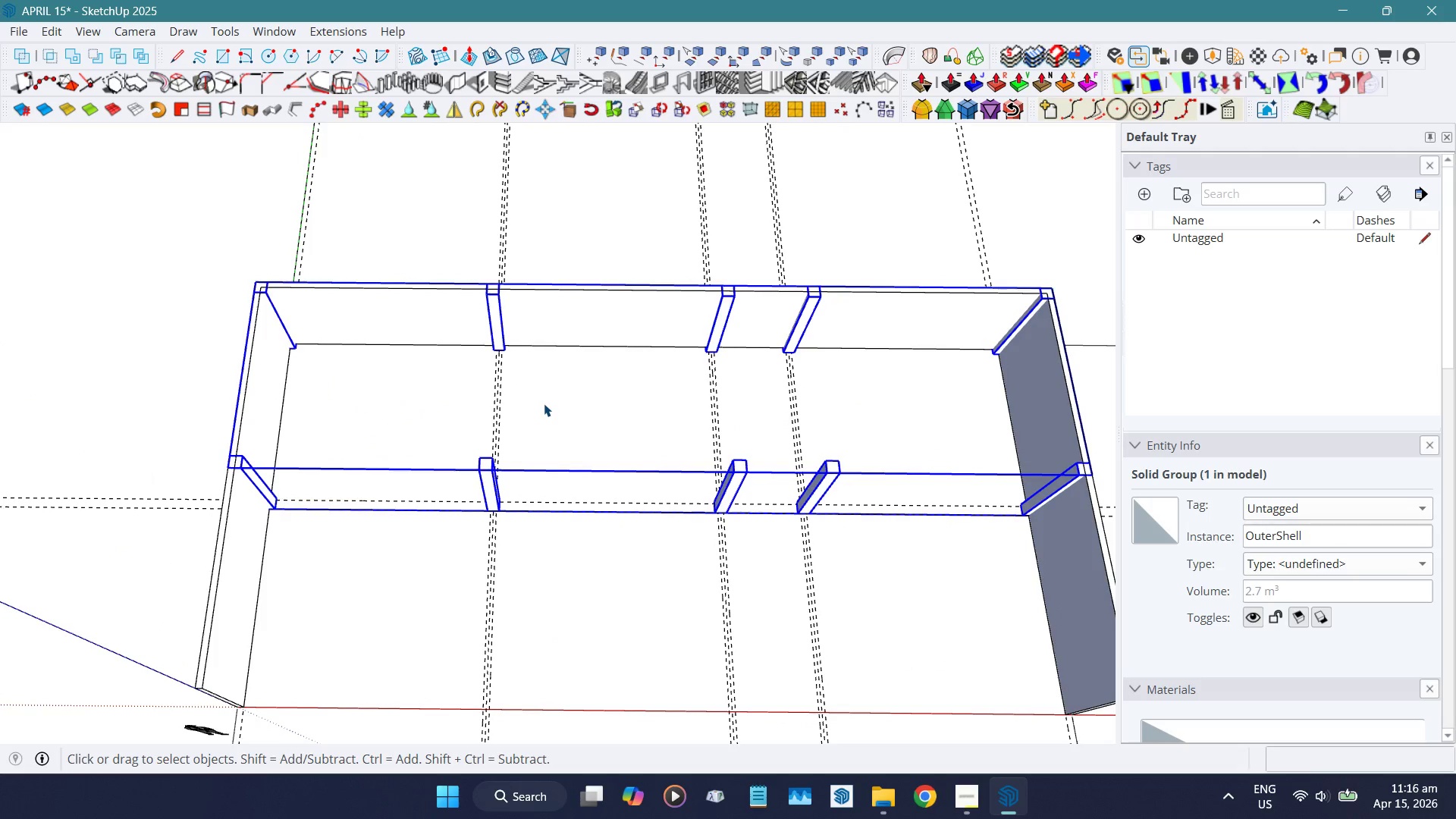 
scroll: coordinate [525, 355], scroll_direction: down, amount: 1.0
 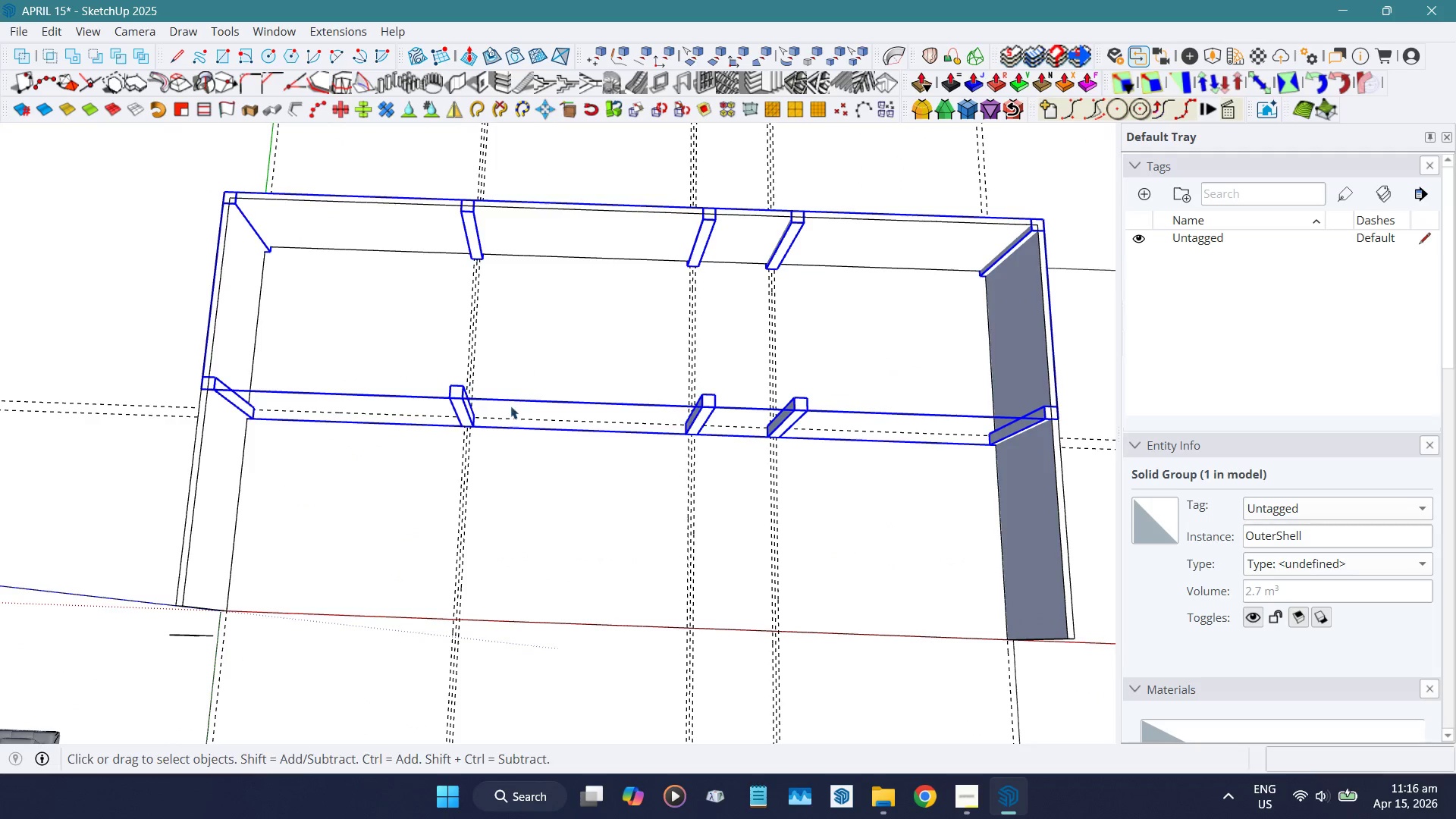 
wait(10.09)
 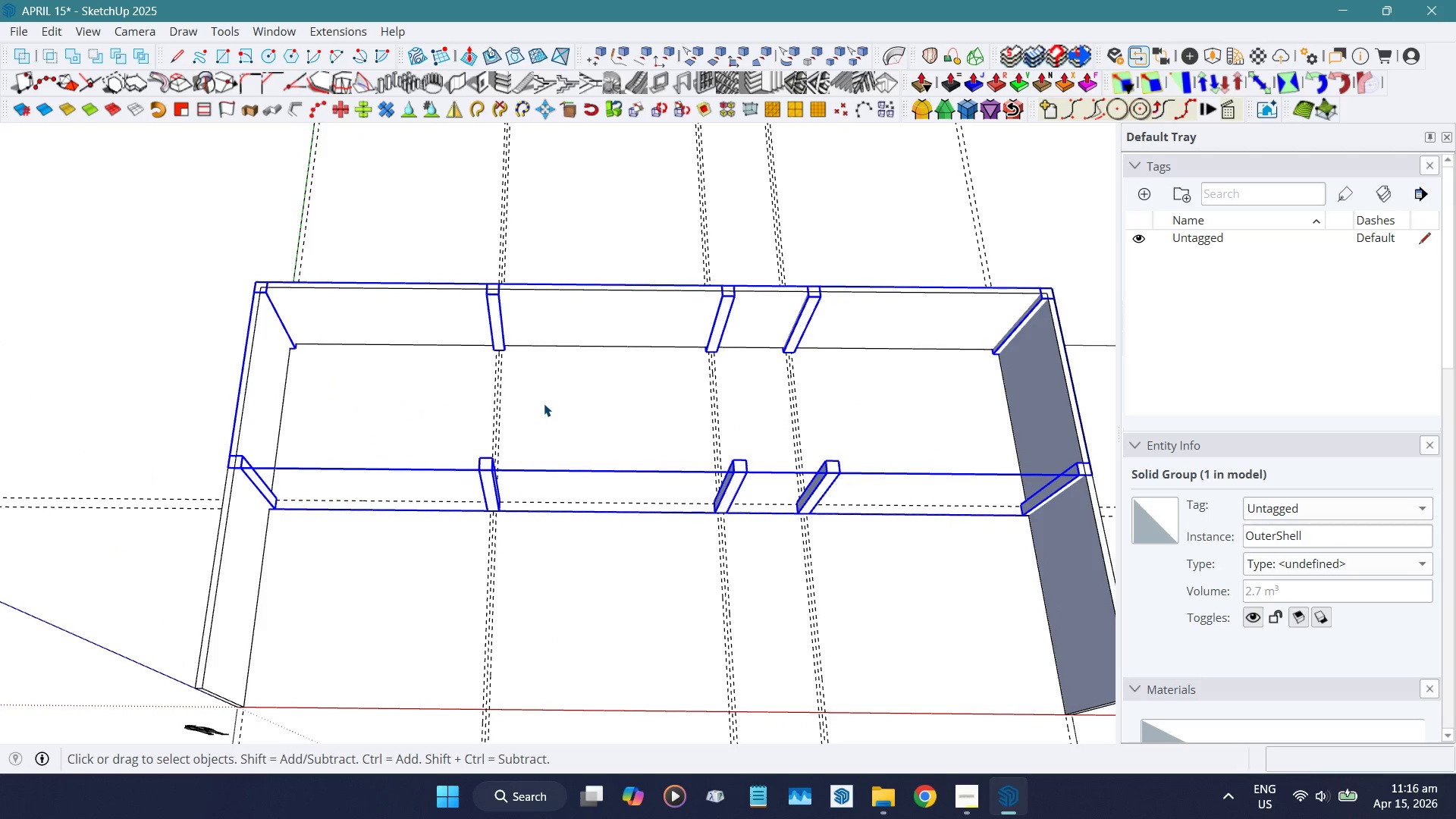 
scroll: coordinate [310, 406], scroll_direction: up, amount: 5.0
 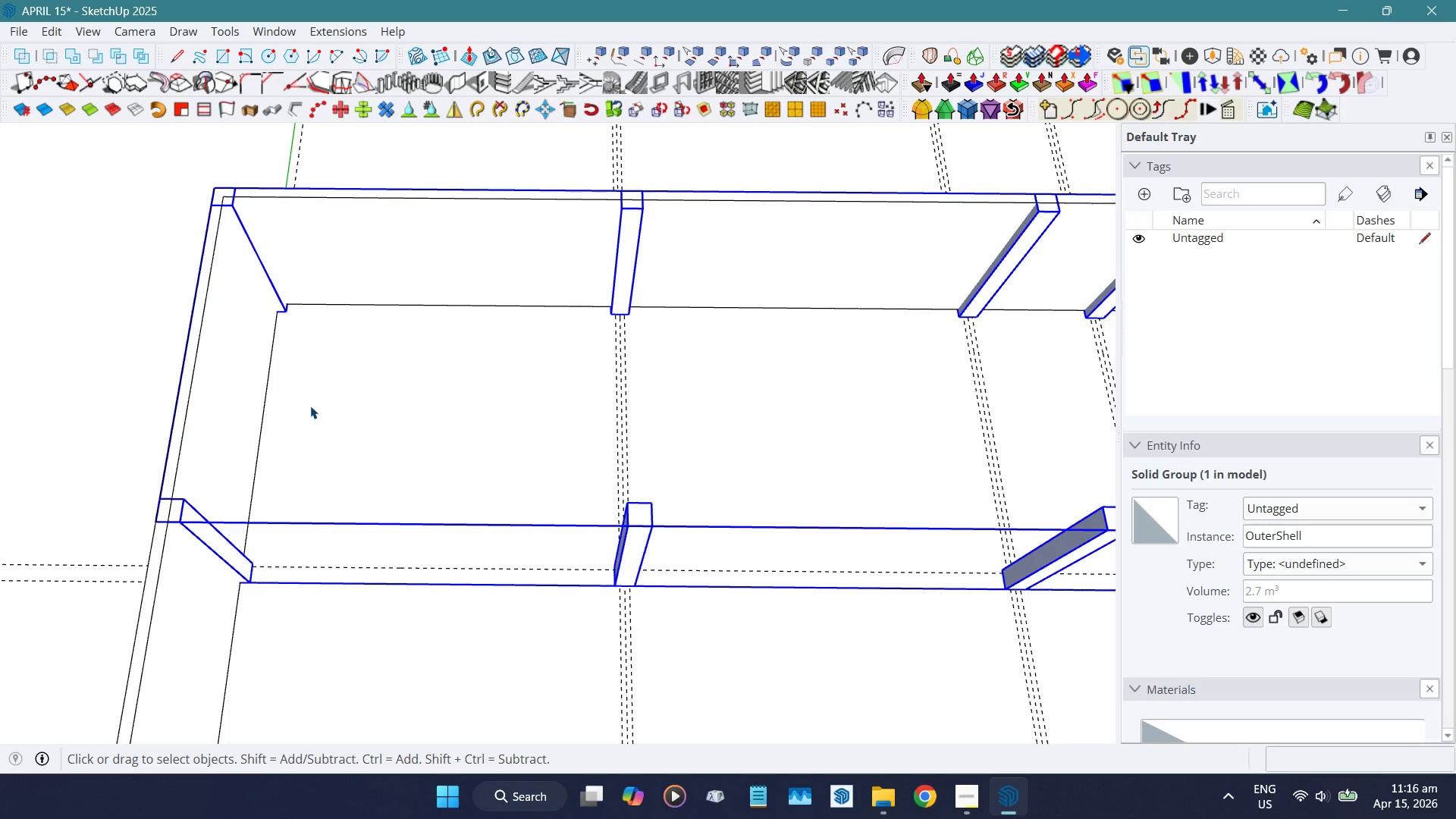 
scroll: coordinate [314, 344], scroll_direction: down, amount: 2.0
 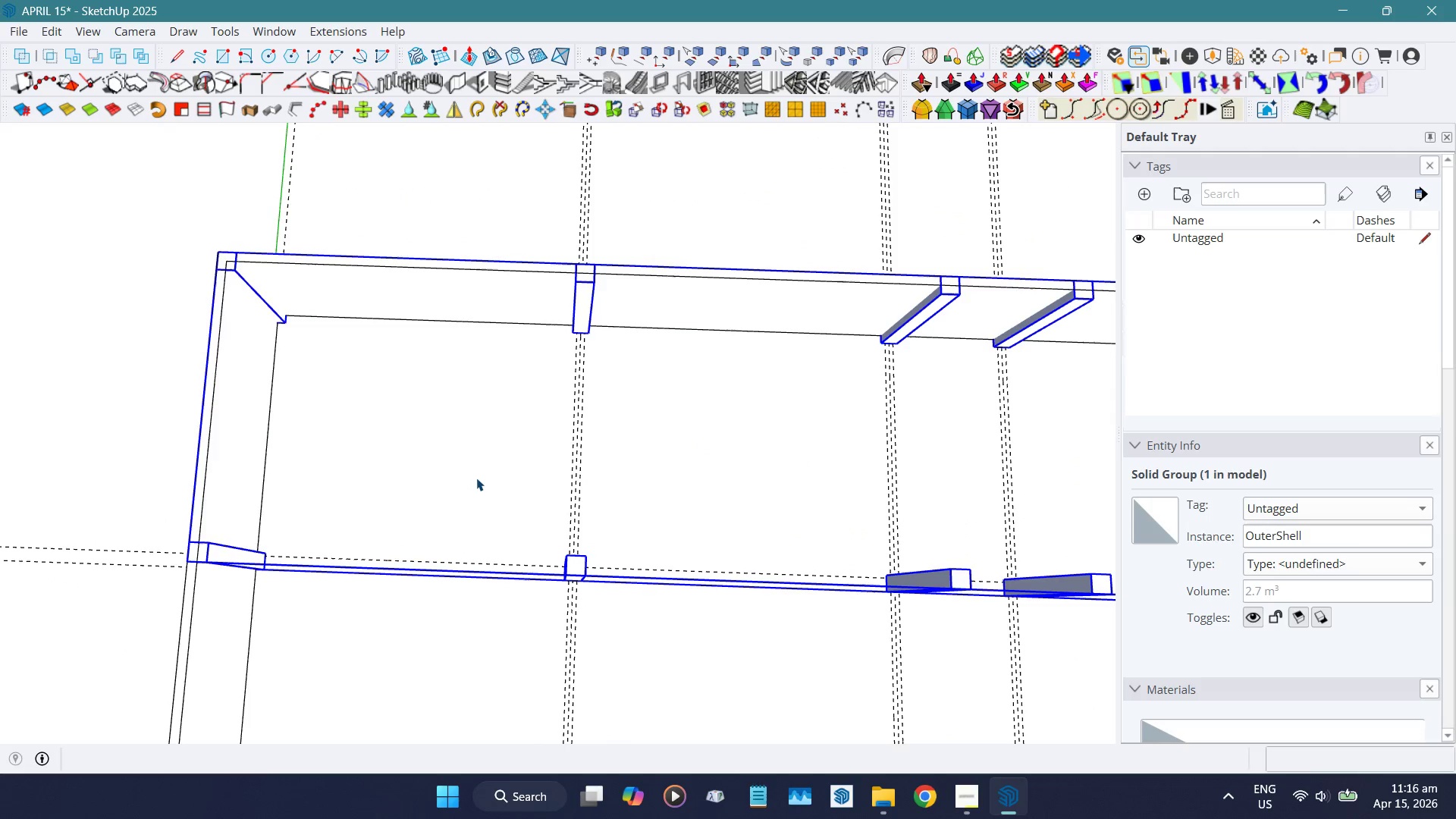 
wait(7.19)
 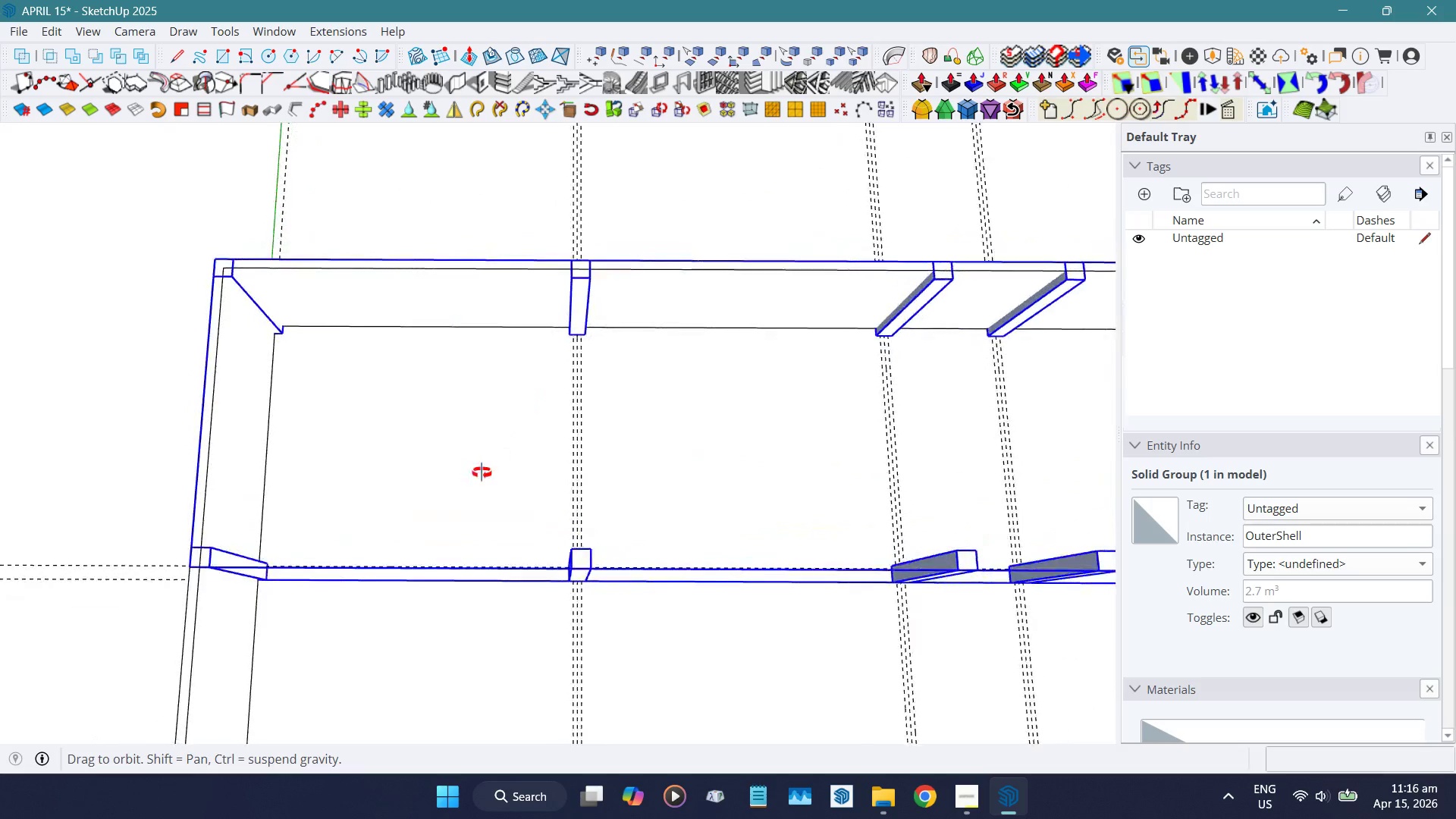 
scroll: coordinate [318, 298], scroll_direction: down, amount: 4.0
 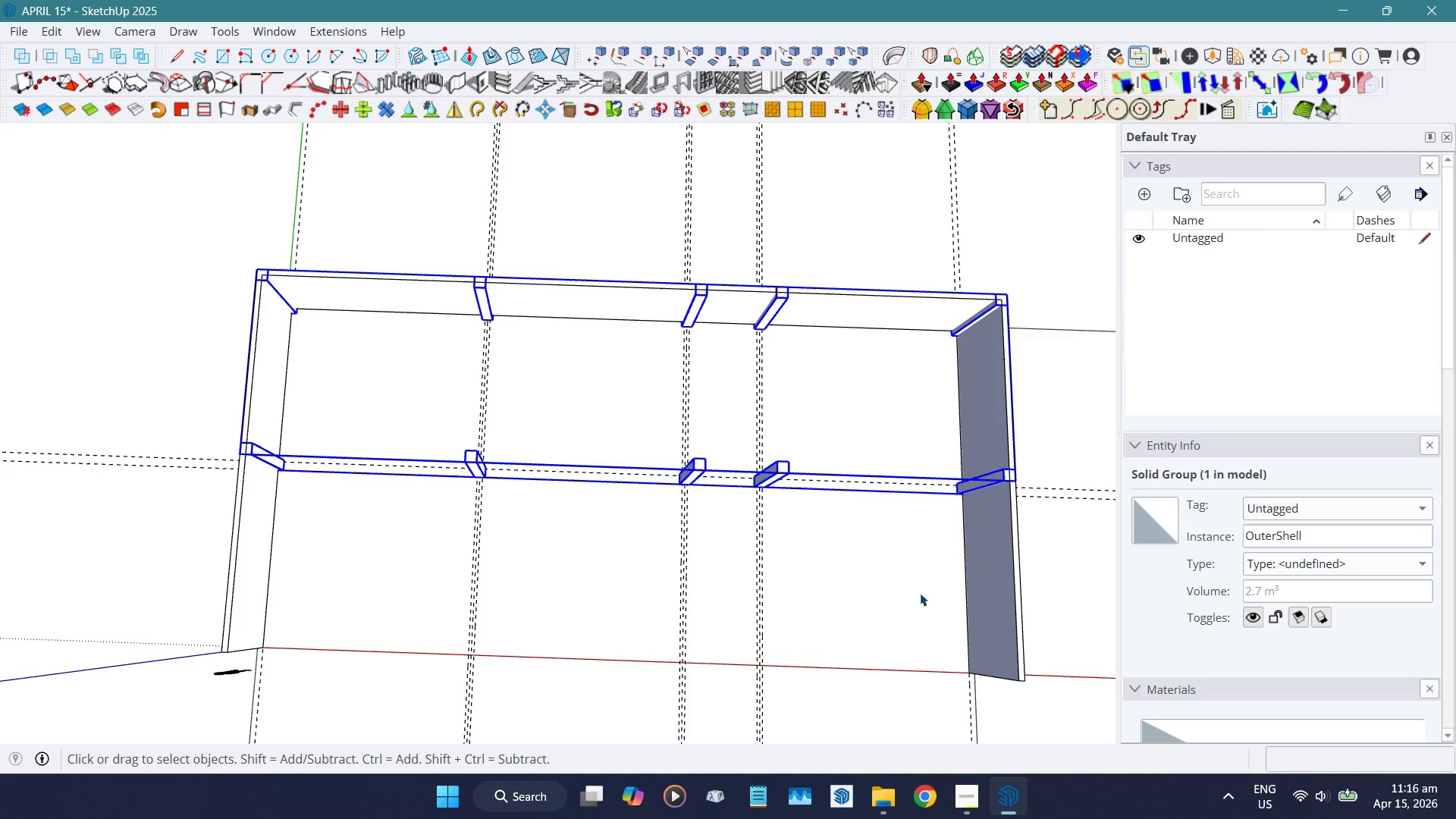 
scroll: coordinate [275, 358], scroll_direction: up, amount: 3.0
 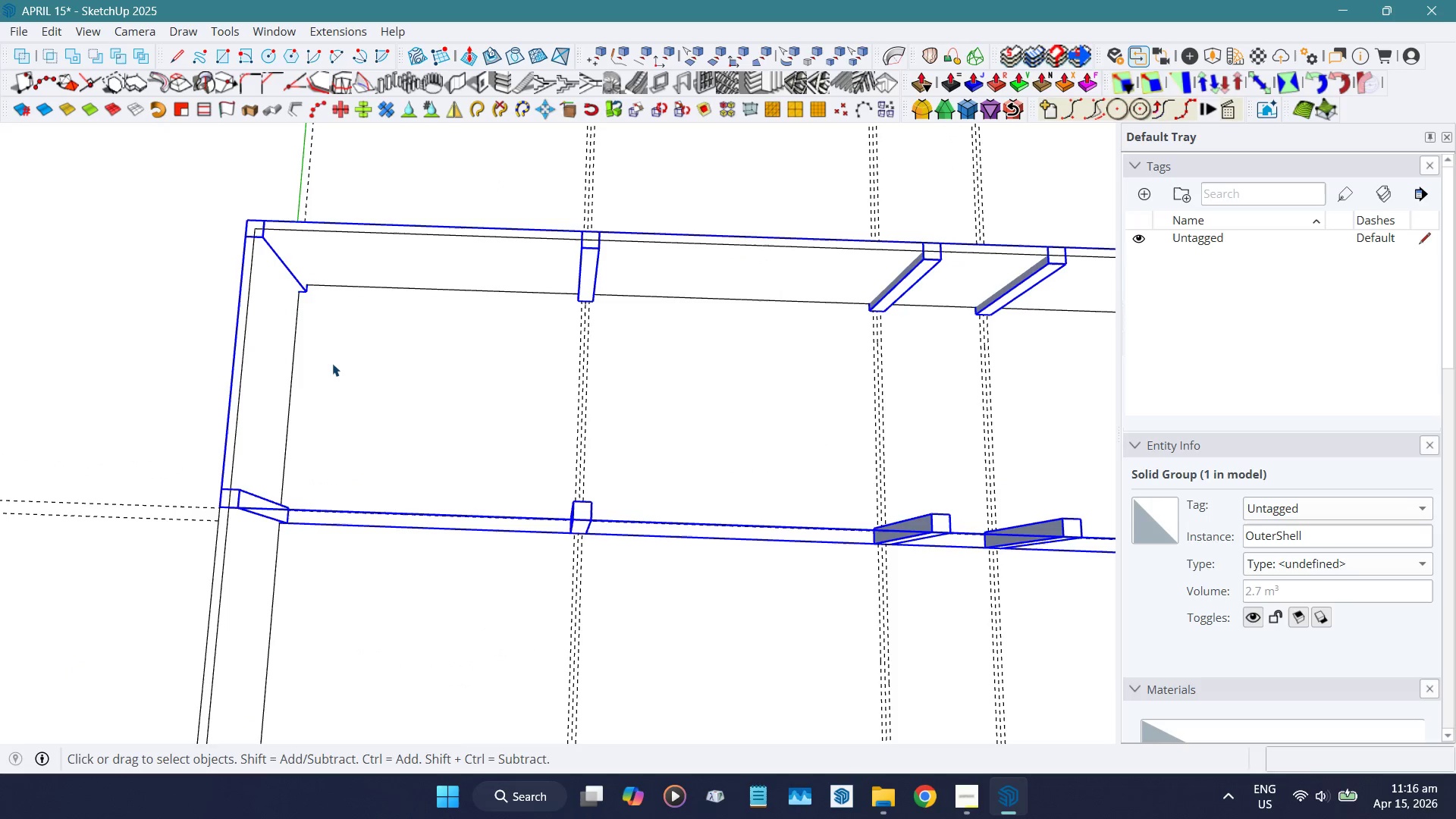 
key(T)
 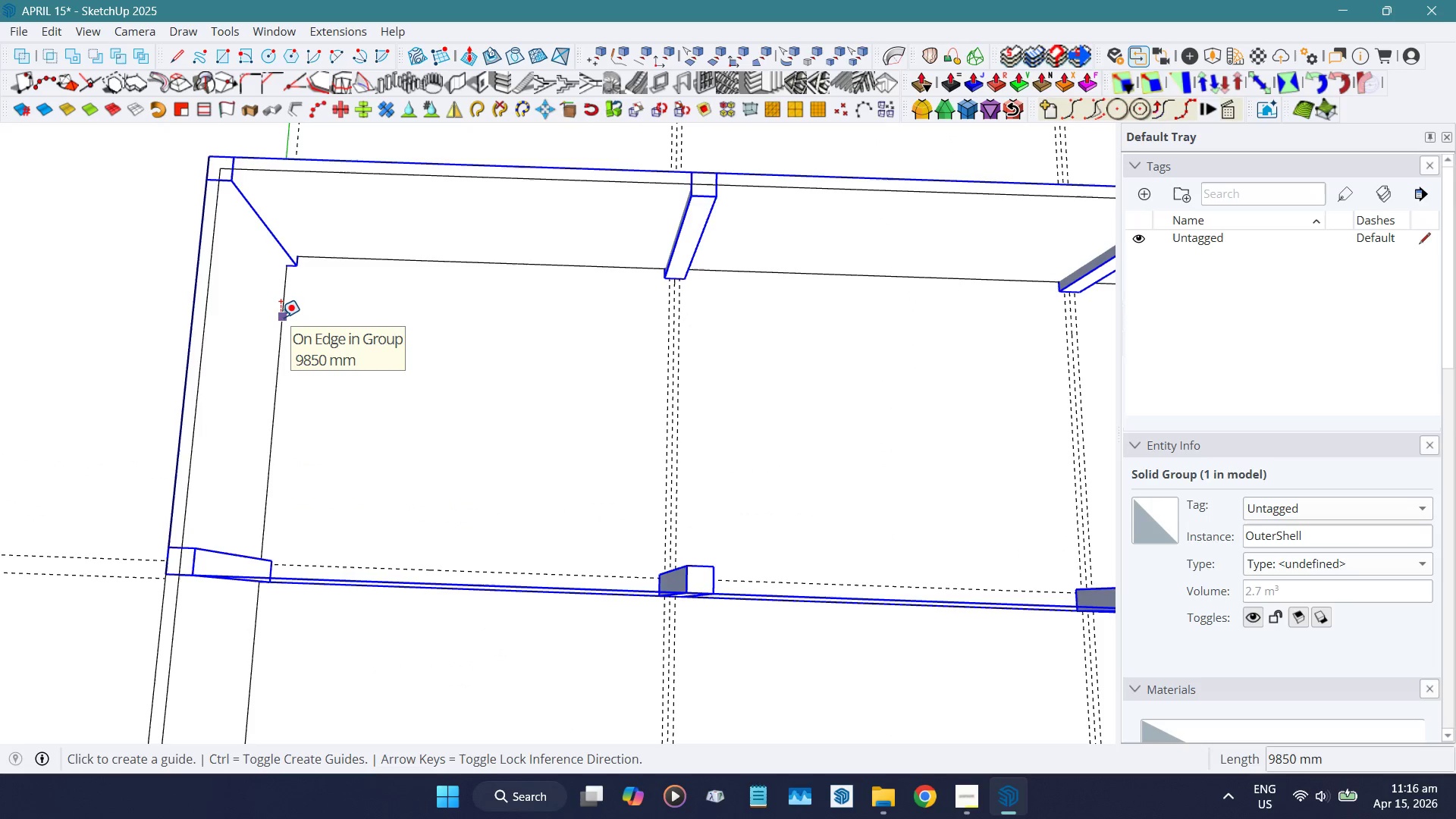 
scroll: coordinate [332, 366], scroll_direction: up, amount: 3.0
 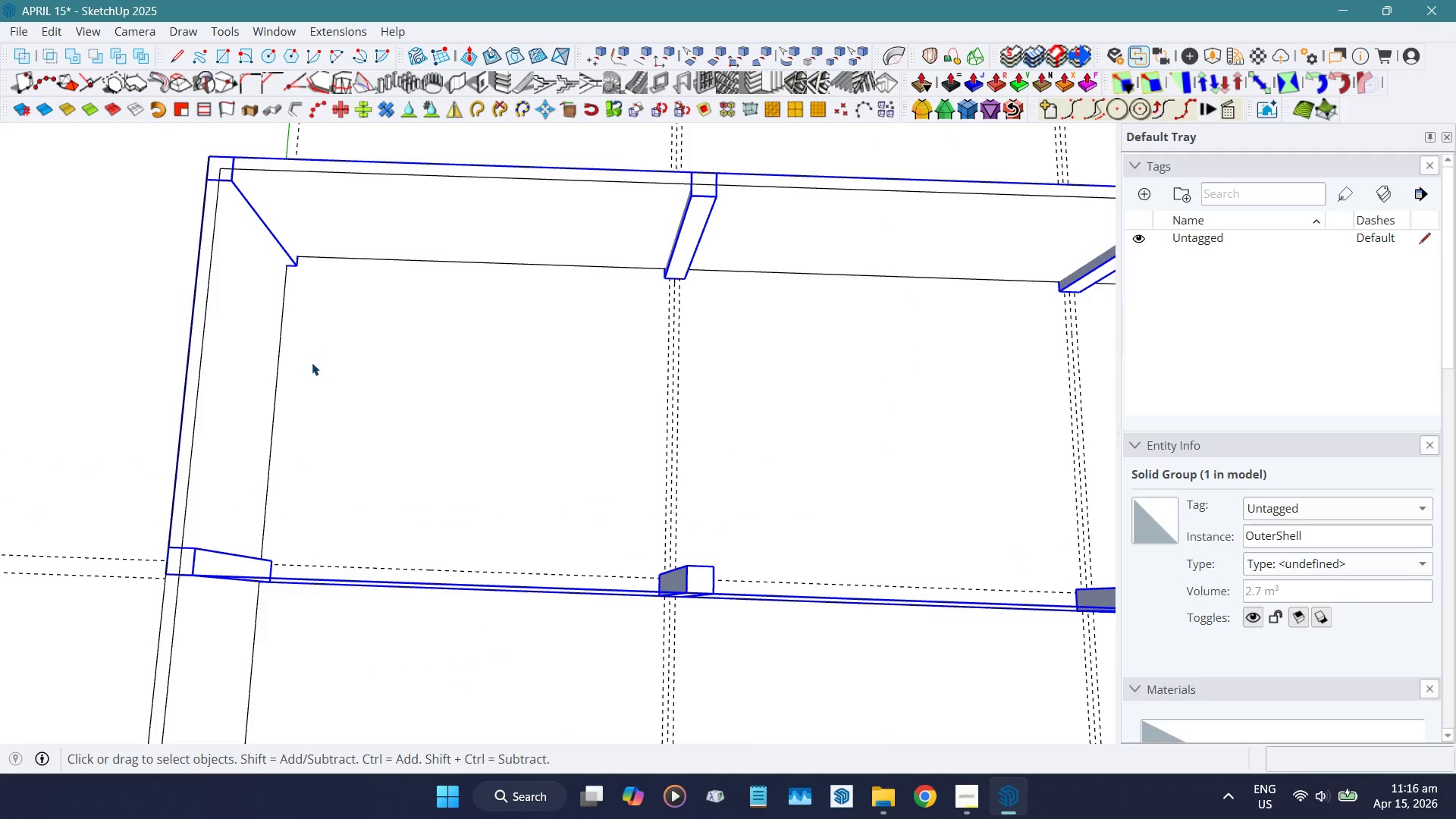 
key(Space)
 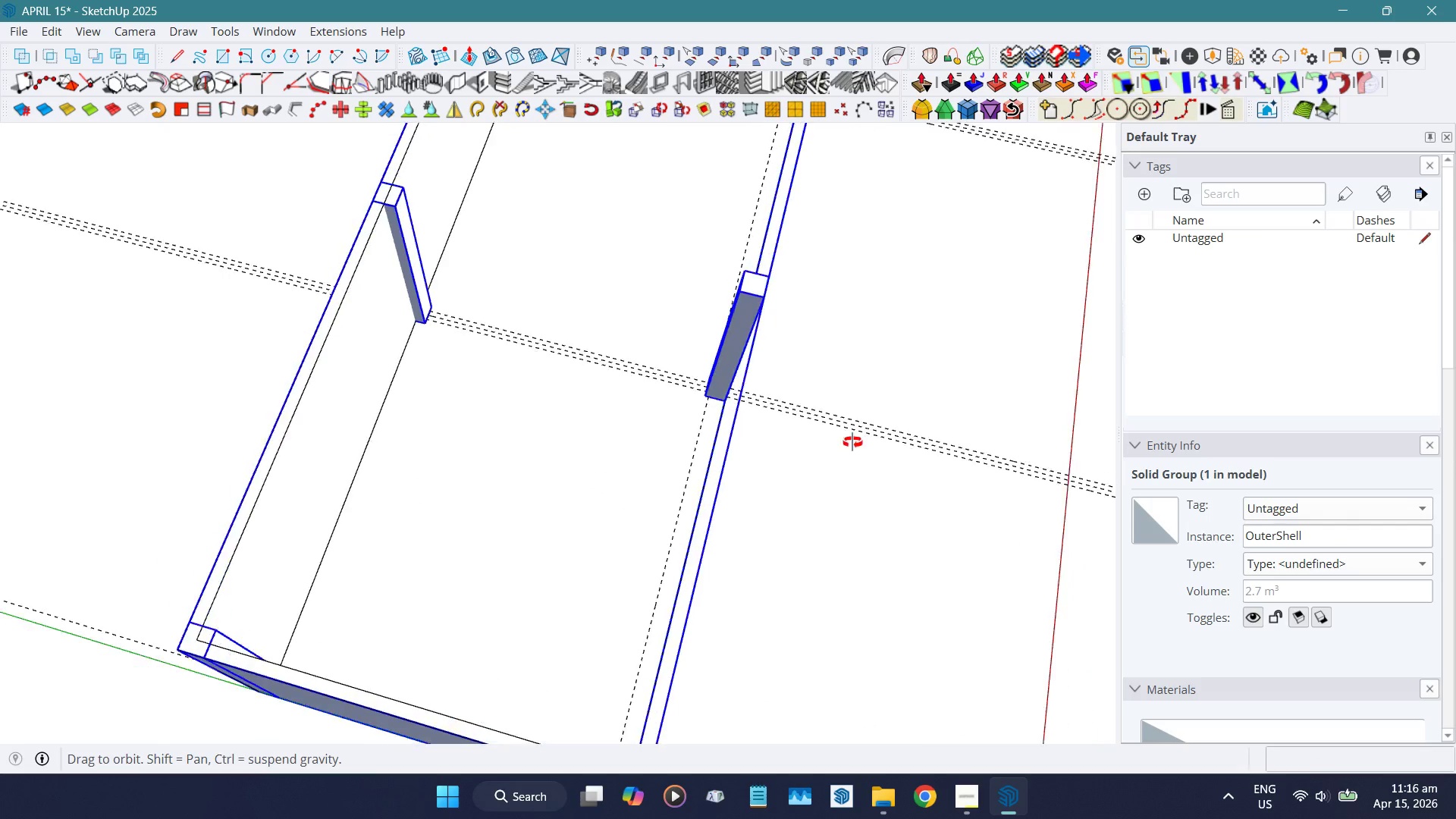 
hold_key(key=ShiftLeft, duration=0.38)
 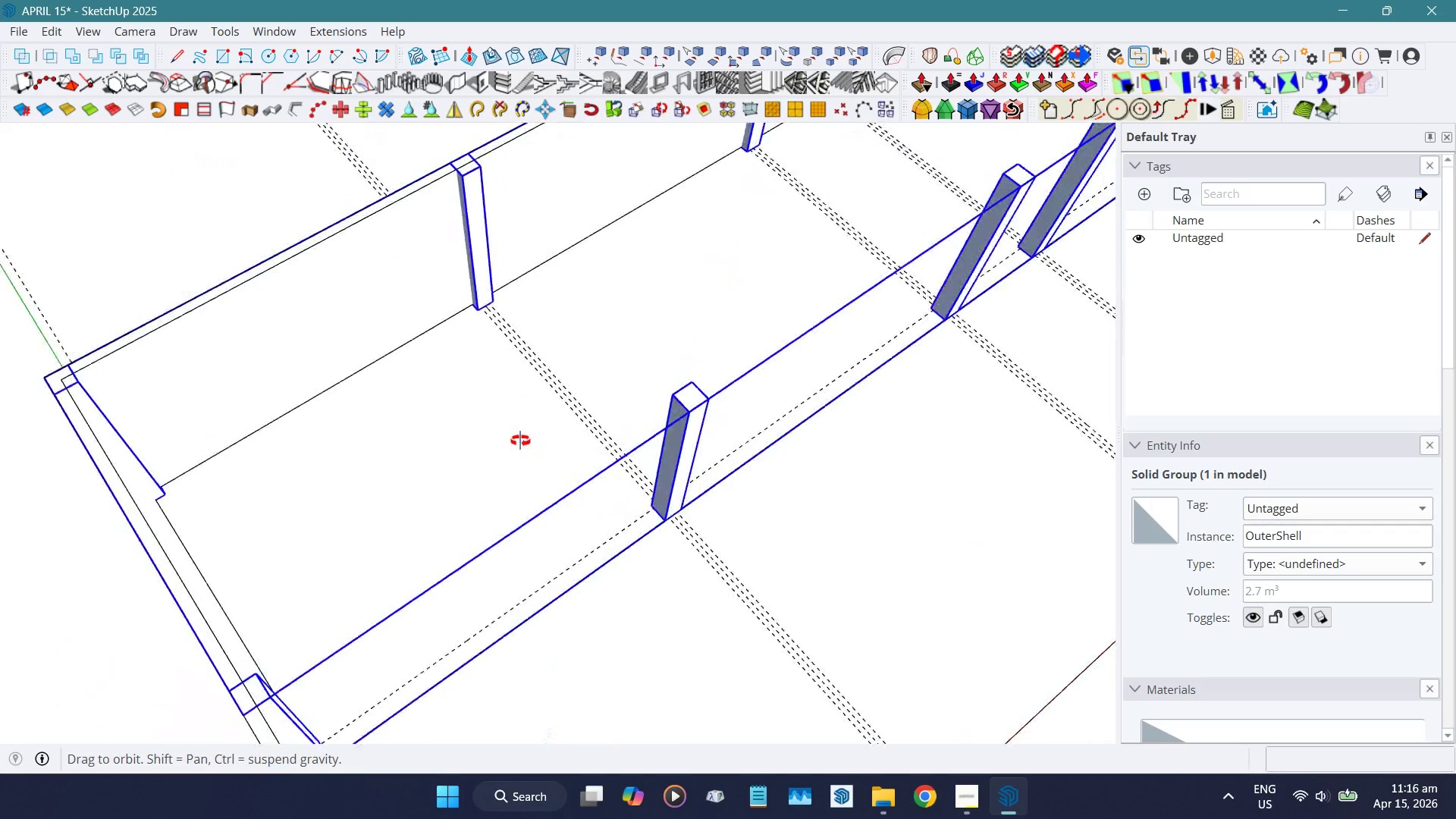 
scroll: coordinate [480, 281], scroll_direction: up, amount: 4.0
 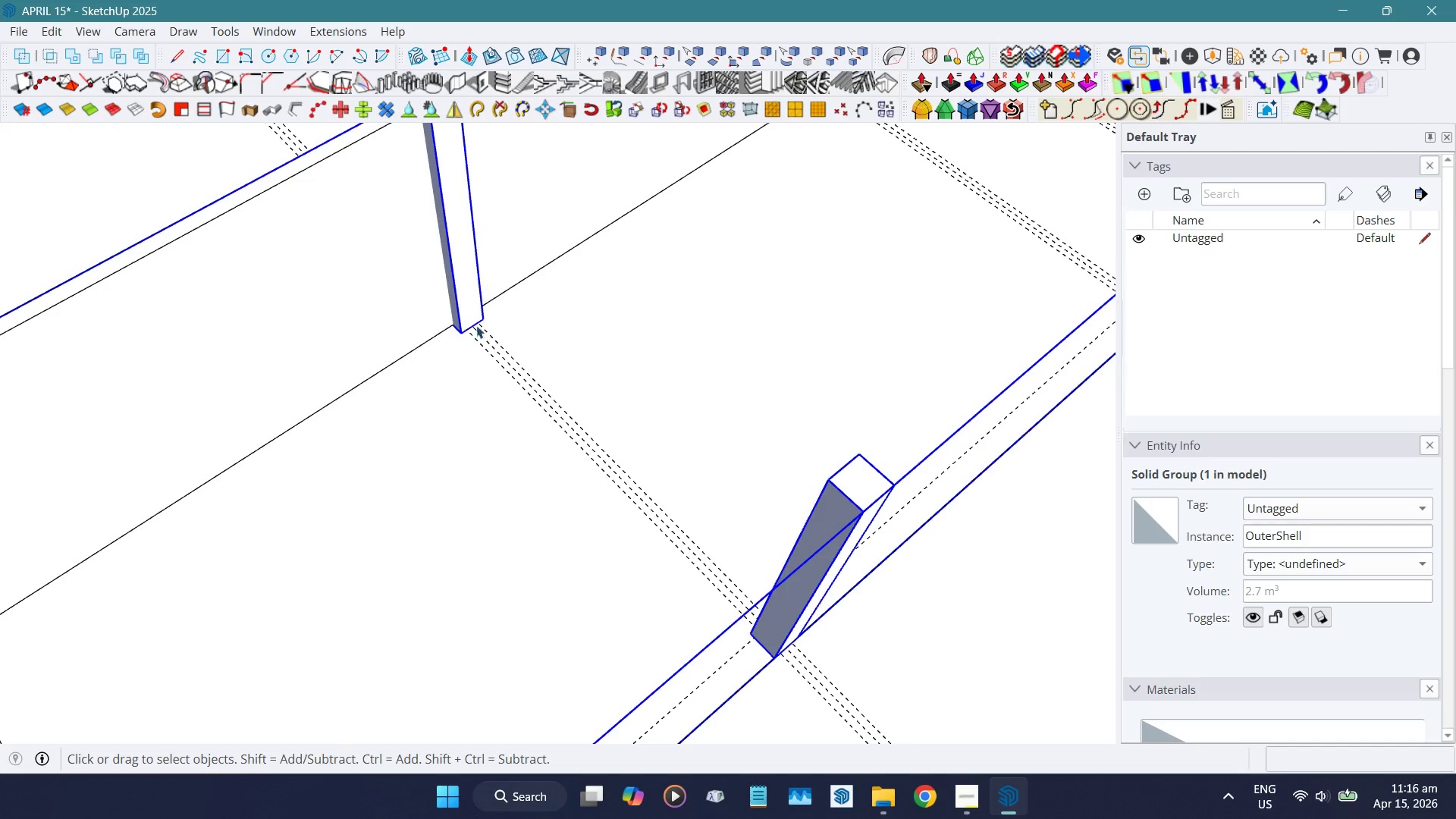 
key(R)
 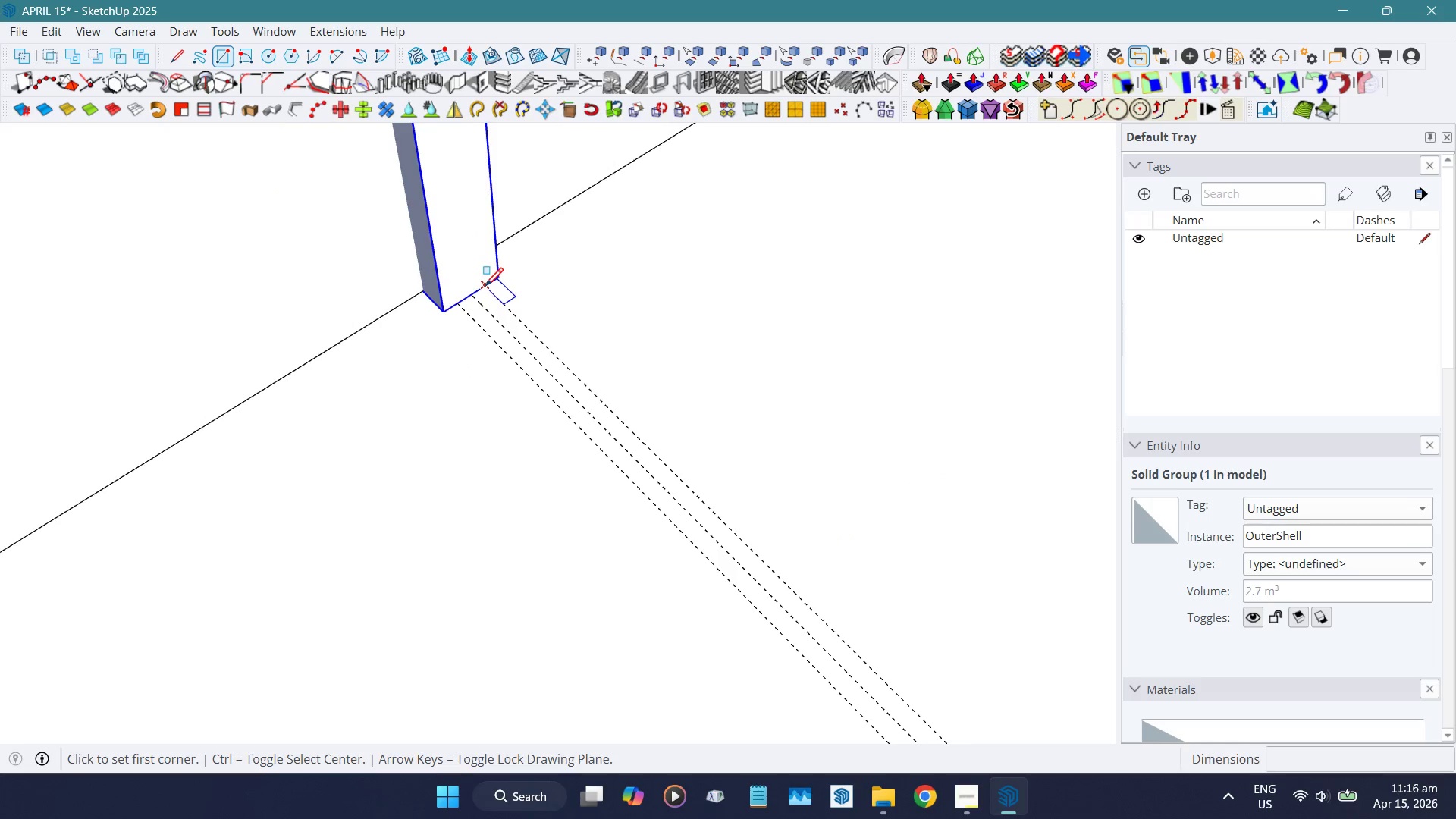 
scroll: coordinate [489, 297], scroll_direction: up, amount: 9.0
 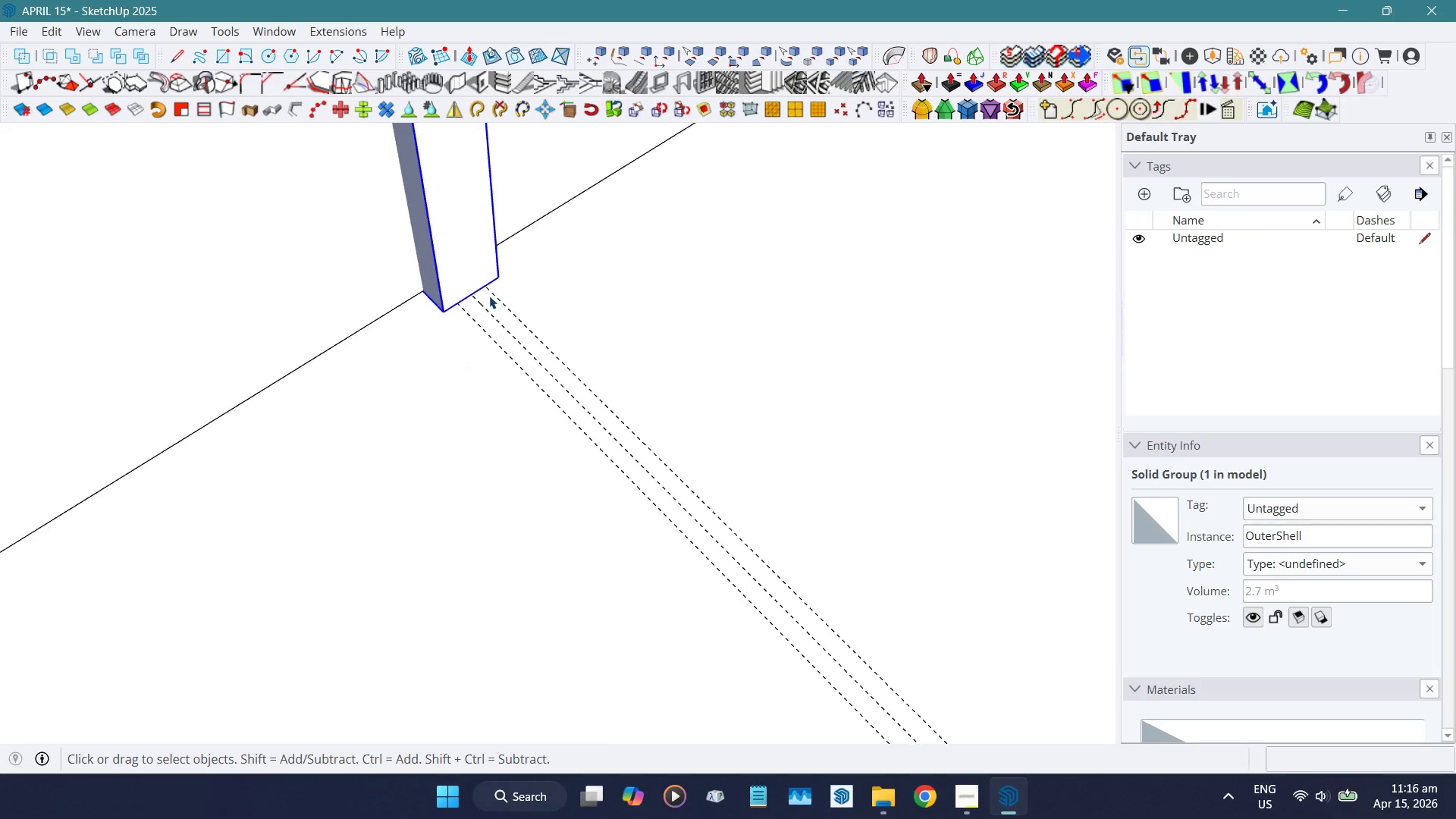 
left_click([485, 287])
 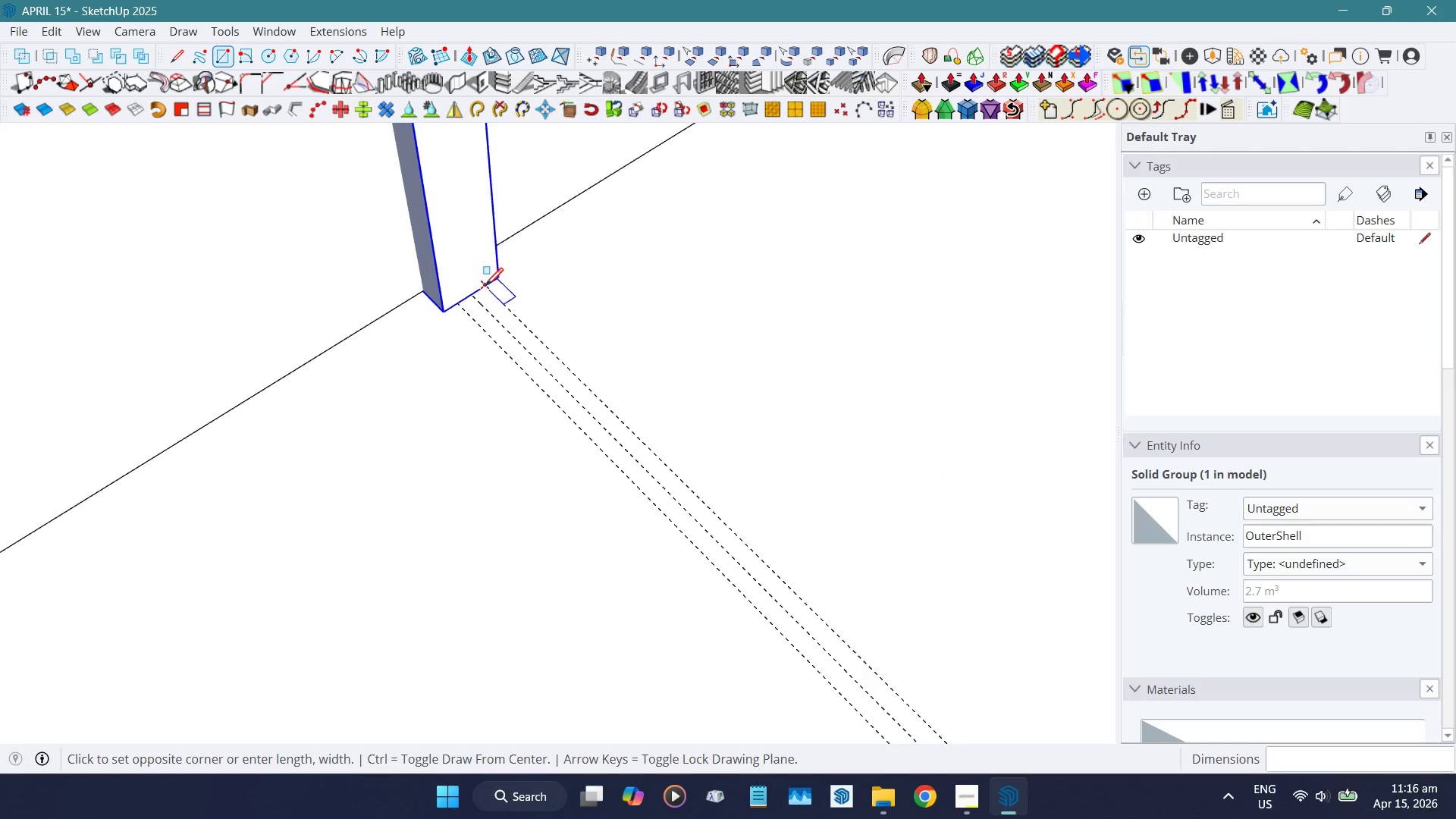 
scroll: coordinate [490, 346], scroll_direction: down, amount: 13.0
 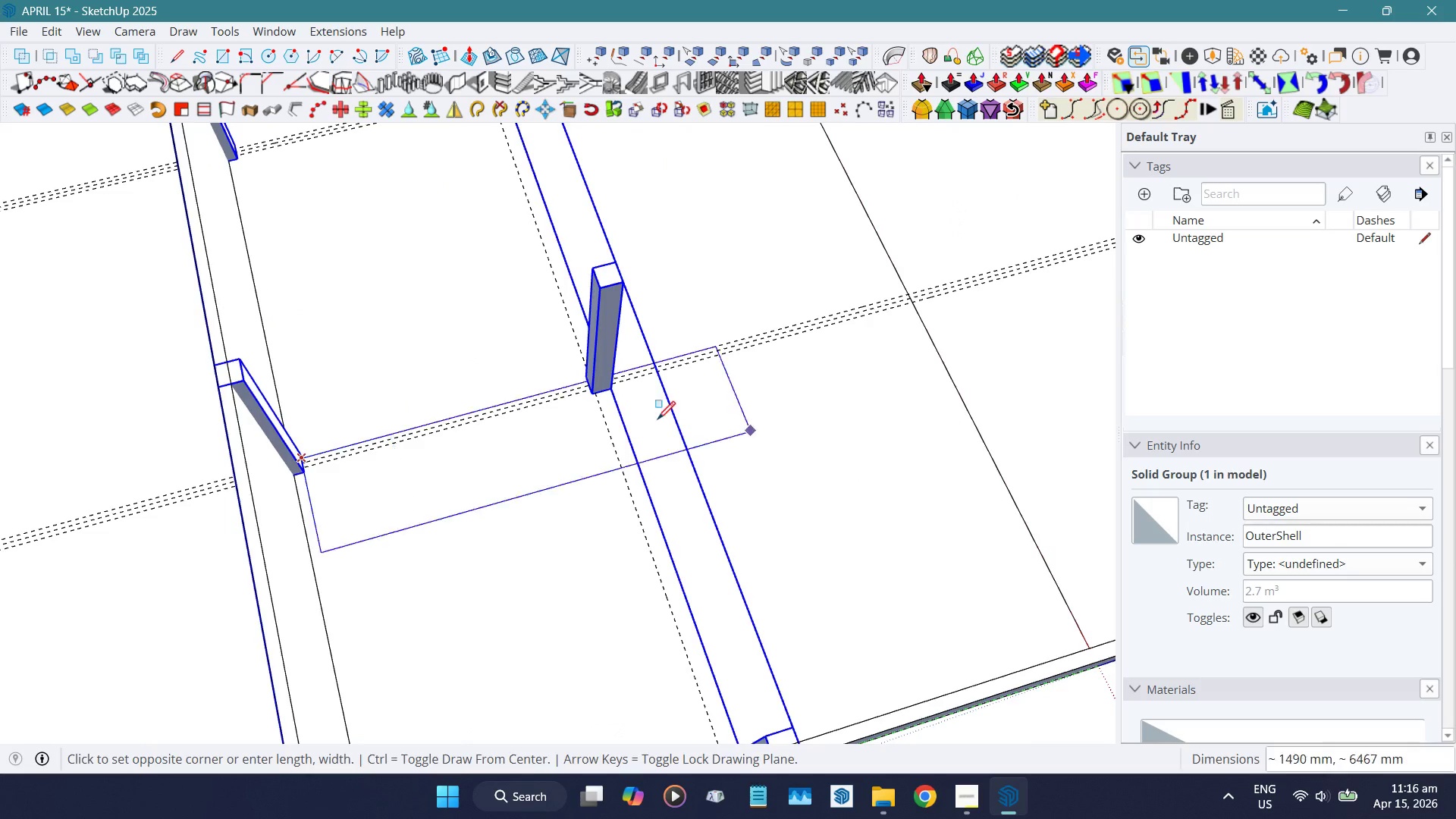 
scroll: coordinate [612, 387], scroll_direction: up, amount: 8.0
 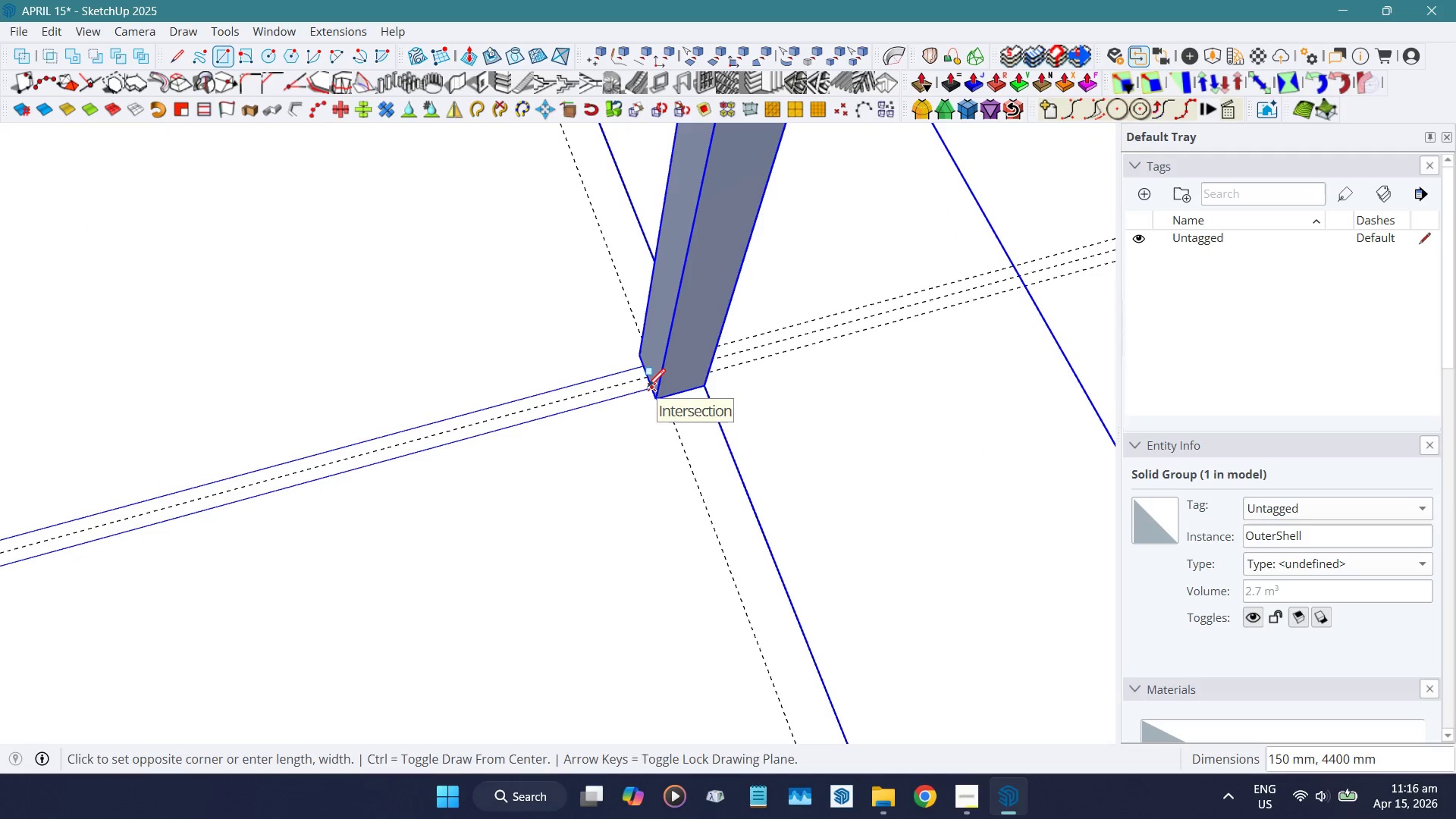 
key(Space)
 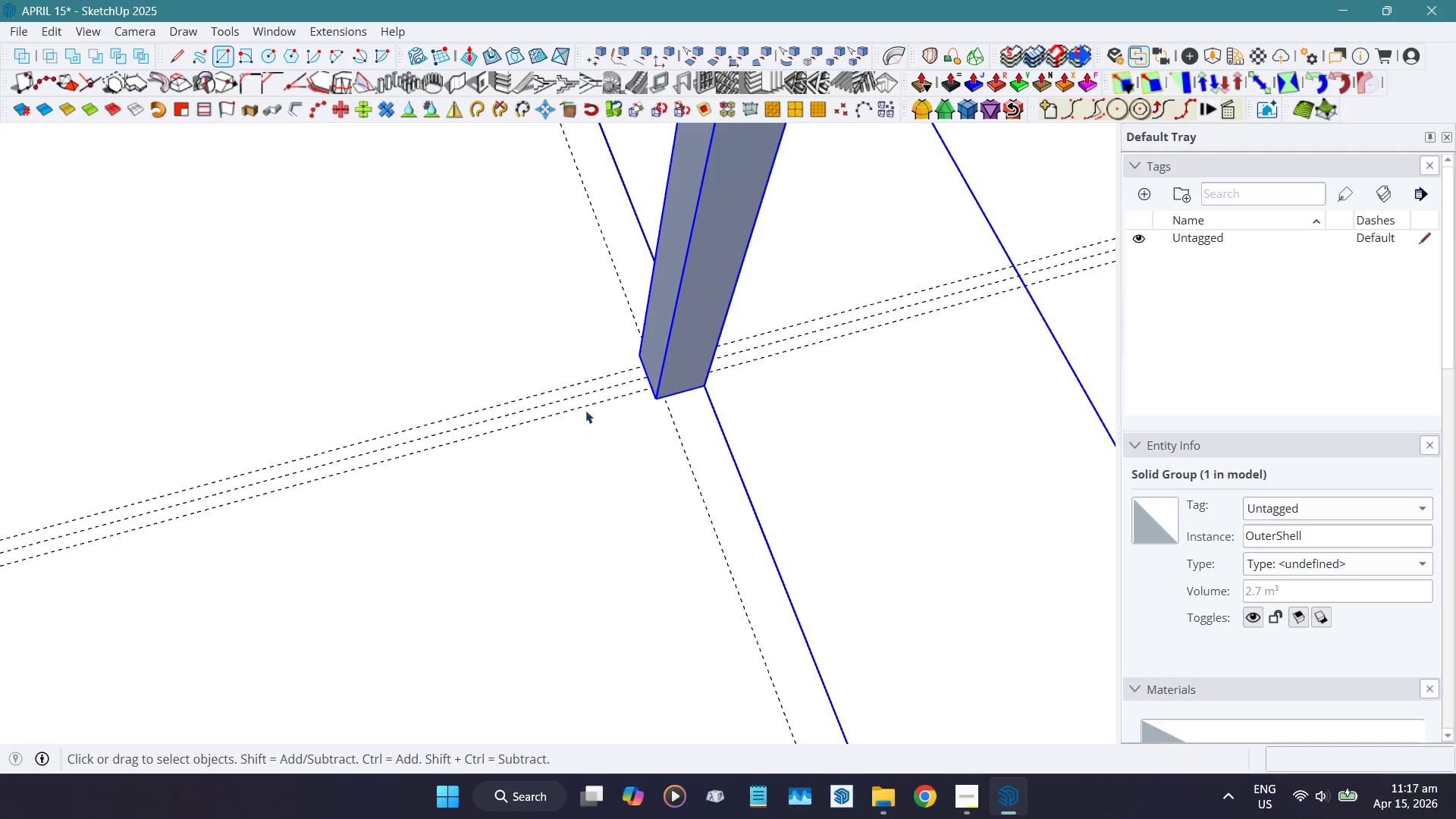 
scroll: coordinate [634, 422], scroll_direction: down, amount: 11.0
 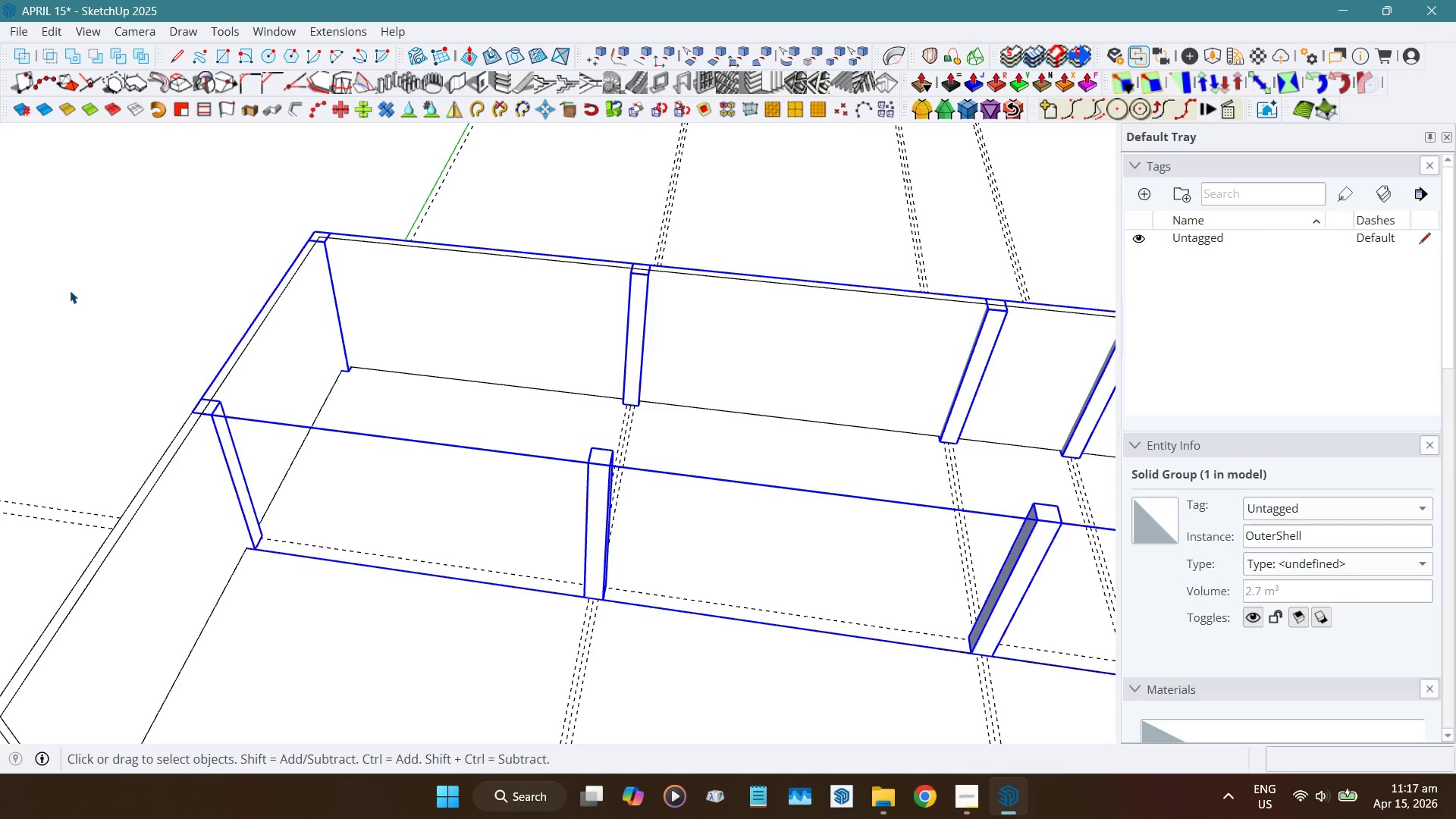 
wait(5.27)
 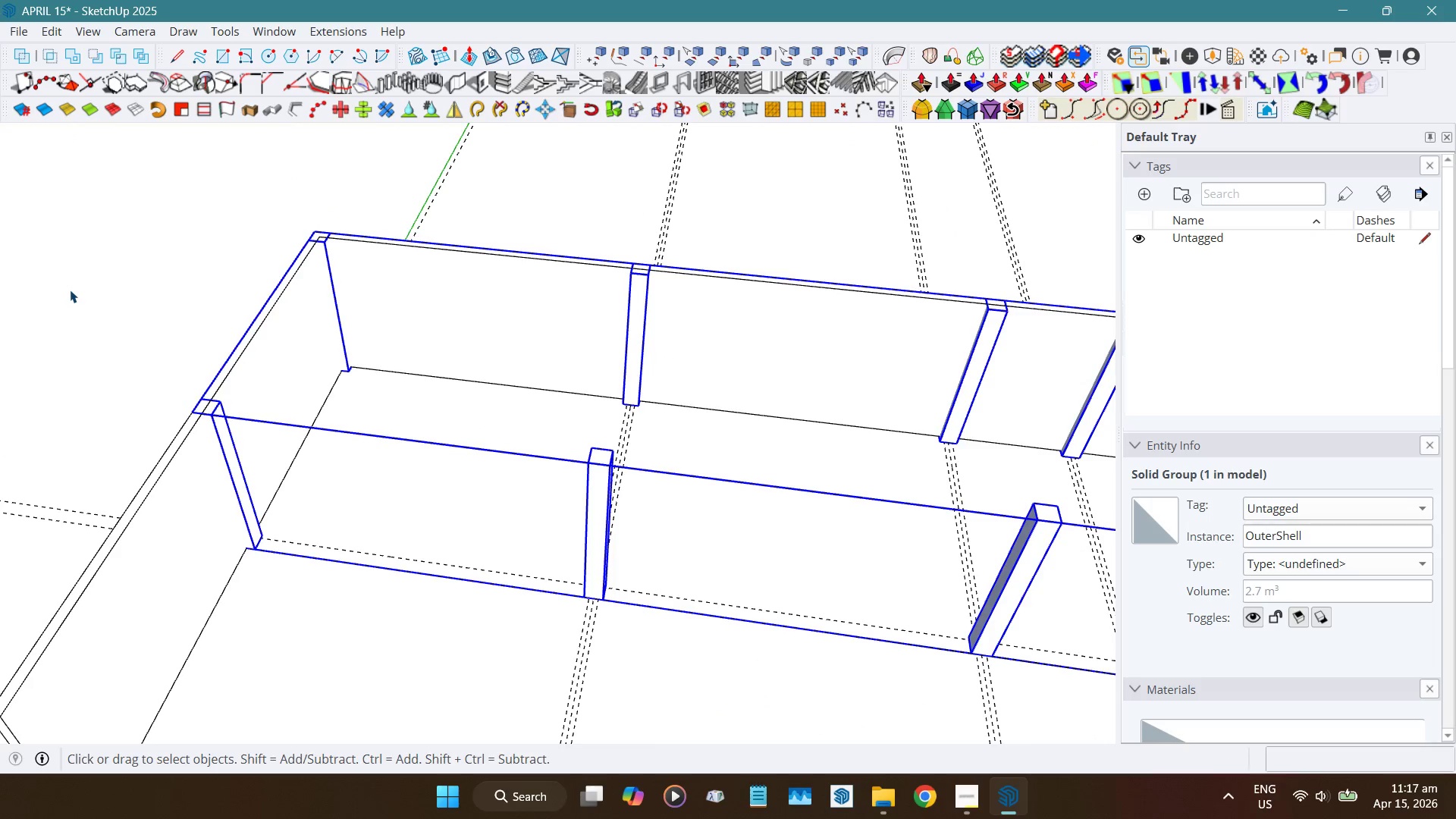 
scroll: coordinate [329, 344], scroll_direction: down, amount: 5.0
 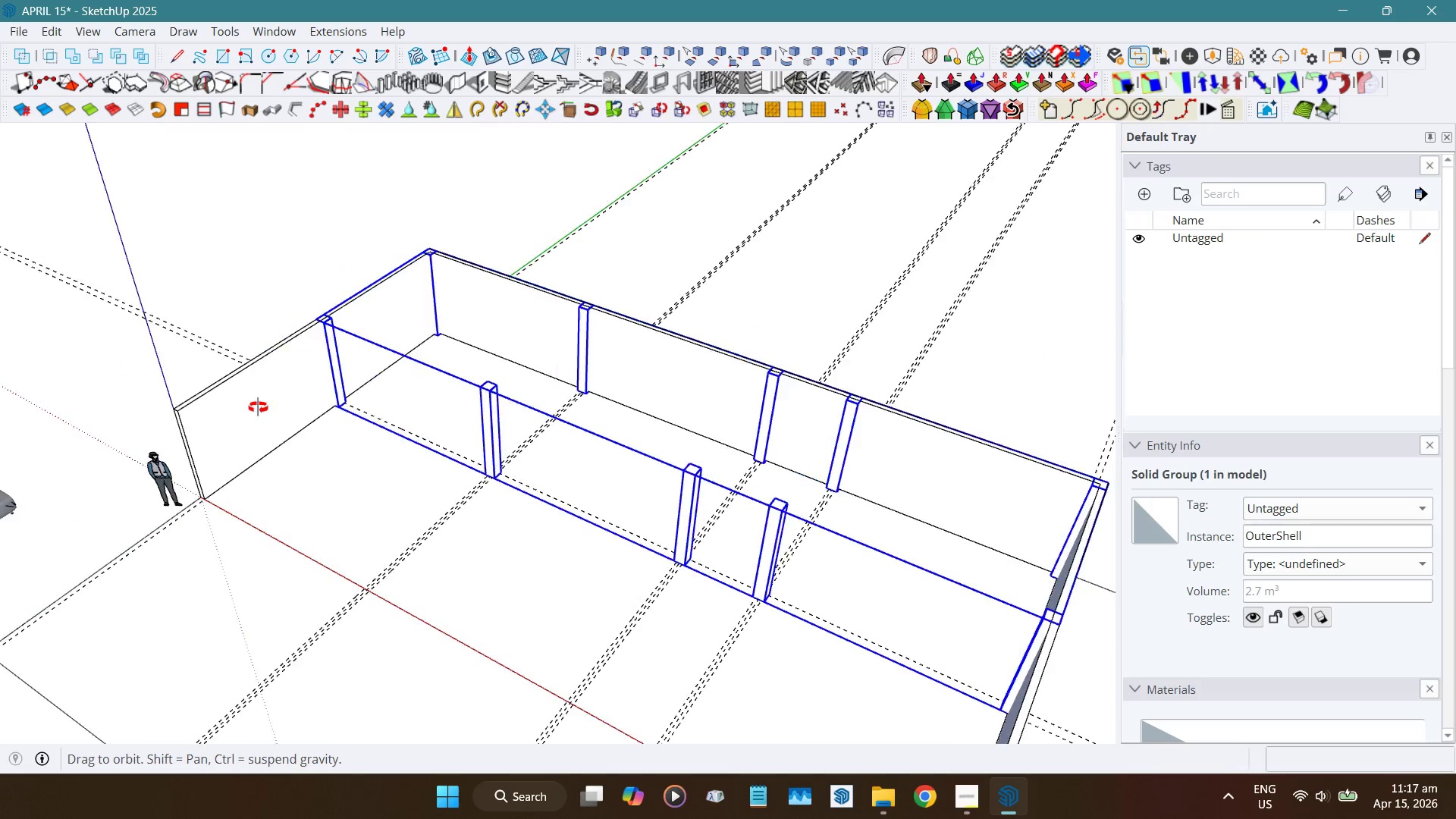 
scroll: coordinate [334, 376], scroll_direction: up, amount: 2.0
 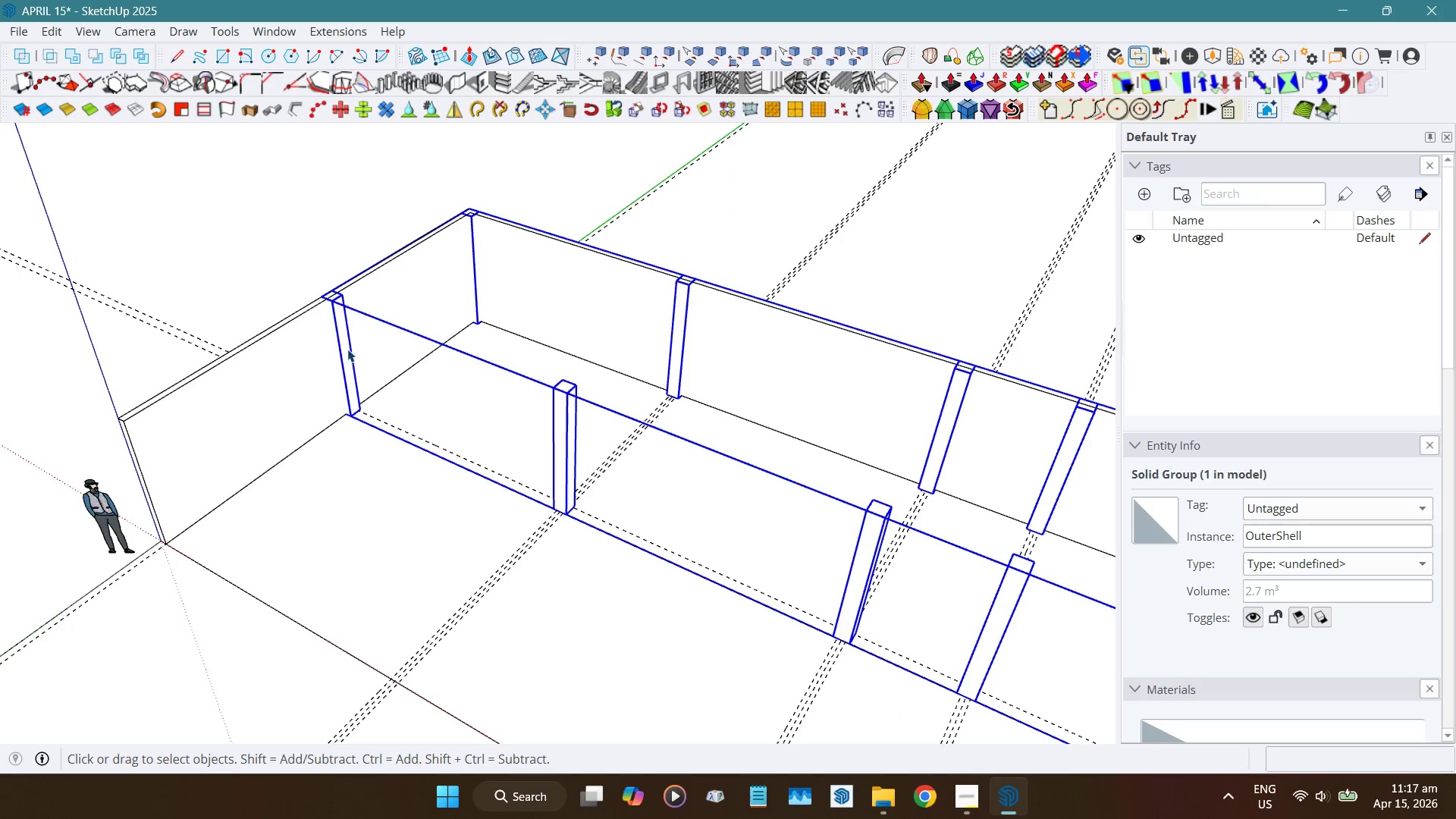 
double_click([347, 348])
 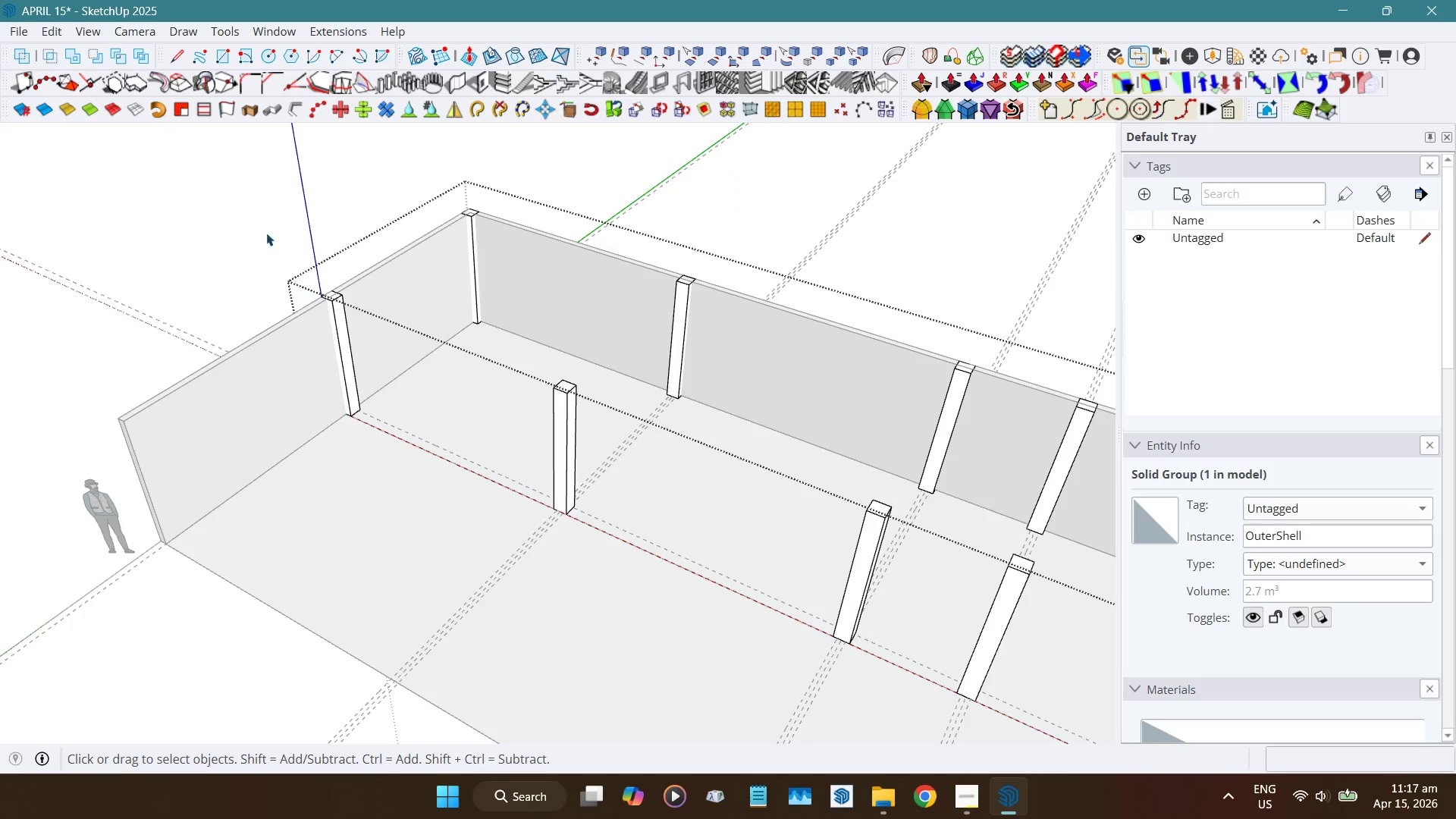 
left_click_drag(start_coordinate=[246, 208], to_coordinate=[392, 519])
 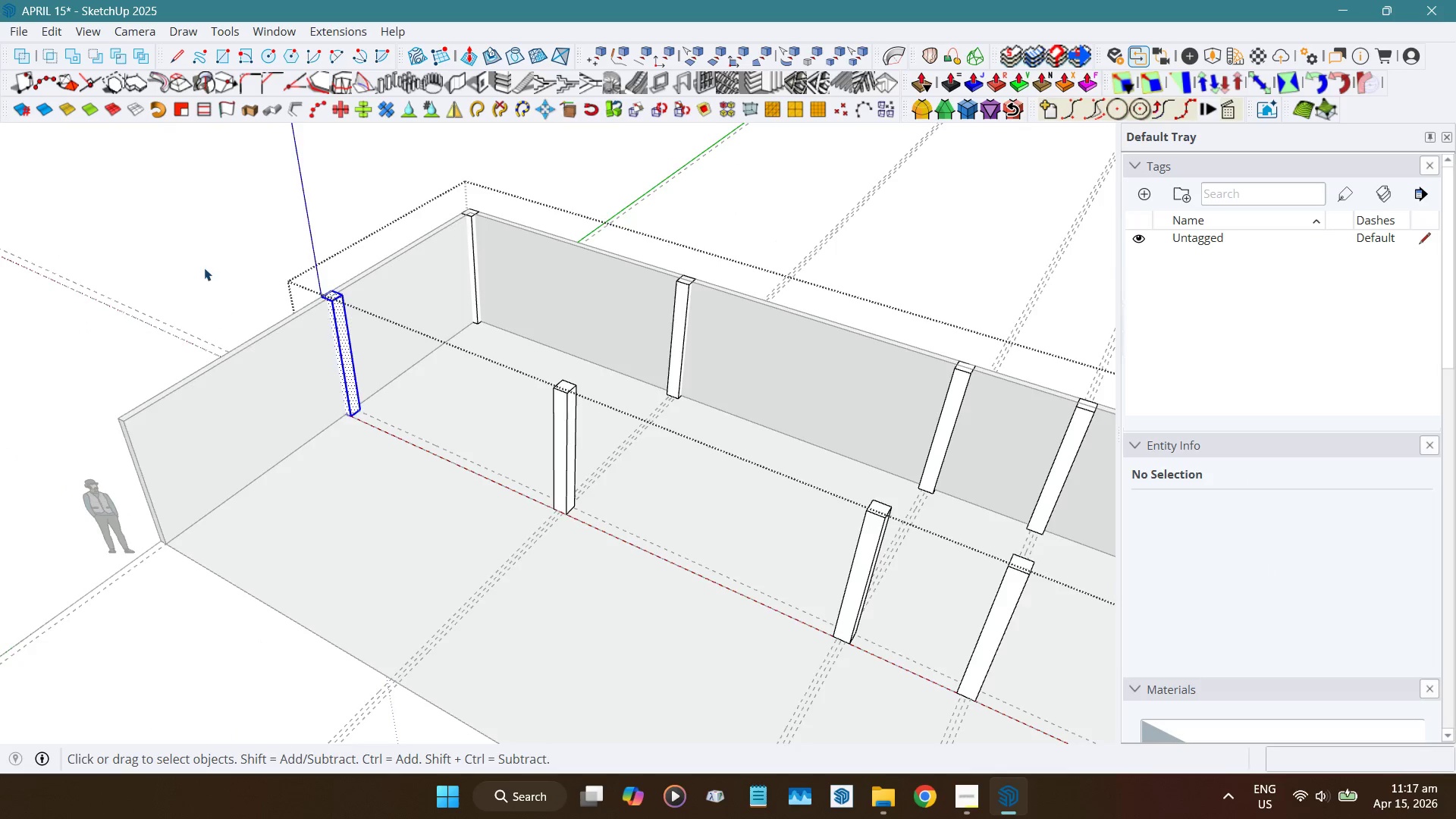 
scroll: coordinate [335, 452], scroll_direction: down, amount: 11.0
 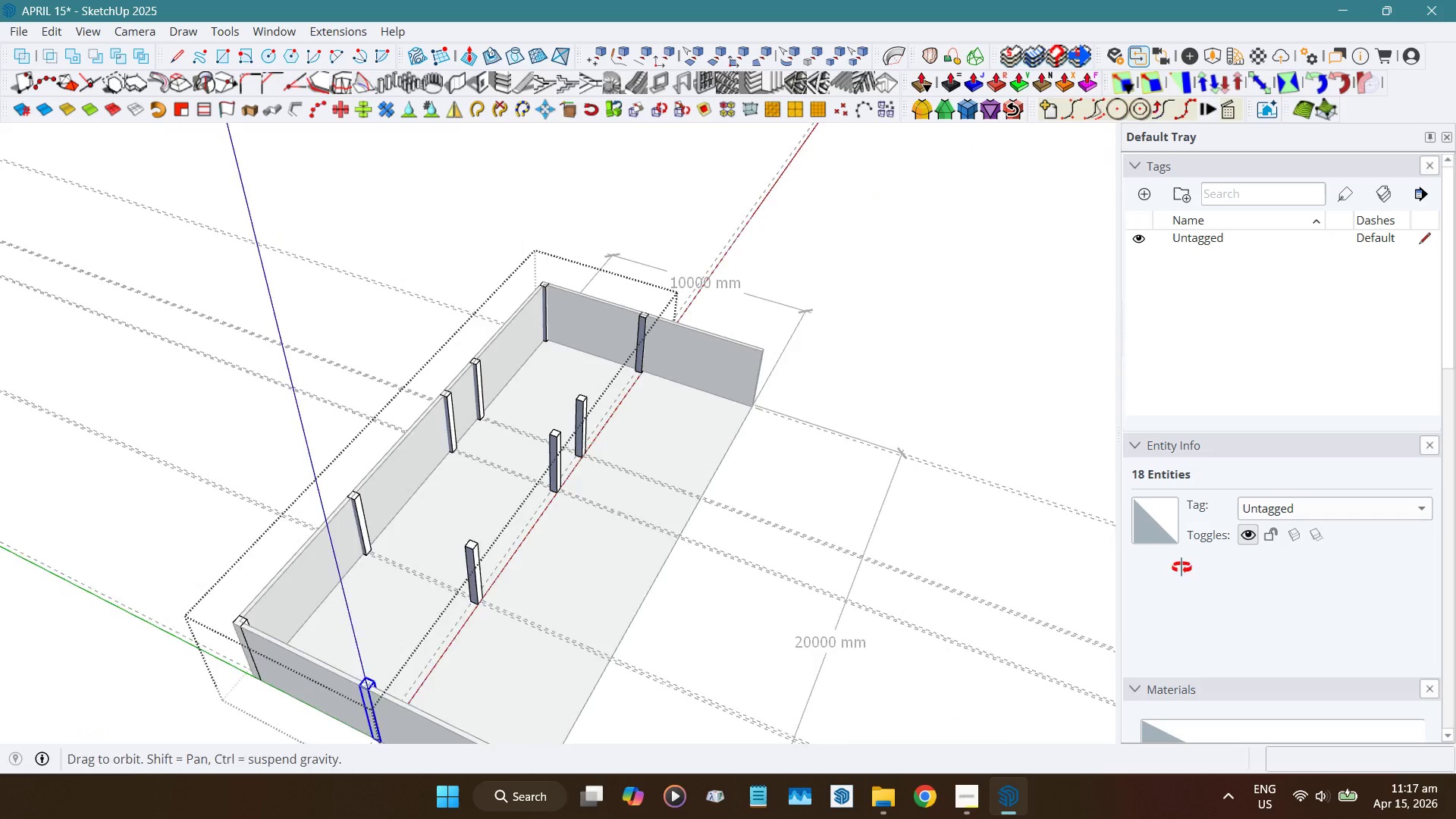 
hold_key(key=ShiftLeft, duration=1.12)
left_click_drag(start_coordinate=[568, 242], to_coordinate=[687, 455])
 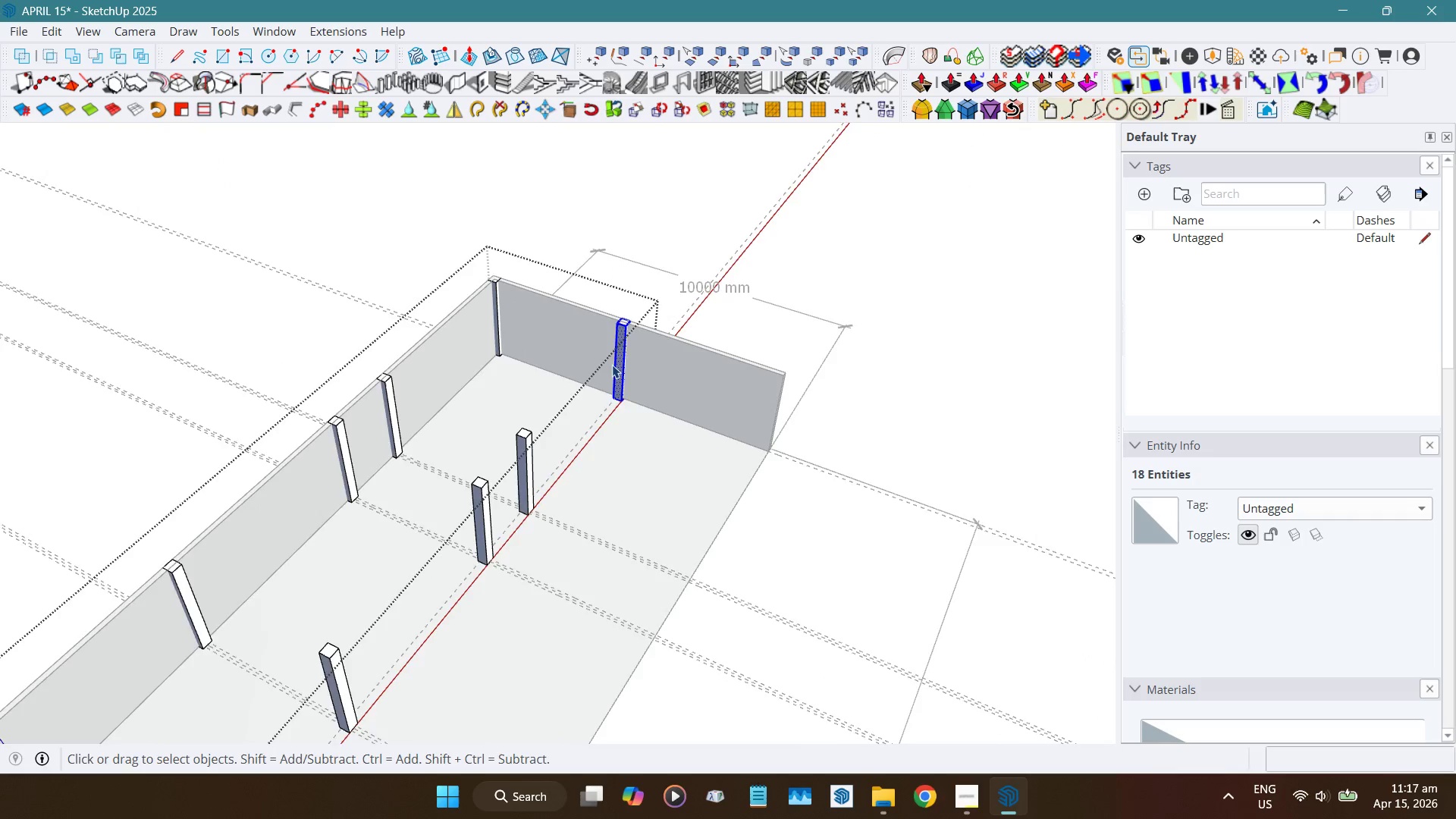 
scroll: coordinate [692, 305], scroll_direction: up, amount: 4.0
 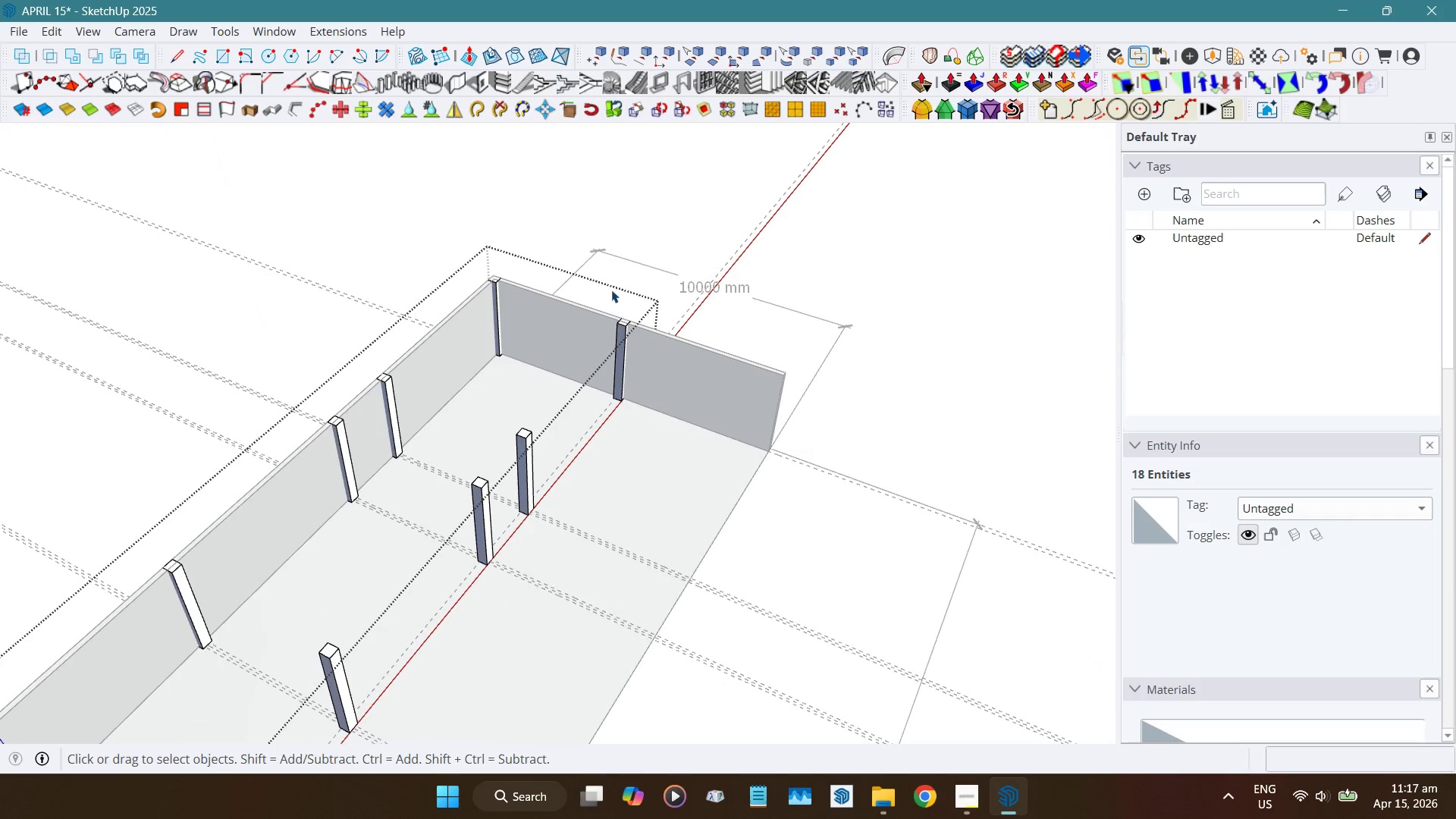 
key(Shift+ShiftLeft)
 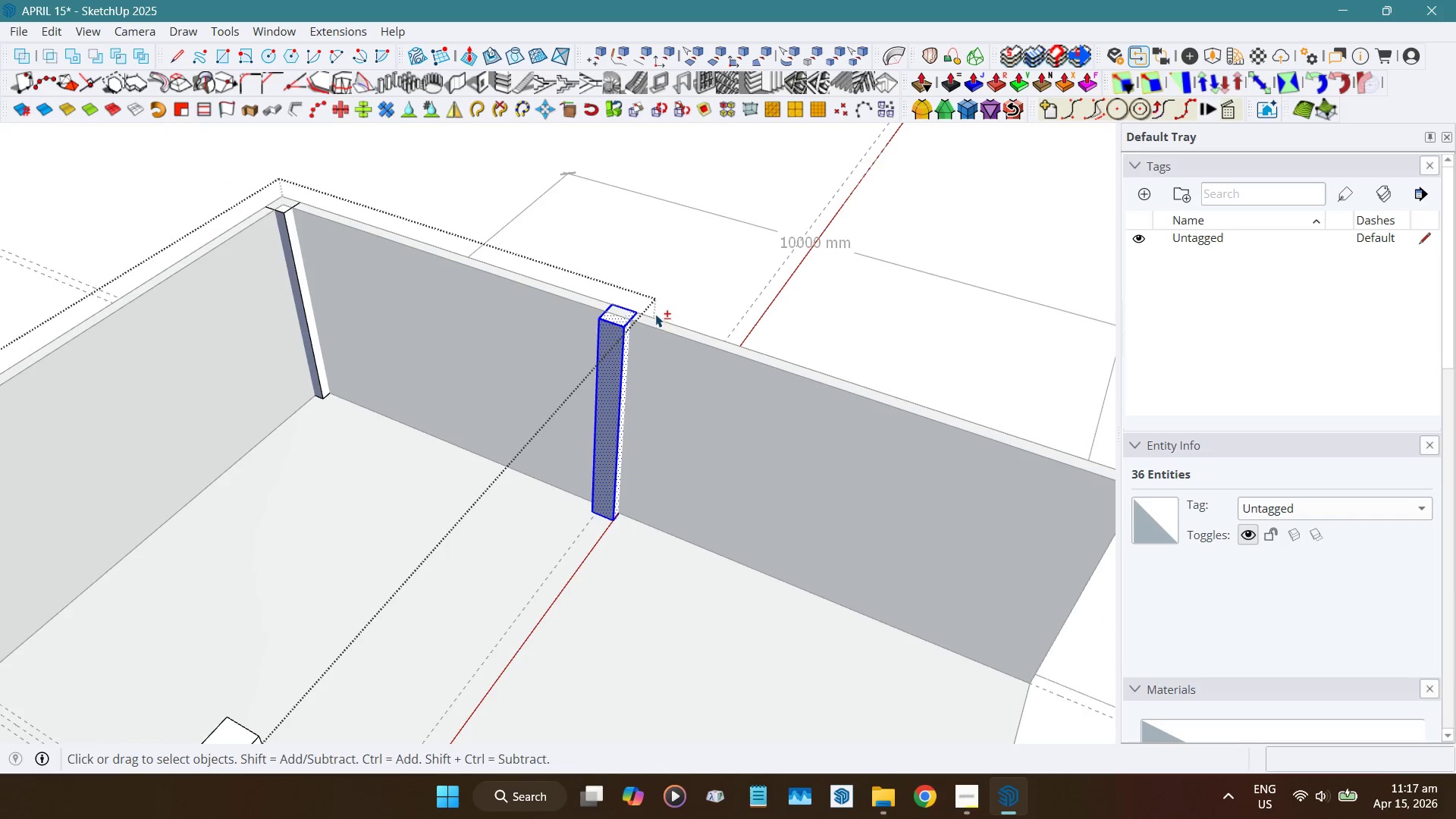 
scroll: coordinate [658, 318], scroll_direction: up, amount: 10.0
 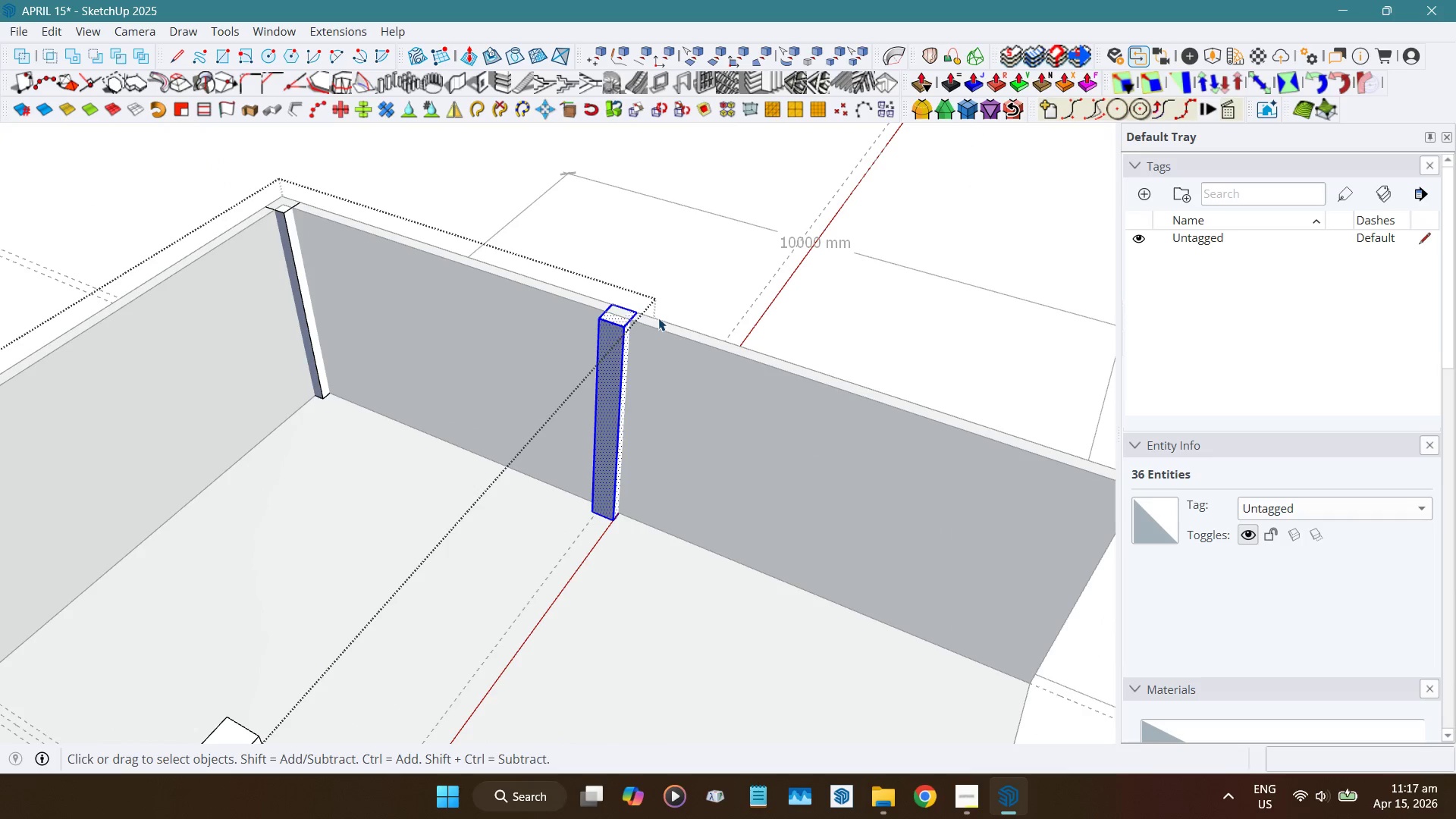 
key(Shift+W)
 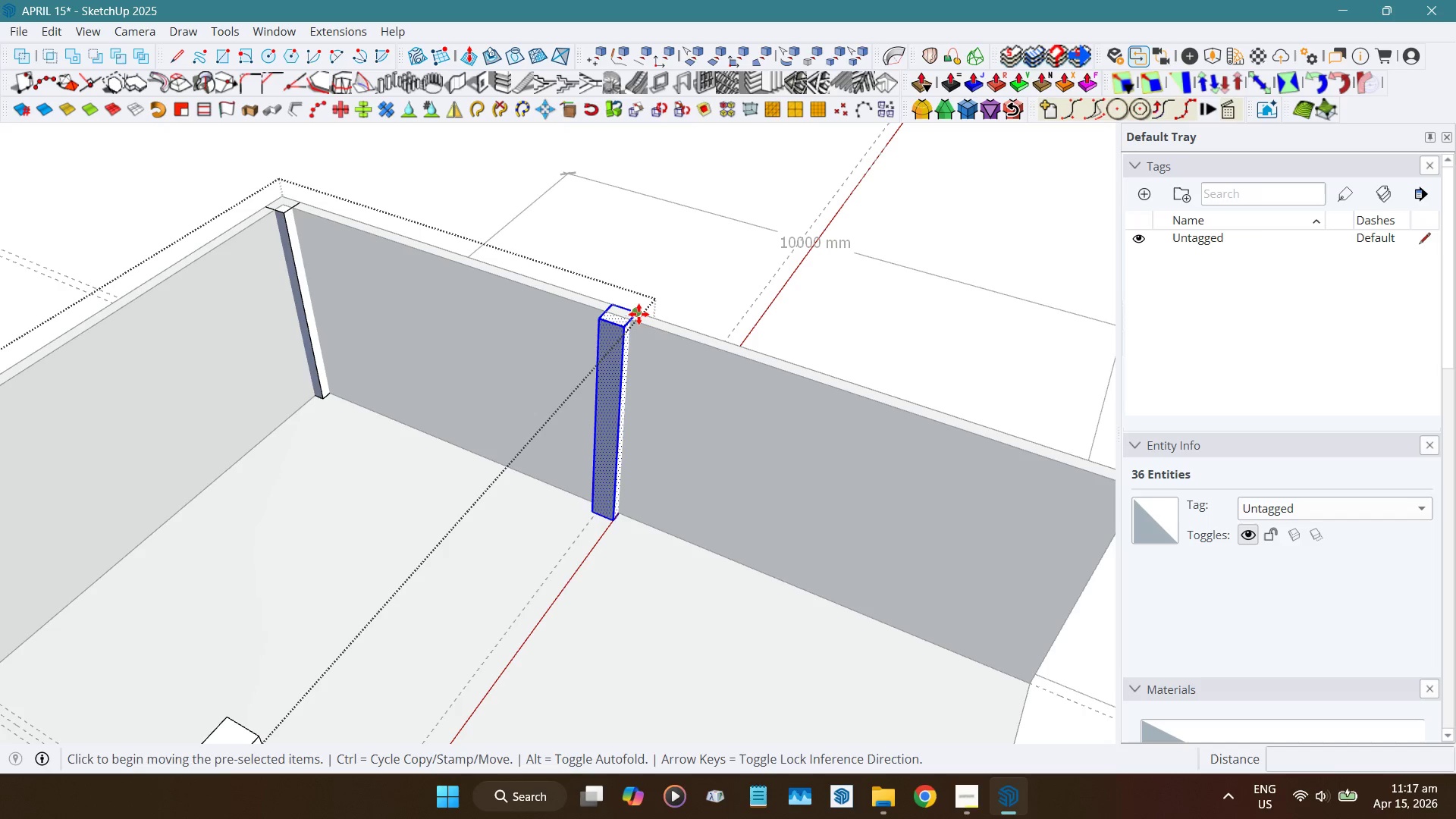 
left_click([639, 314])
 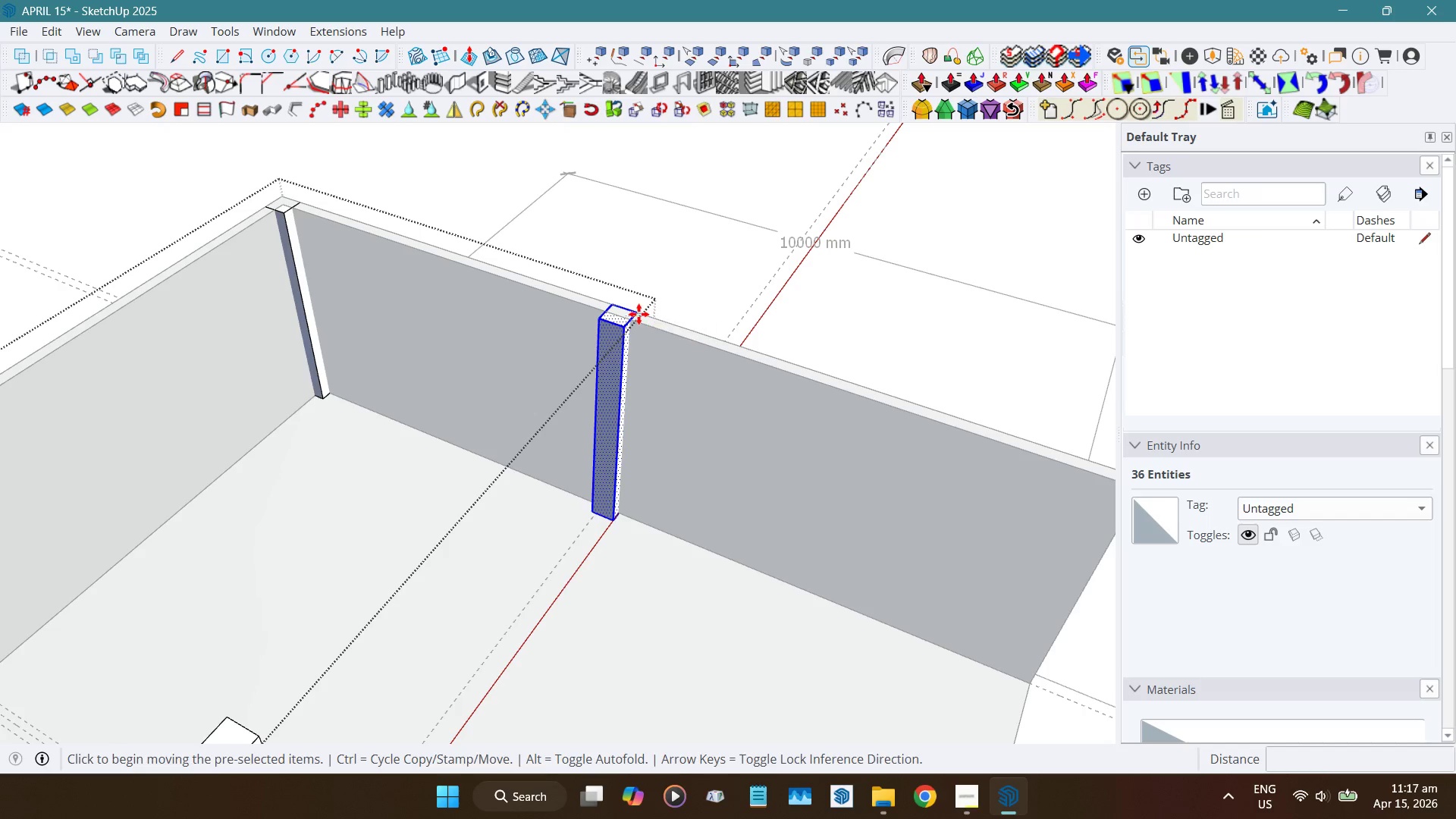 
key(Control+ControlLeft)
 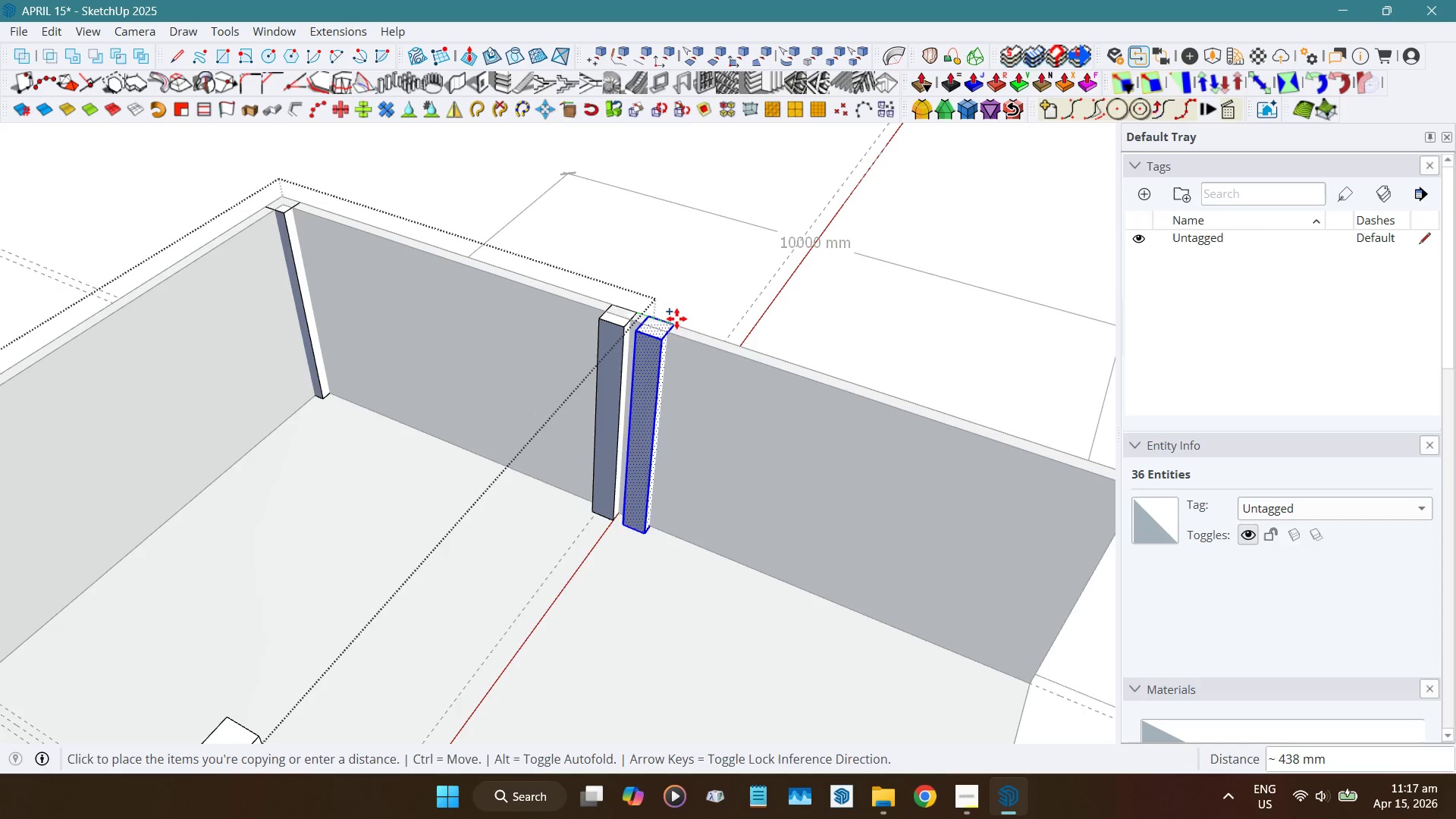 
hold_key(key=ShiftLeft, duration=1.51)
 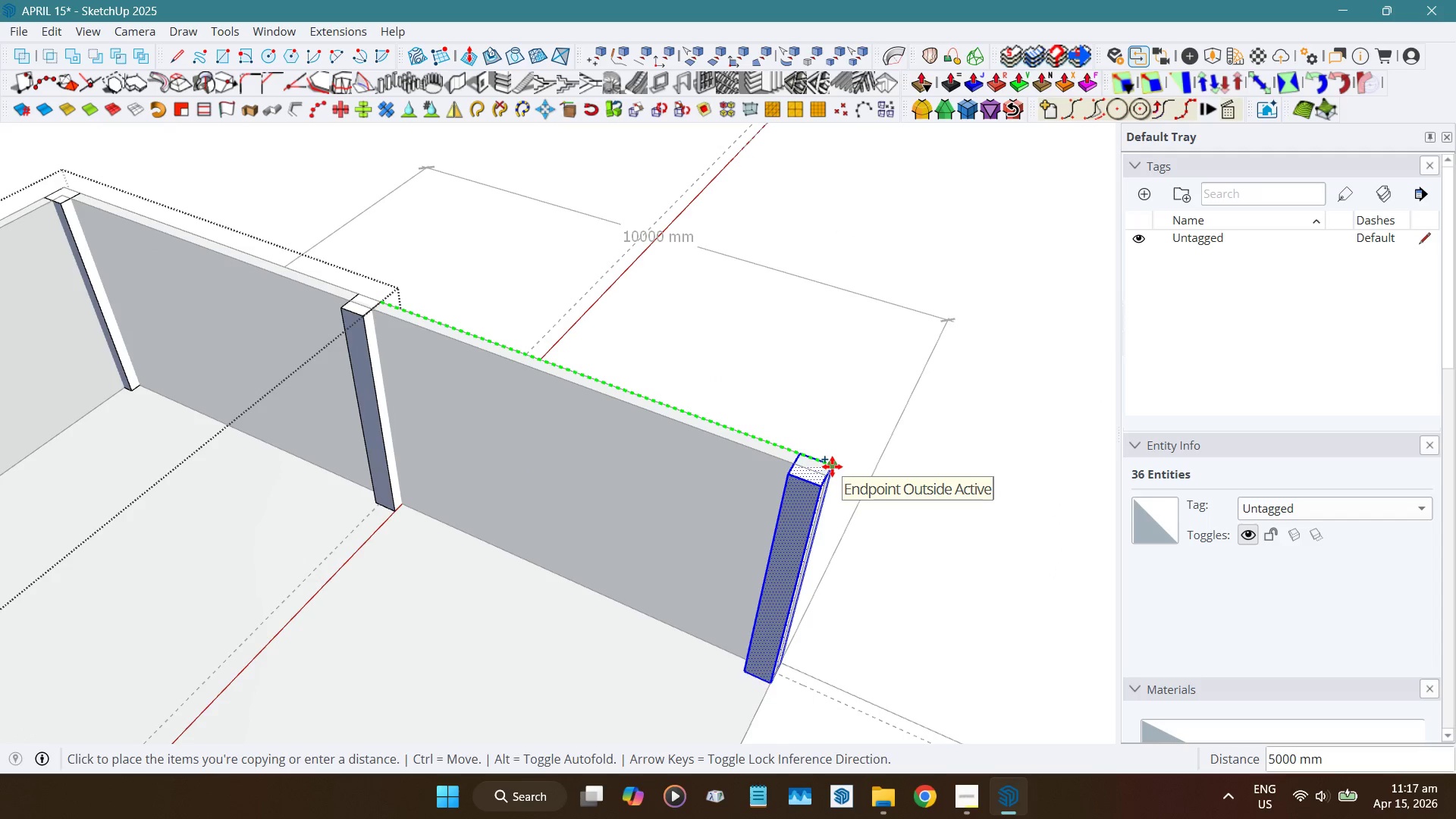 
hold_key(key=ShiftLeft, duration=1.19)
left_click([832, 466])
 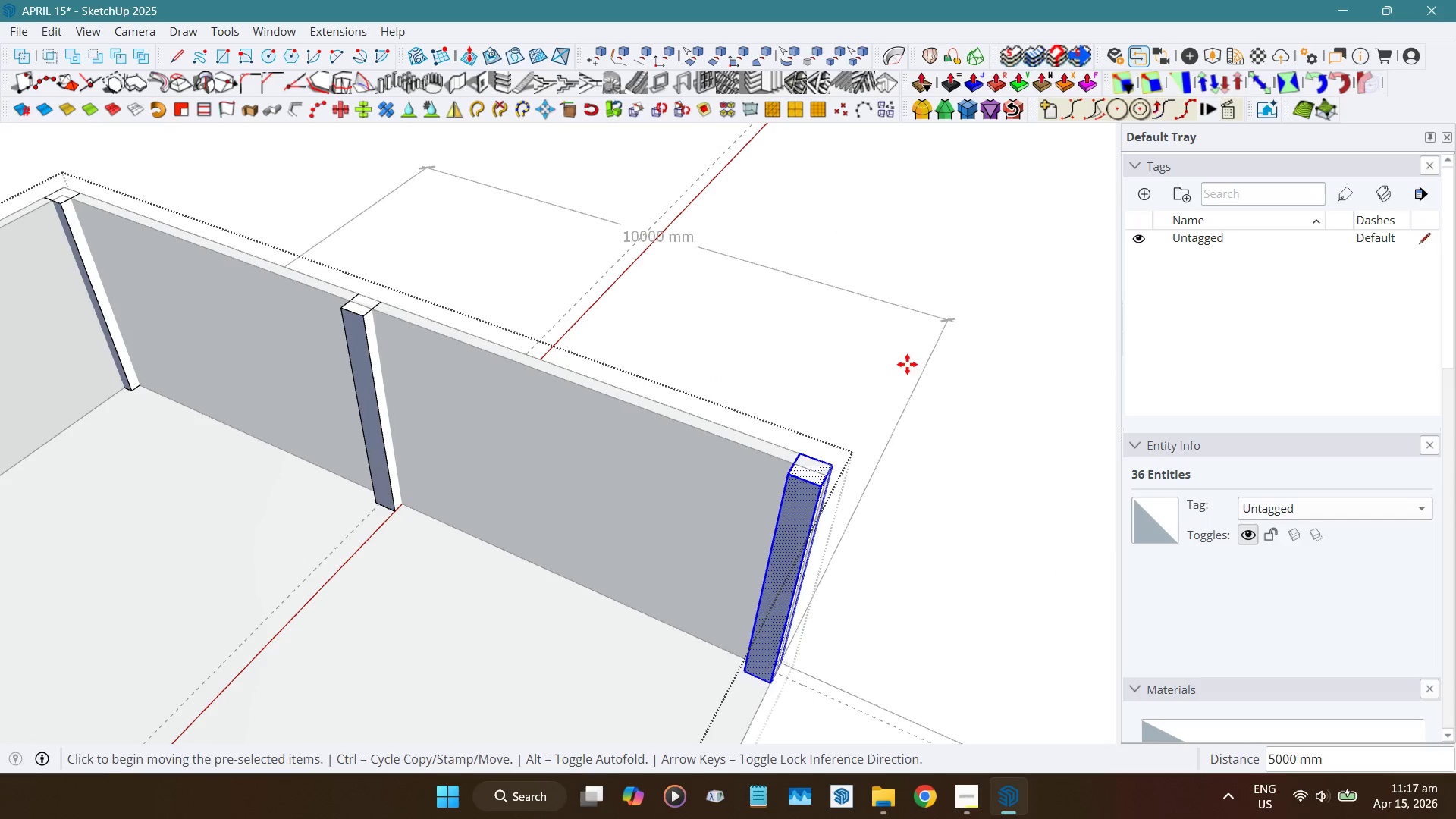 
key(Space)
 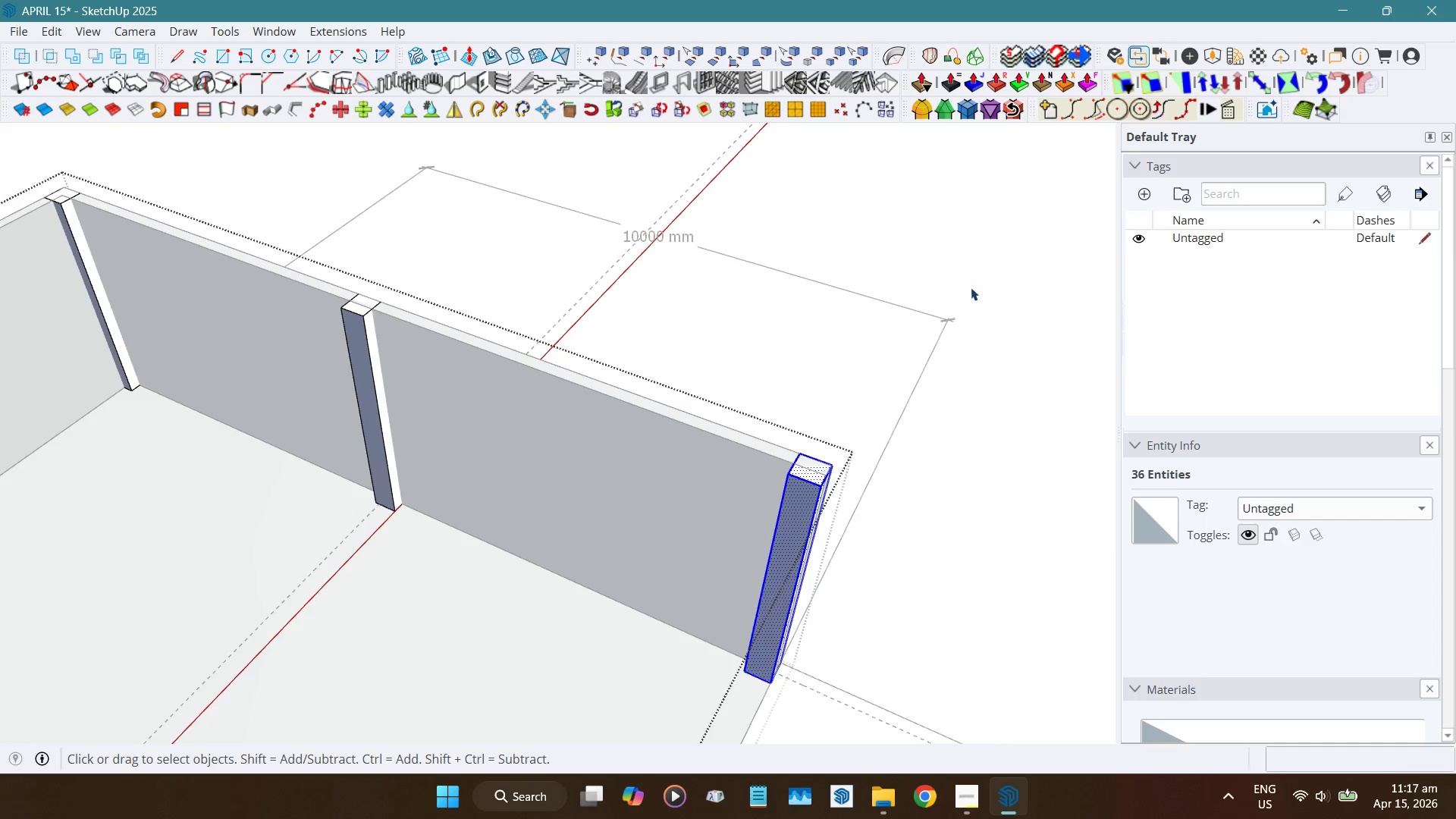 
scroll: coordinate [874, 312], scroll_direction: down, amount: 11.0
 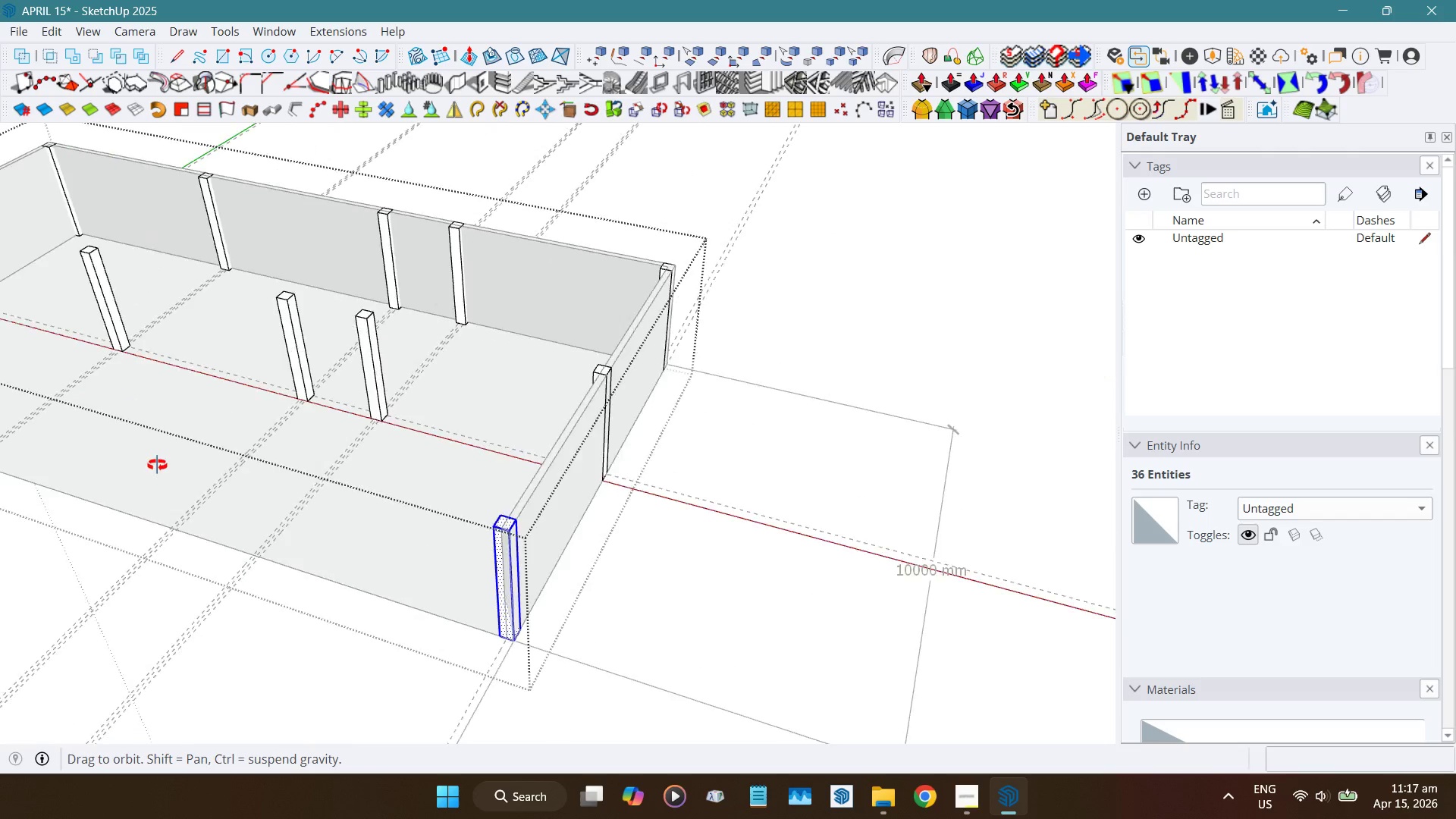 
hold_key(key=ShiftLeft, duration=0.36)
 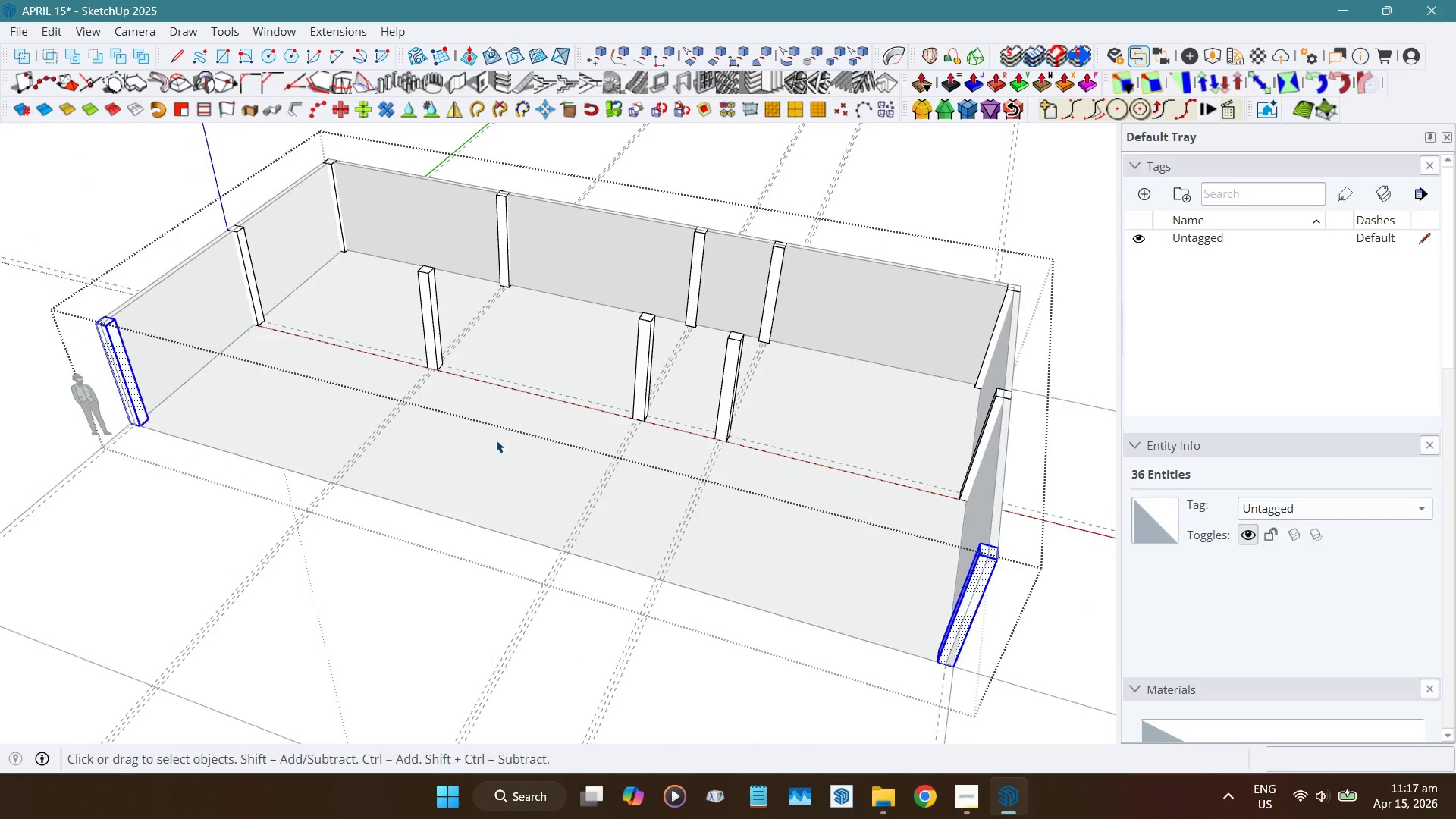 
left_click([943, 309])
 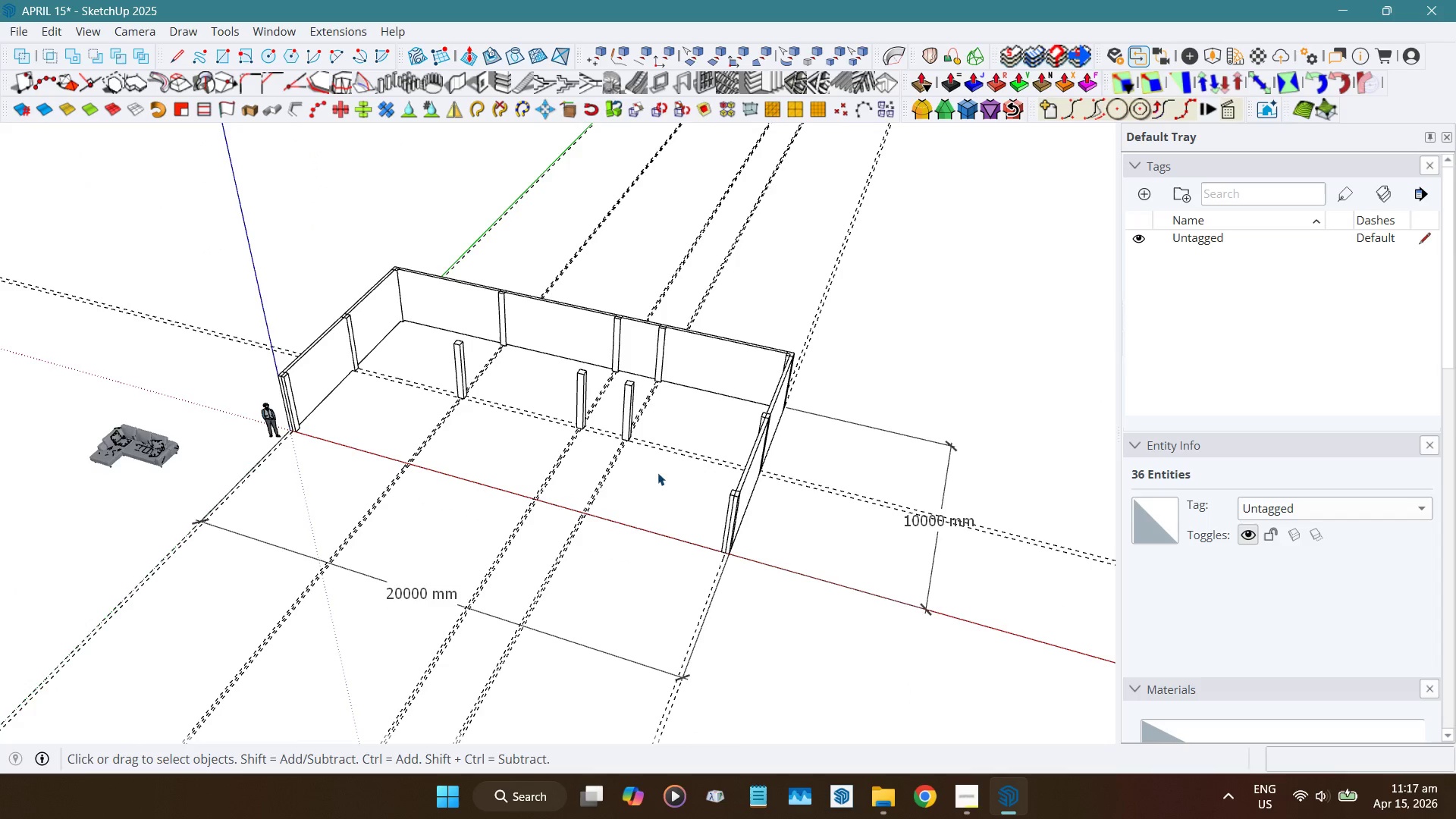 
scroll: coordinate [525, 447], scroll_direction: down, amount: 6.0
 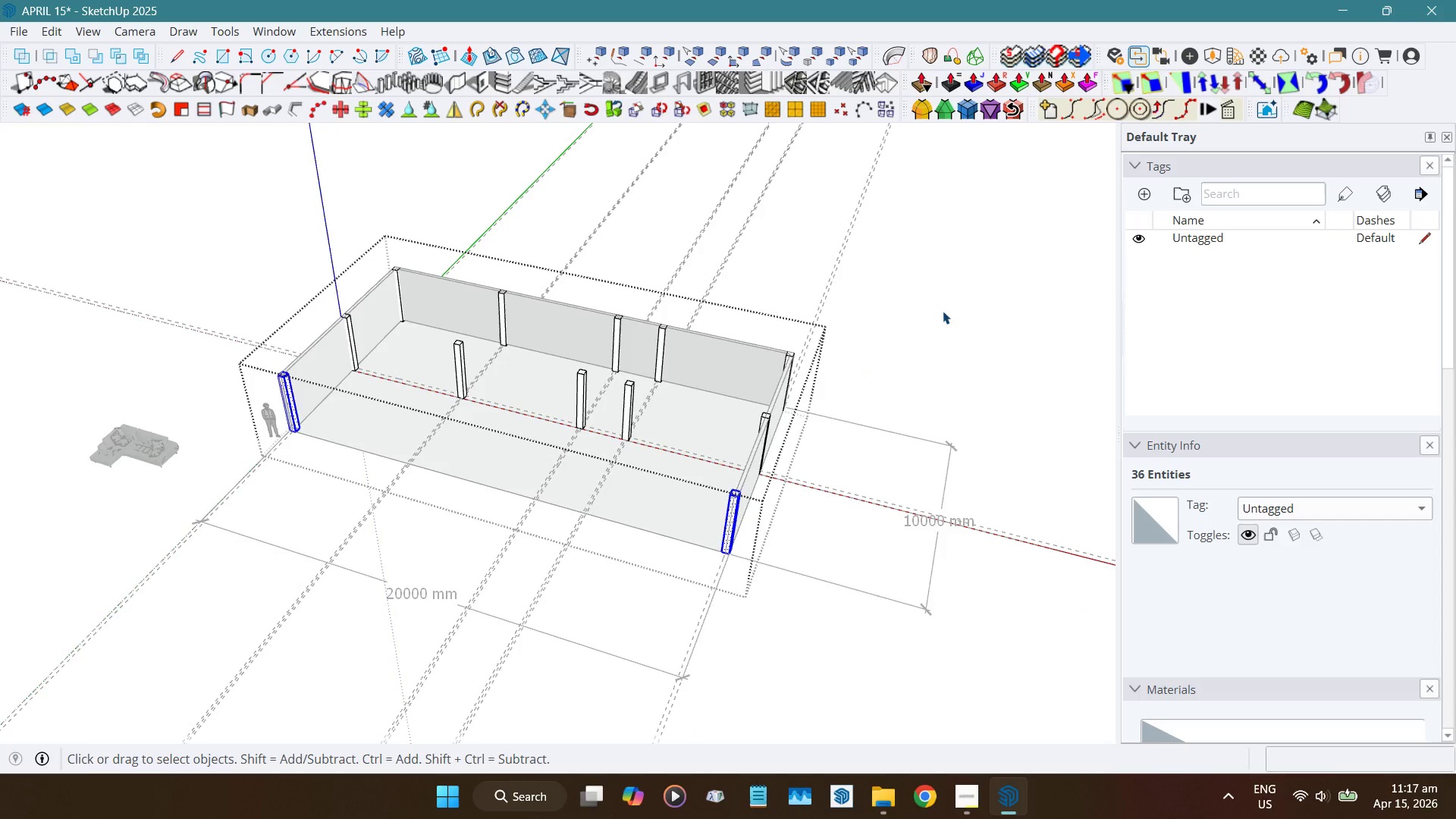 
scroll: coordinate [593, 474], scroll_direction: up, amount: 4.0
 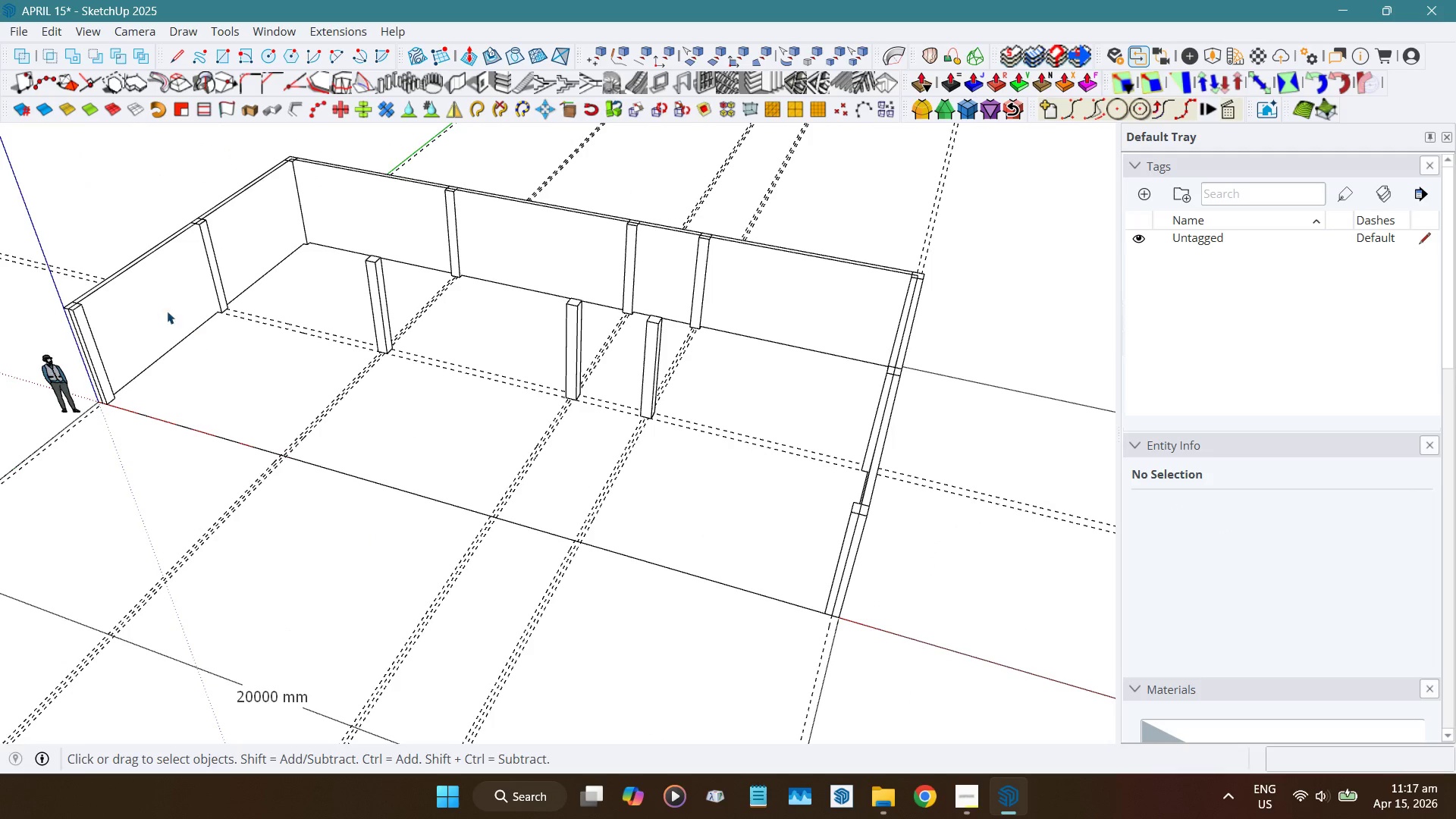 
hold_key(key=ShiftLeft, duration=0.39)
 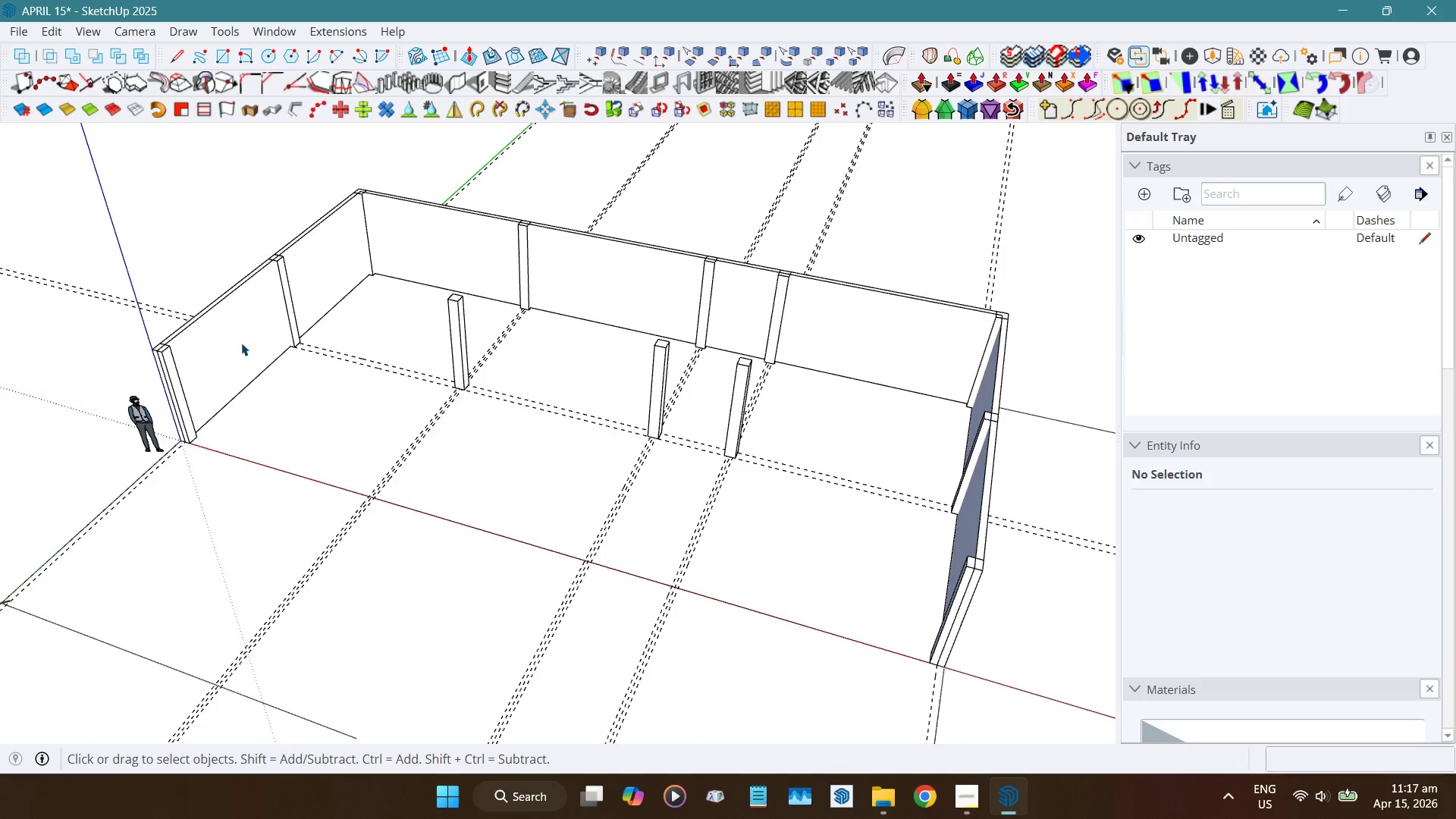 
left_click([241, 343])
 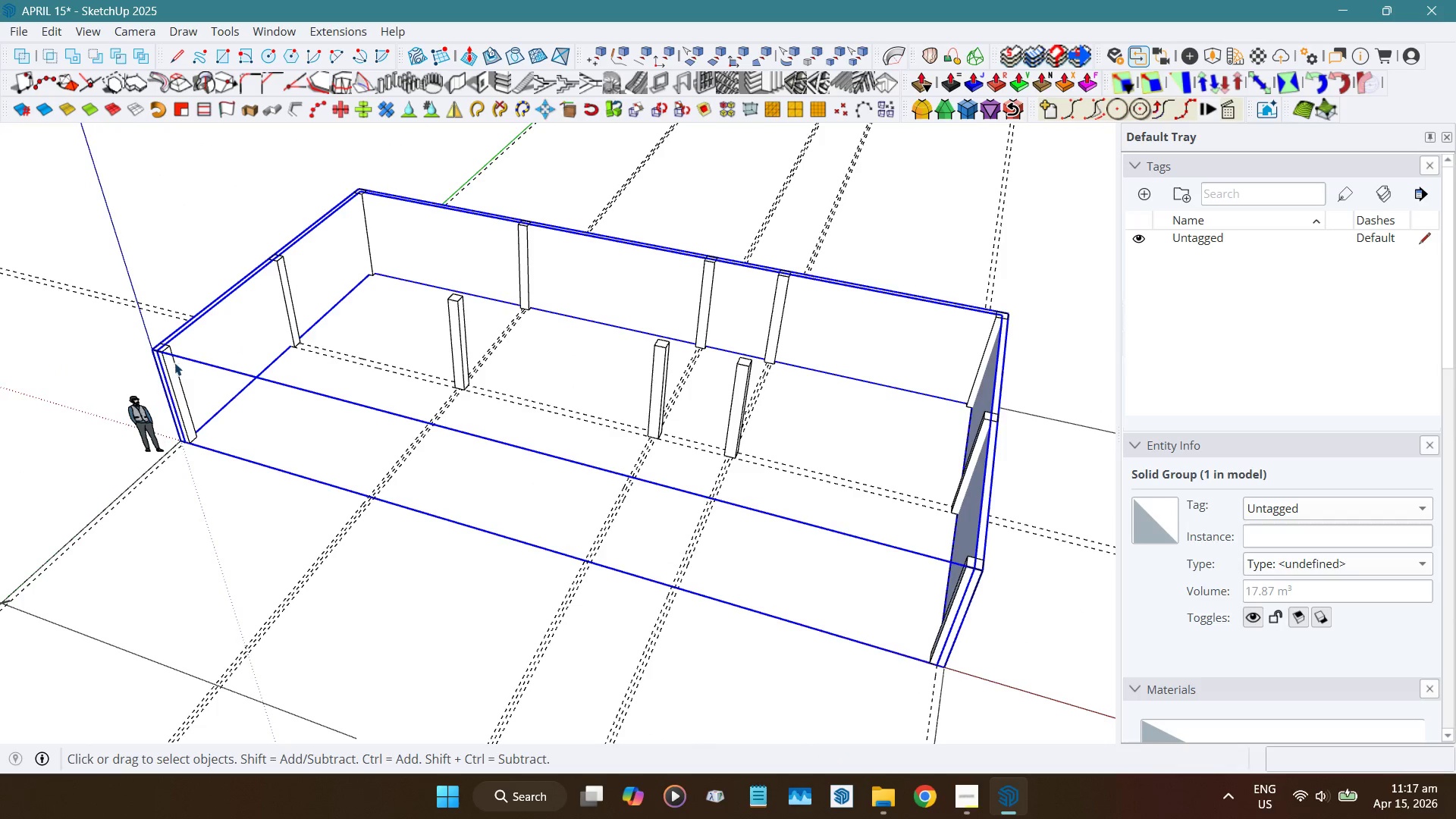 
left_click([171, 367])
 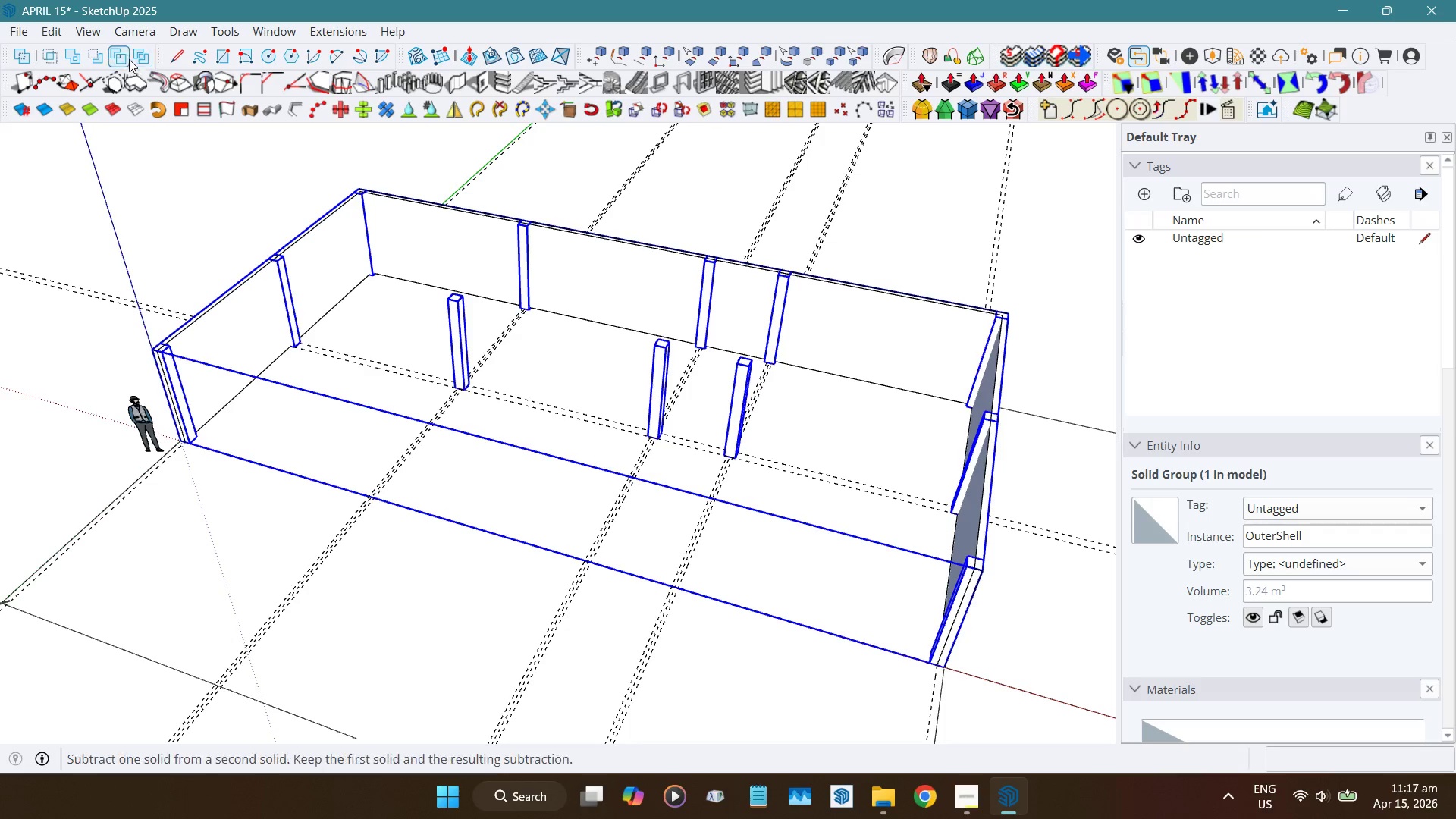 
left_click([123, 57])
 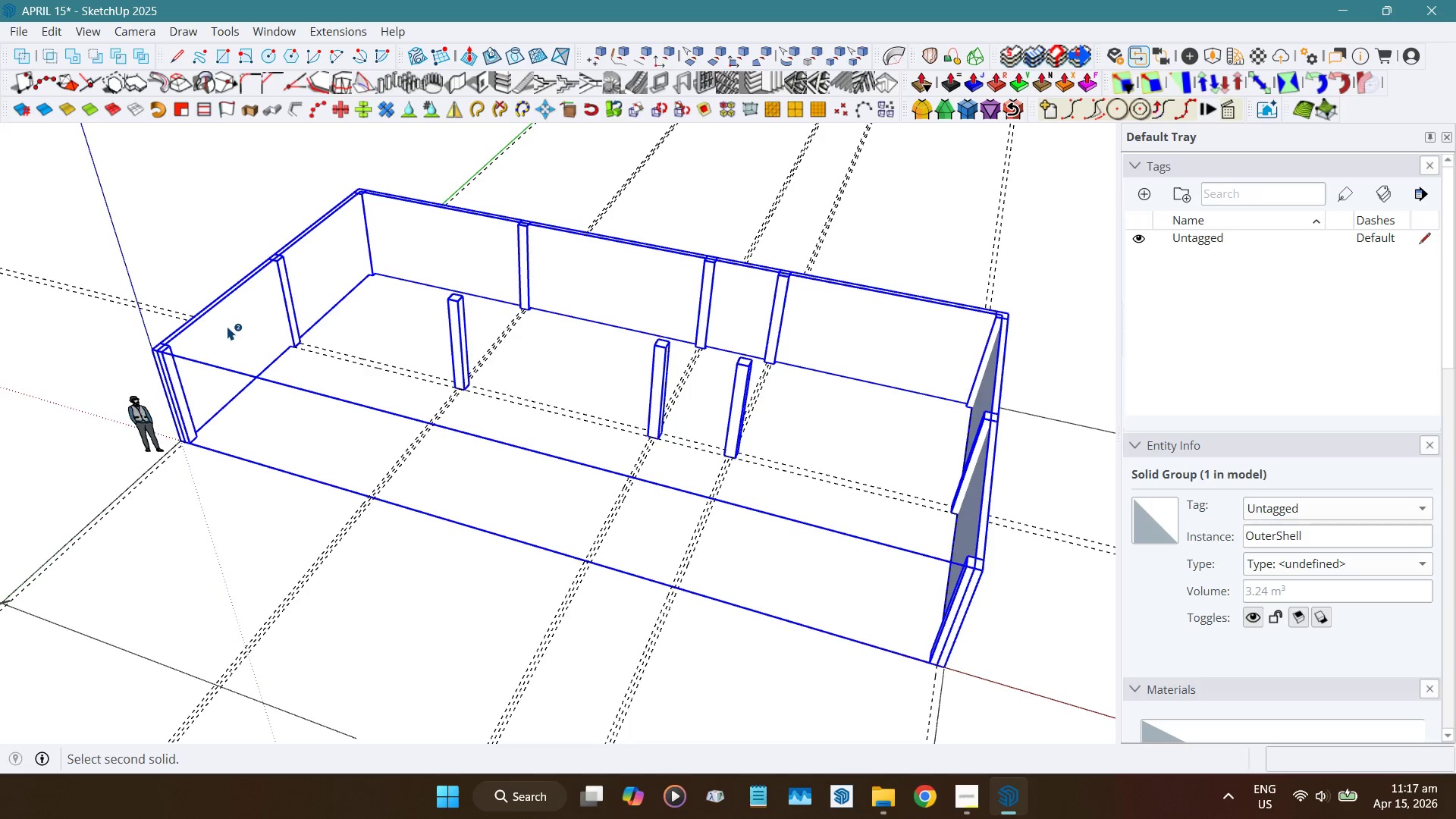 
left_click([227, 327])
 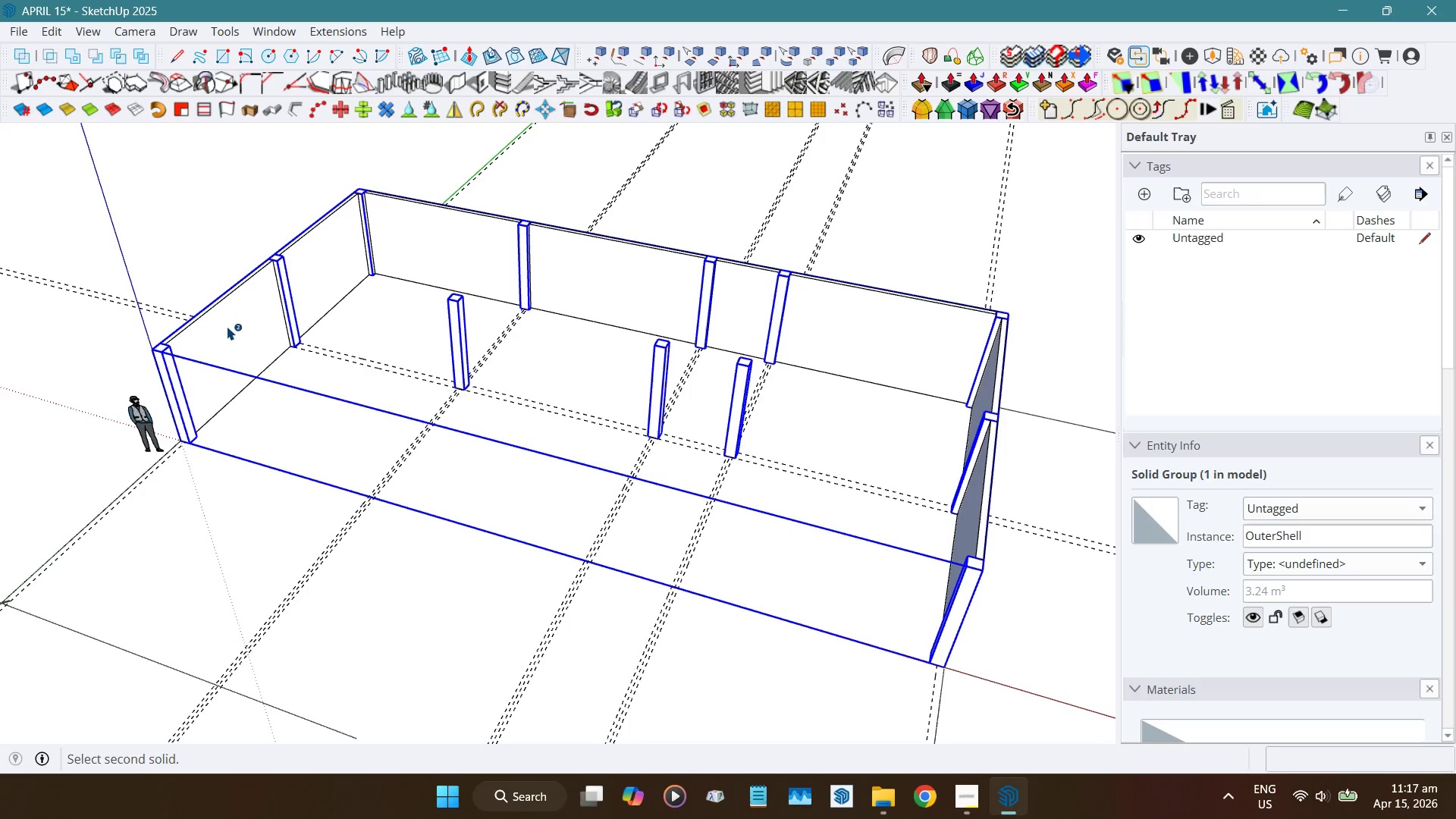 
key(Space)
 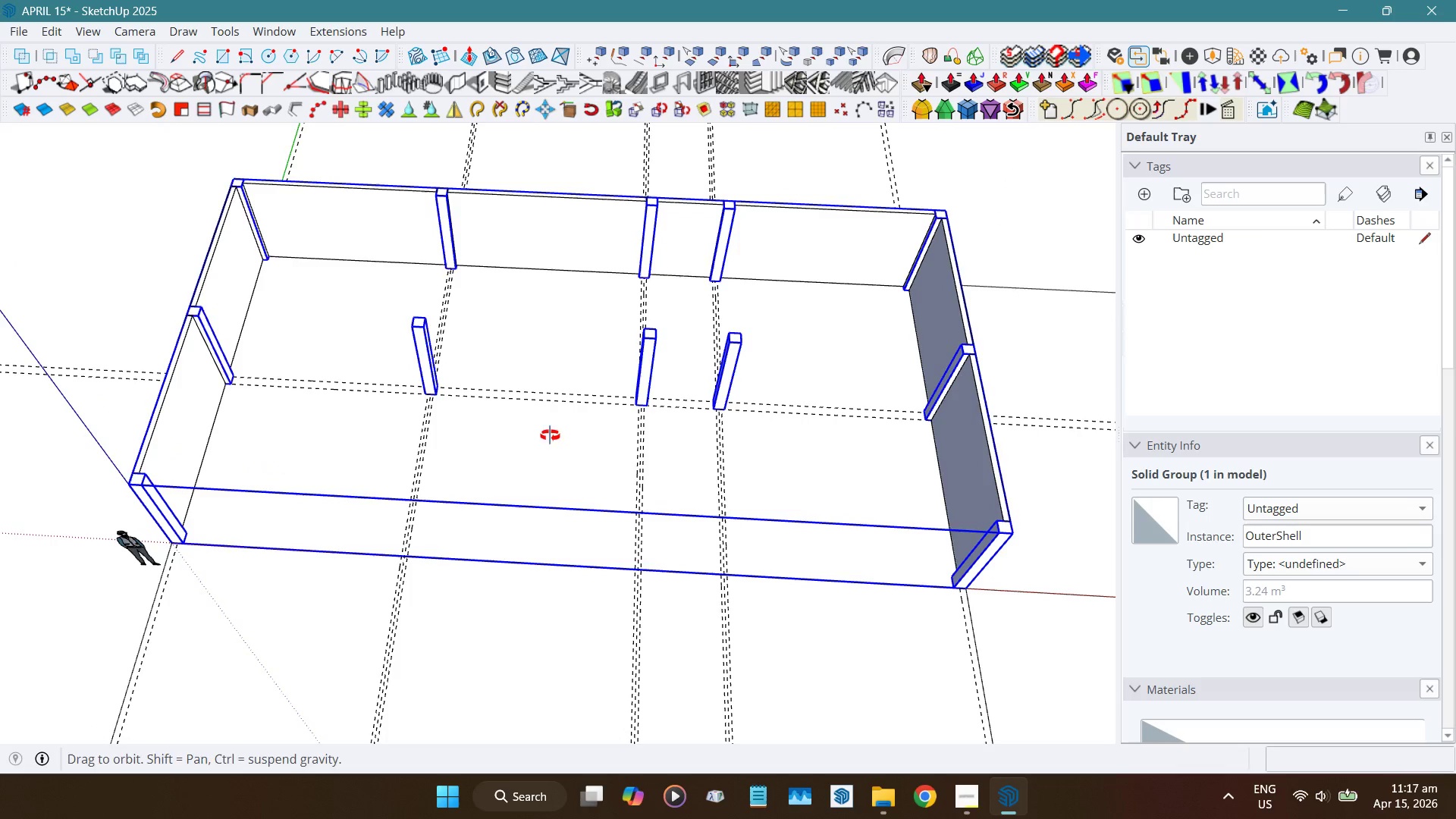 
hold_key(key=ShiftLeft, duration=0.53)
 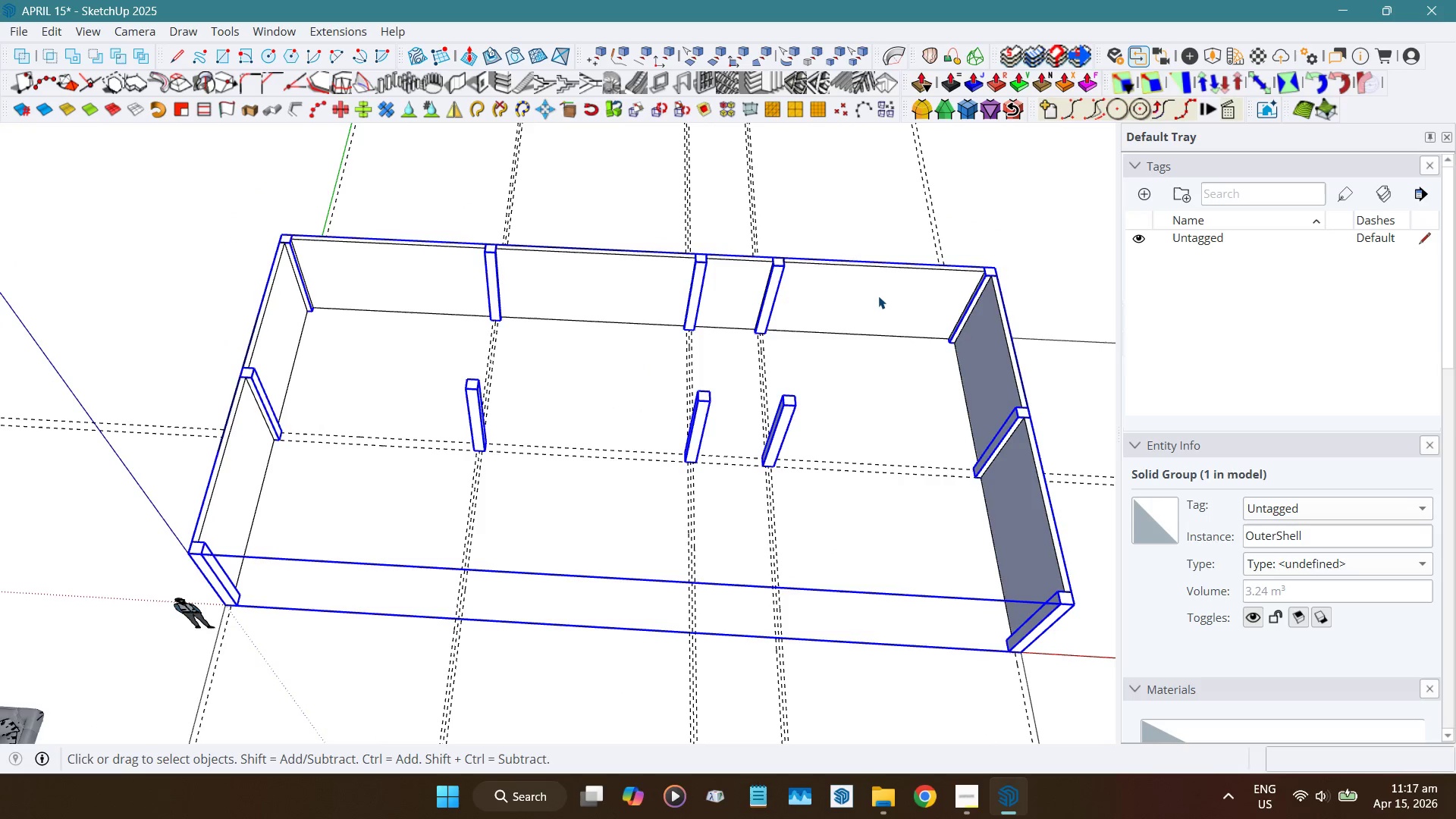 
left_click([878, 296])
 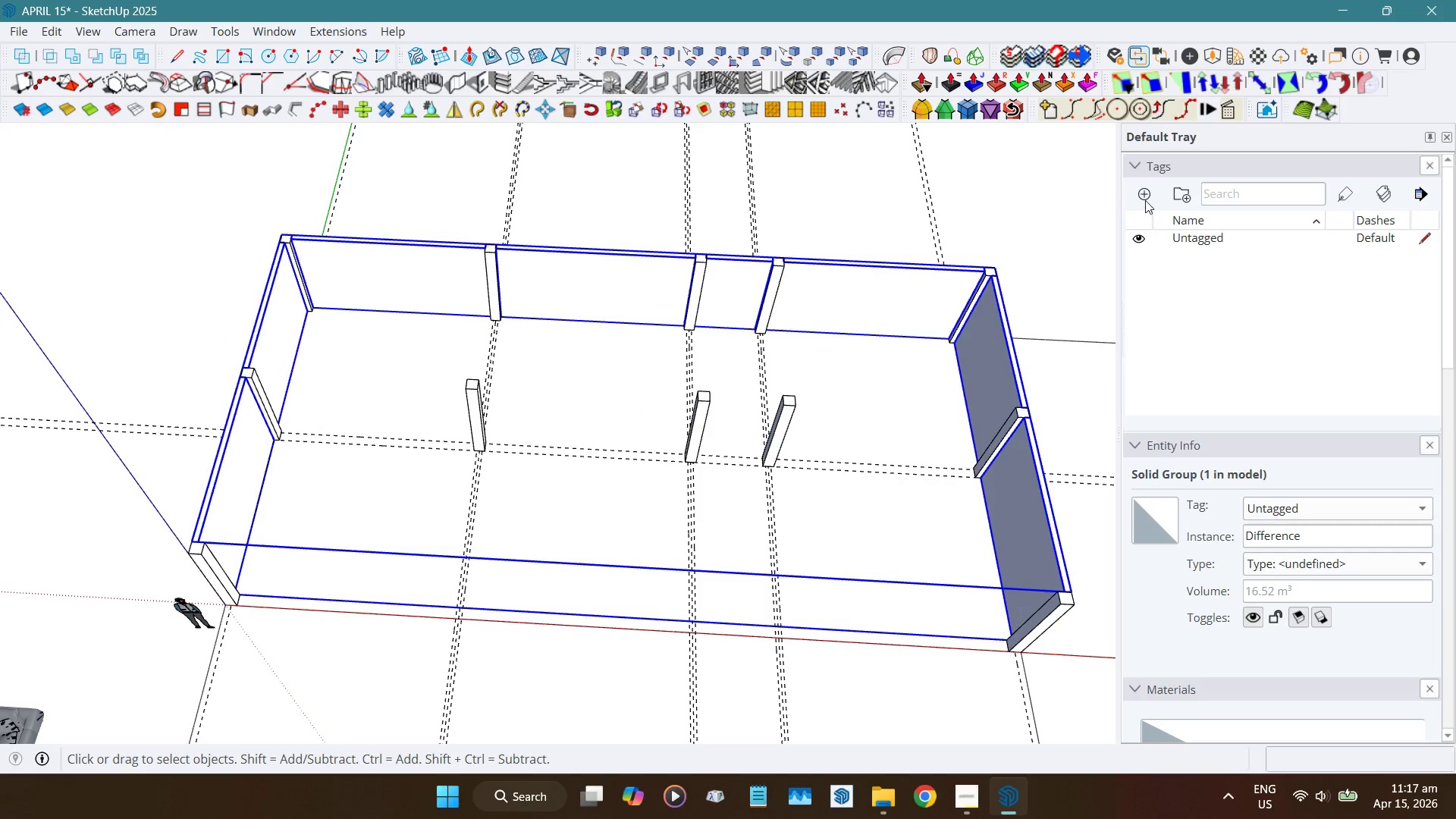 
left_click([1145, 196])
 